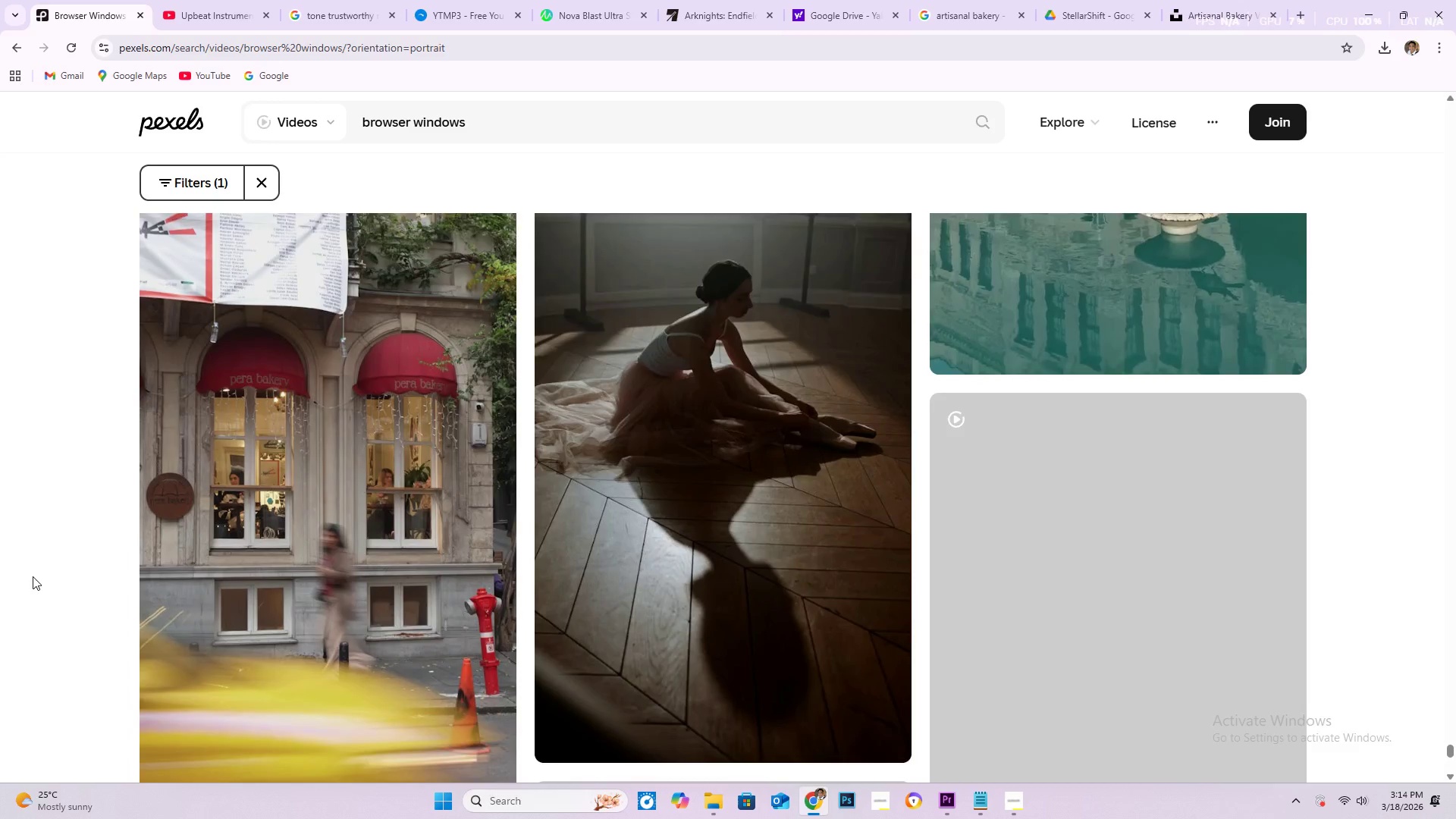 
scroll: coordinate [30, 588], scroll_direction: down, amount: 19.0
 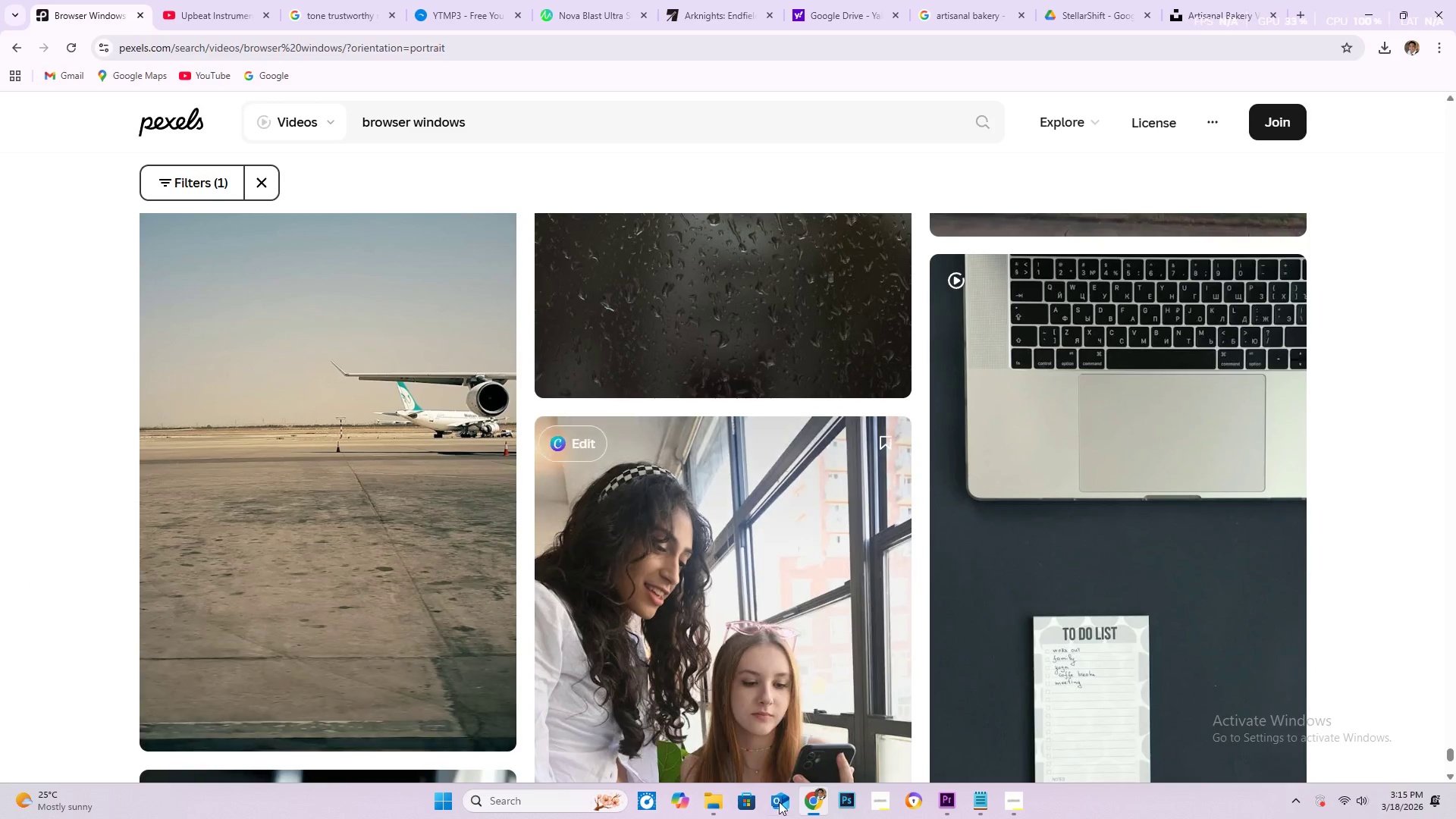 
mouse_move([805, 790])
 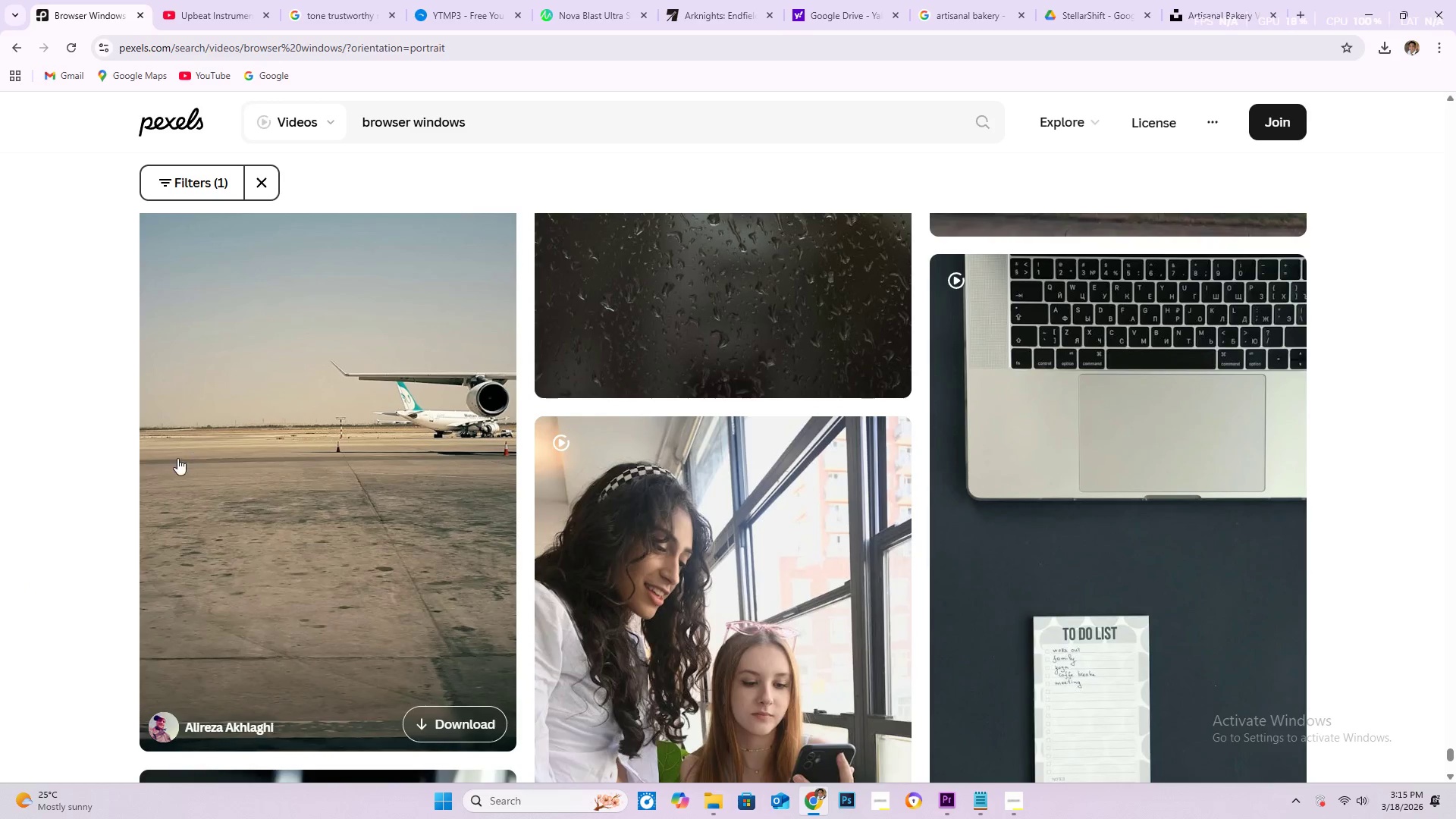 
scroll: coordinate [130, 363], scroll_direction: down, amount: 26.0
 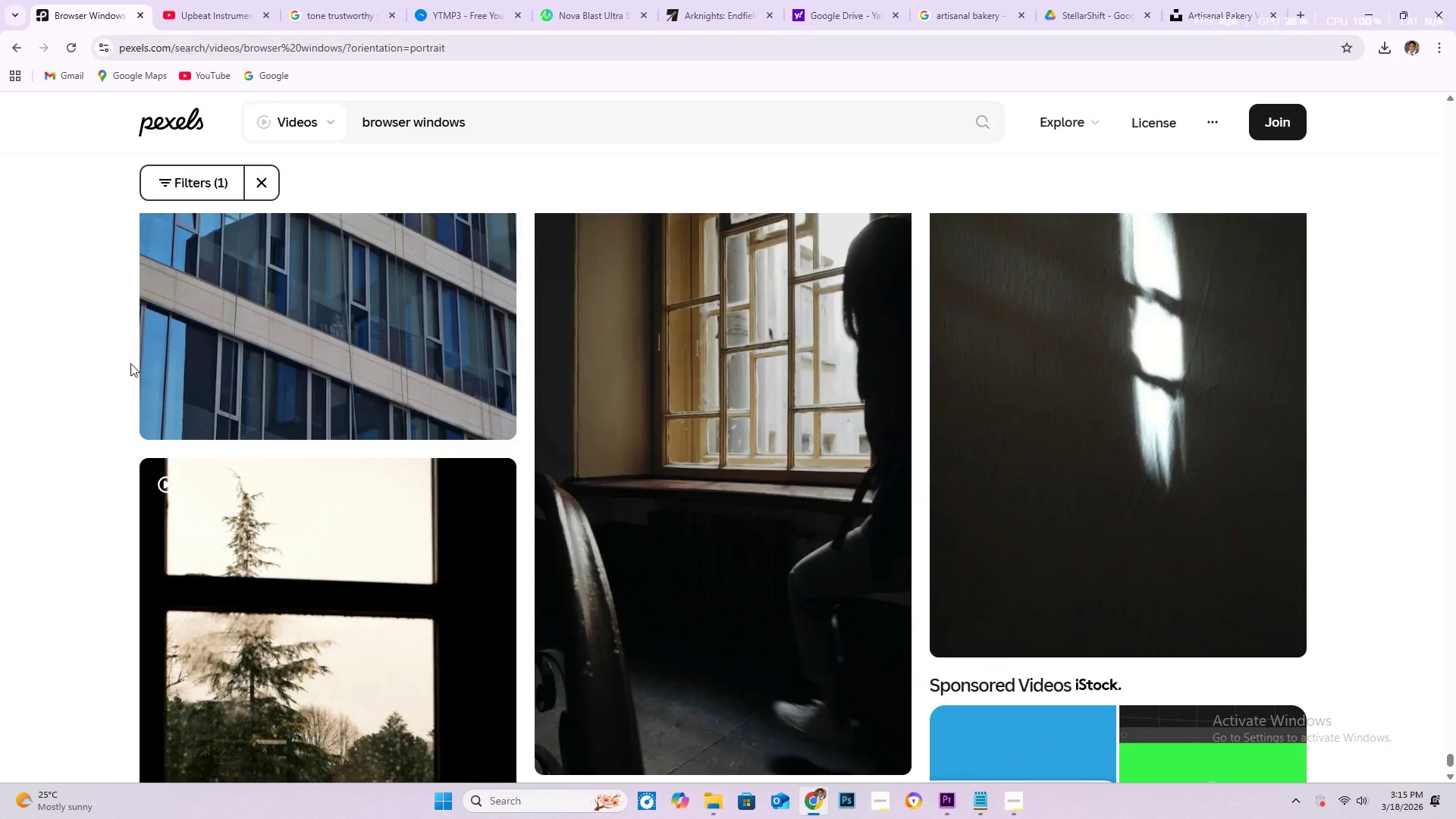 
scroll: coordinate [116, 339], scroll_direction: down, amount: 55.0
 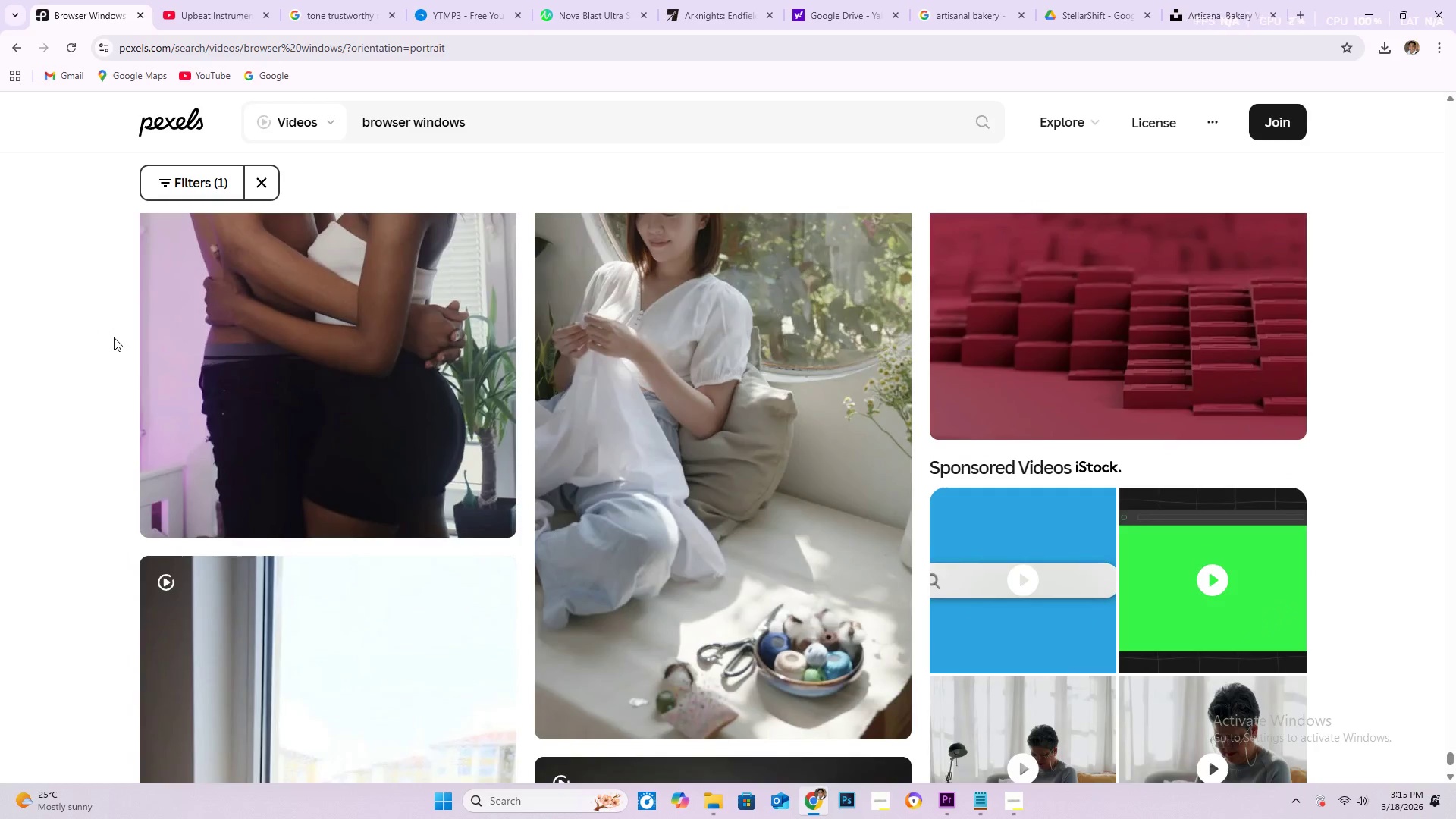 
scroll: coordinate [92, 386], scroll_direction: down, amount: 47.0
 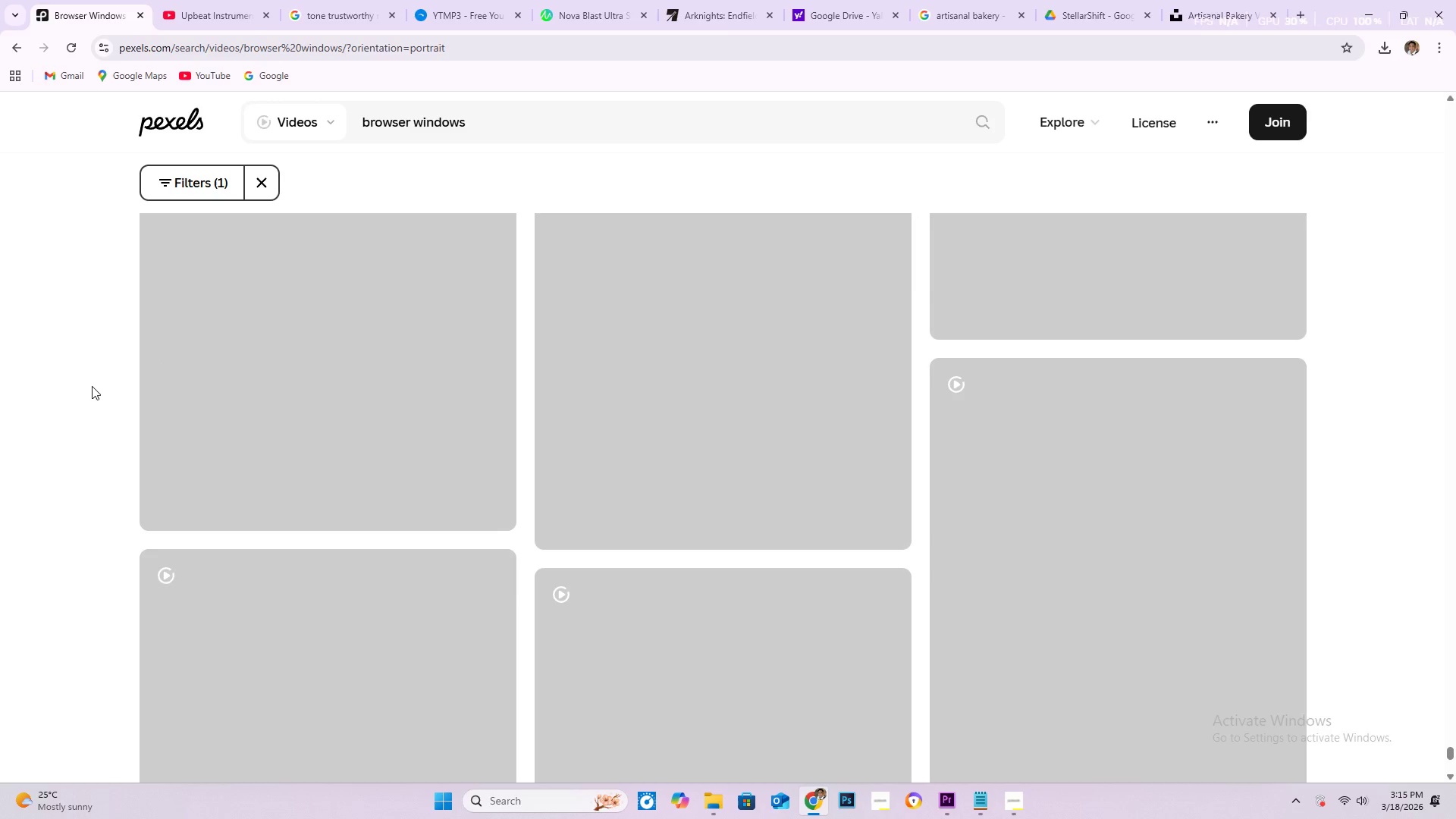 
scroll: coordinate [82, 344], scroll_direction: down, amount: 37.0
 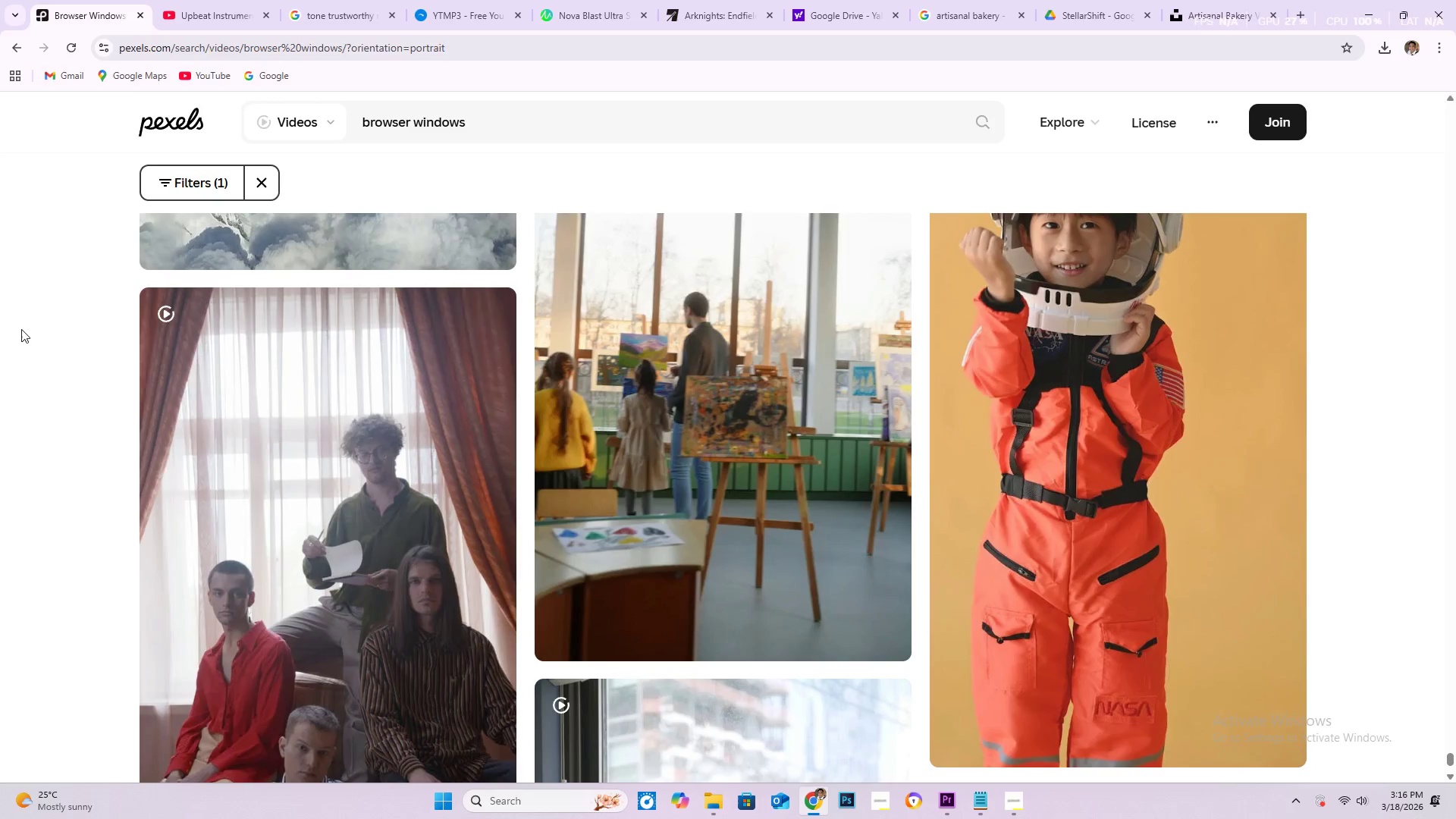 
scroll: coordinate [1382, 494], scroll_direction: down, amount: 32.0
 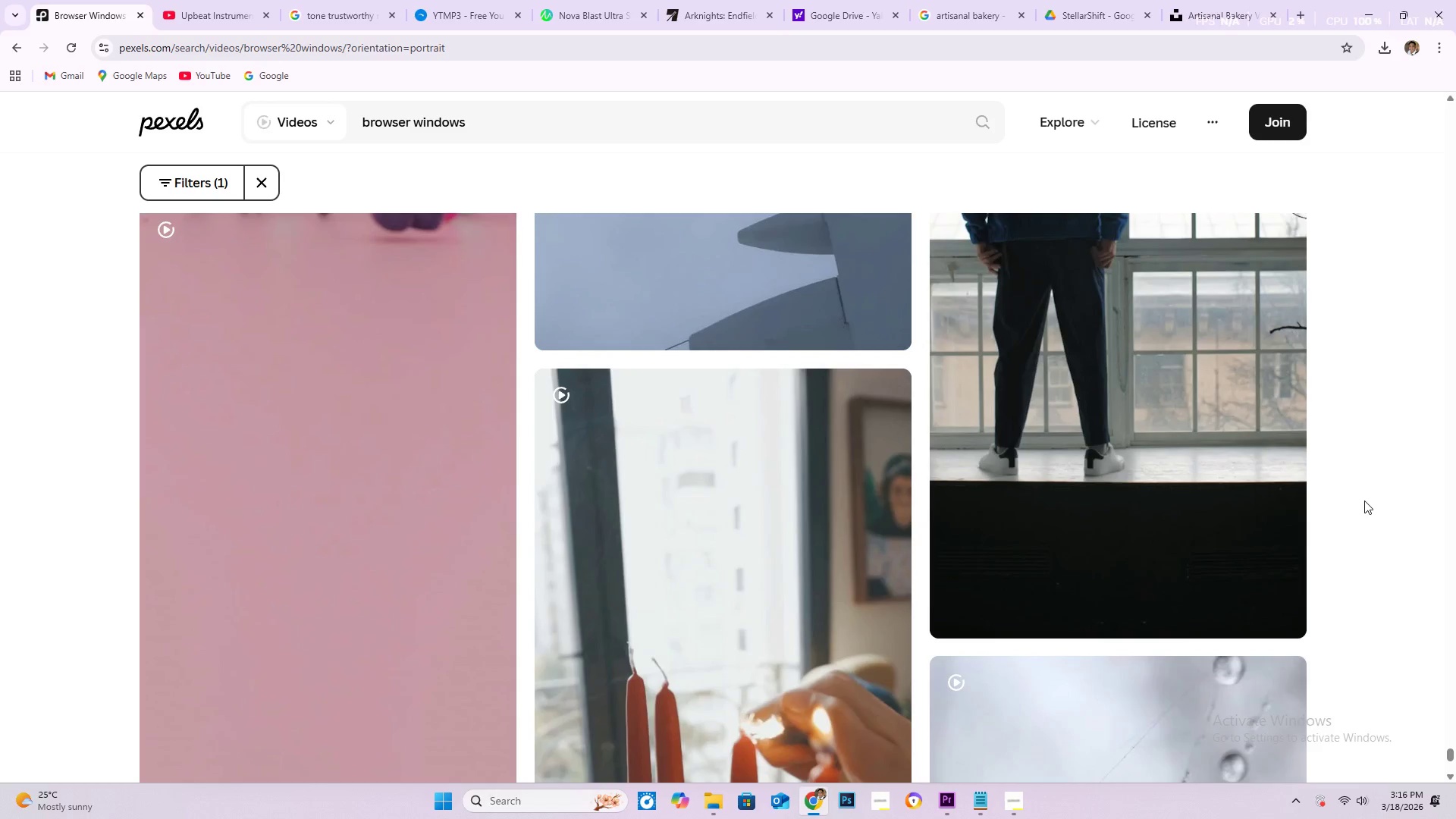 
scroll: coordinate [1341, 503], scroll_direction: up, amount: 1.0
 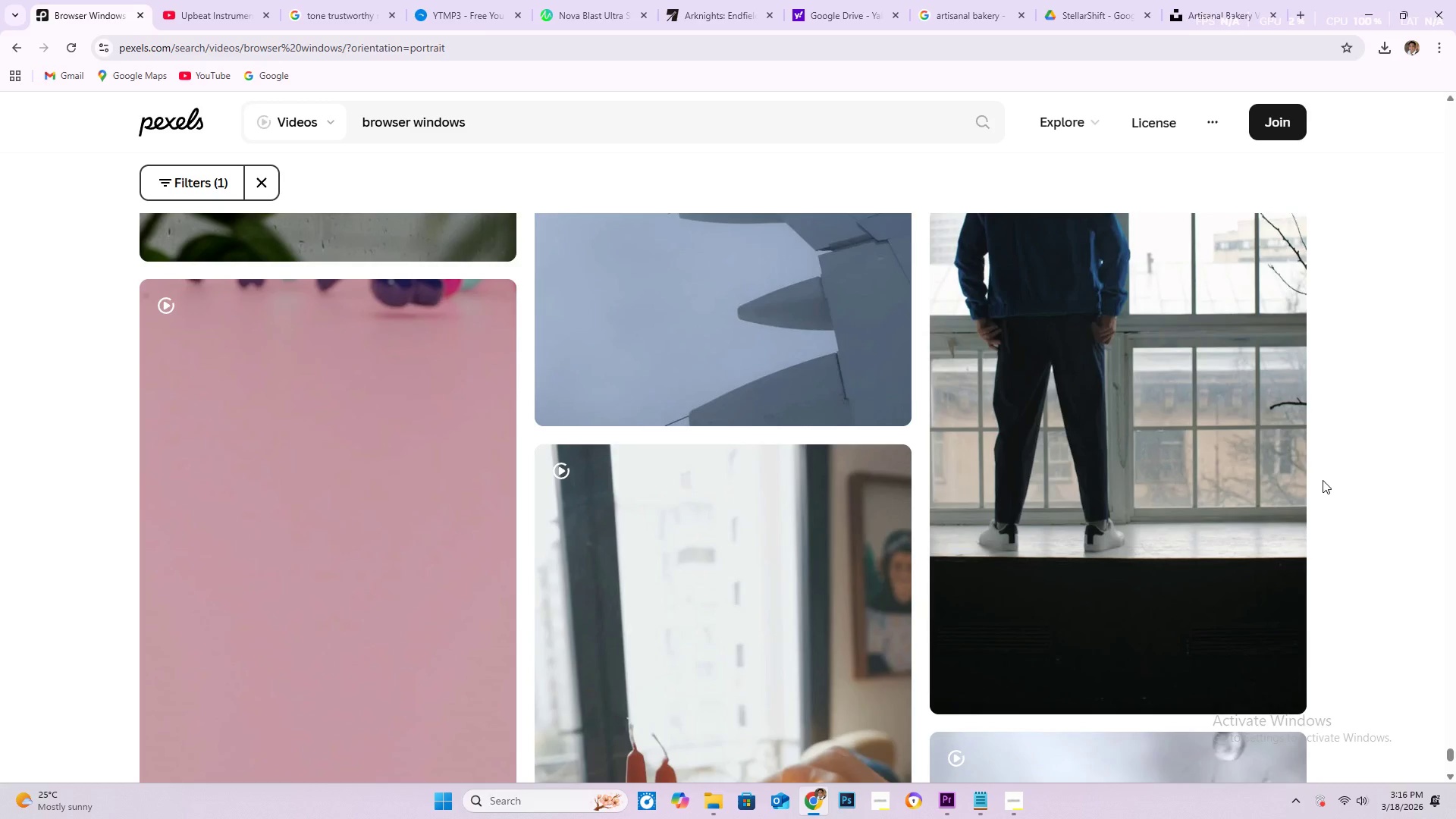 
scroll: coordinate [1335, 474], scroll_direction: down, amount: 23.0
 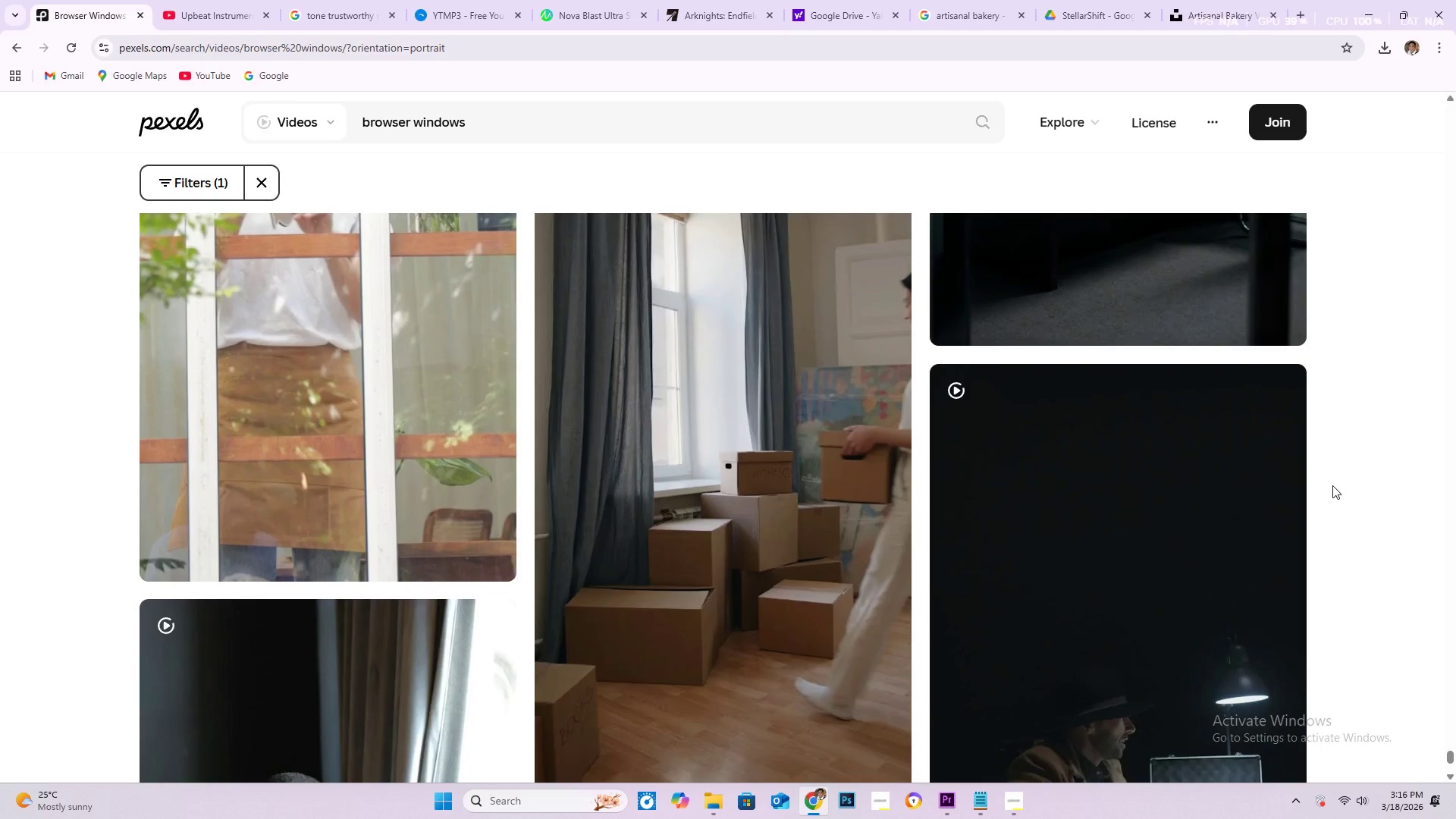 
scroll: coordinate [1320, 510], scroll_direction: down, amount: 22.0
 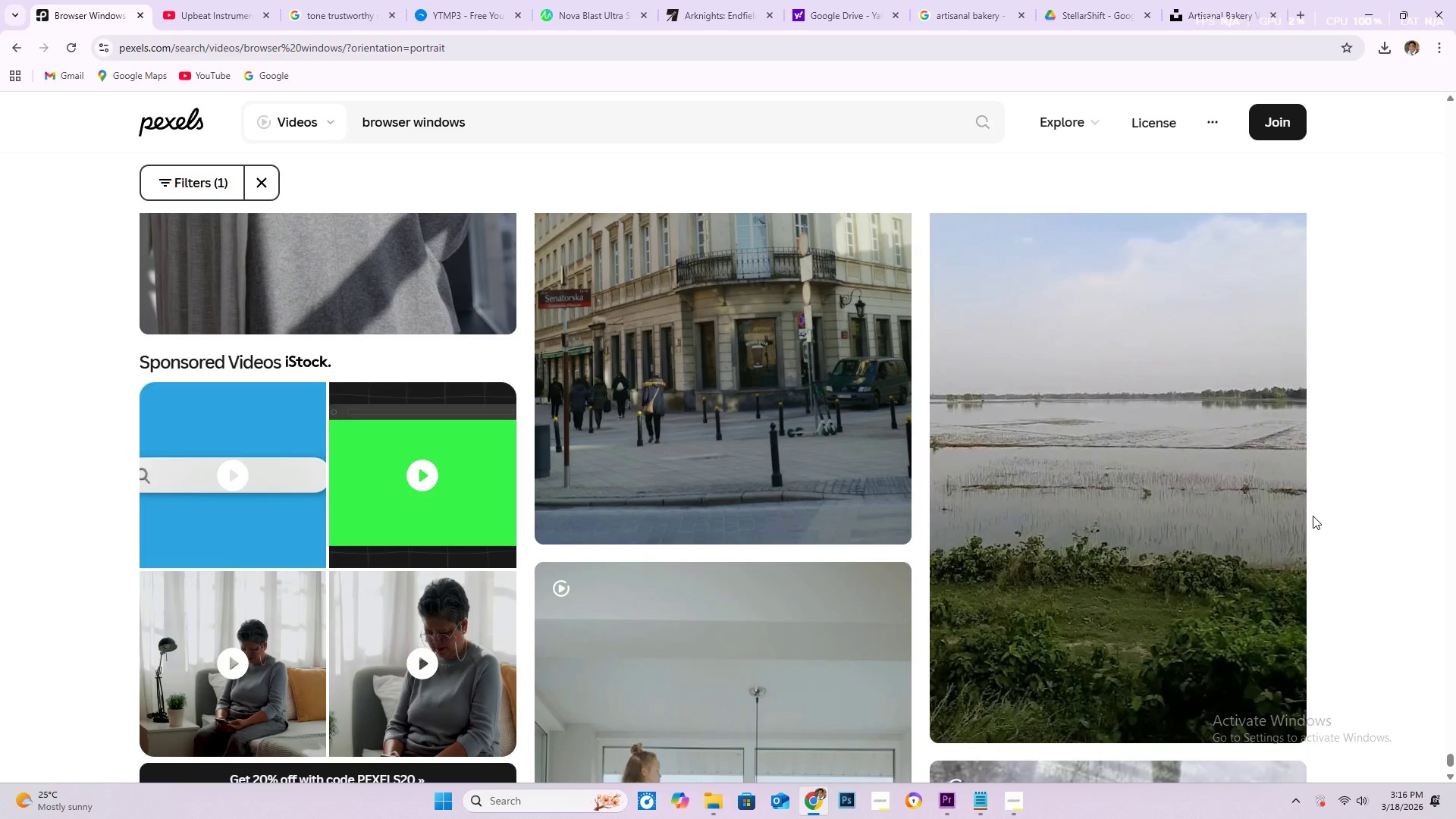 
scroll: coordinate [1340, 526], scroll_direction: down, amount: 24.0
 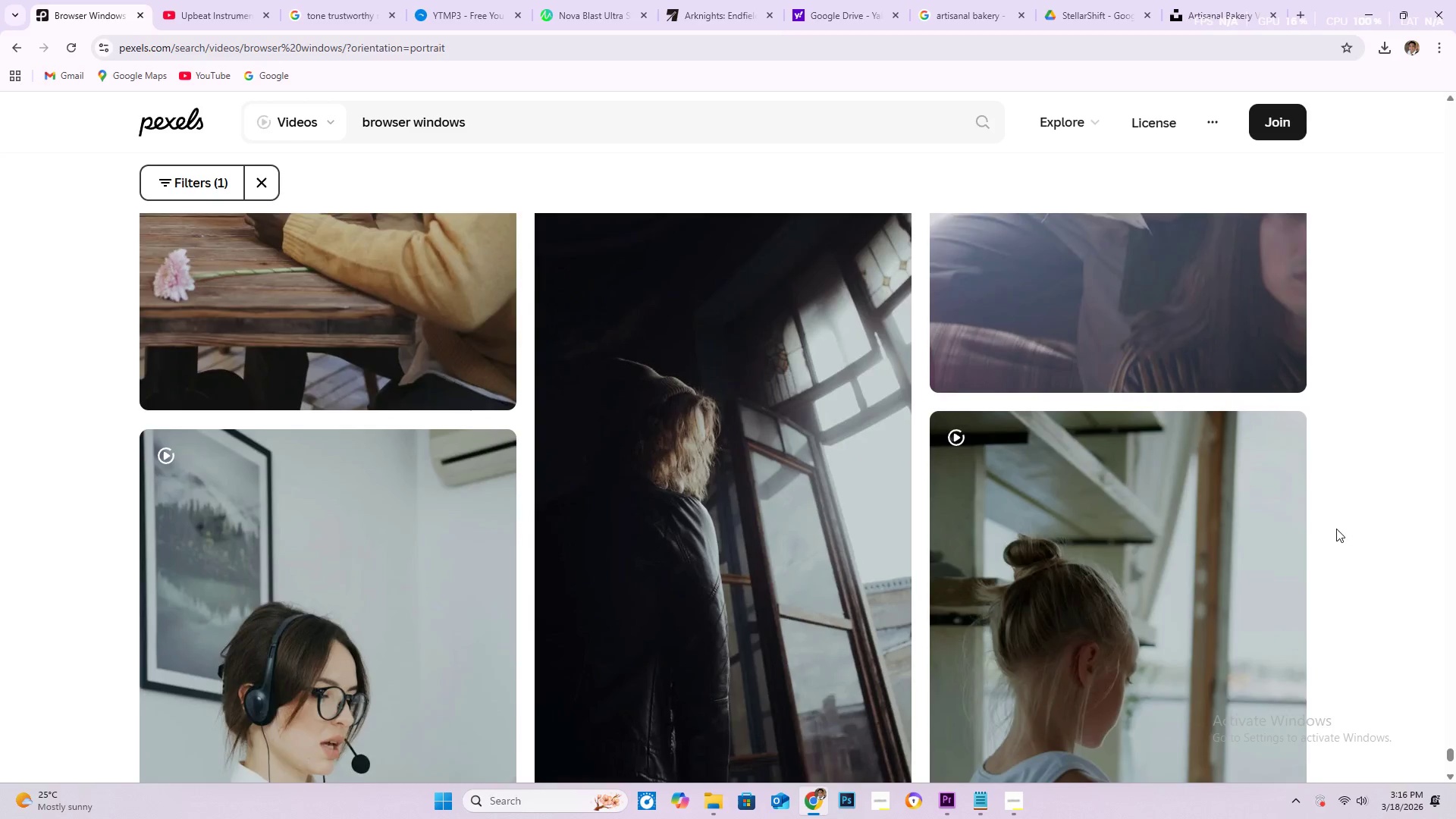 
scroll: coordinate [1283, 551], scroll_direction: down, amount: 37.0
 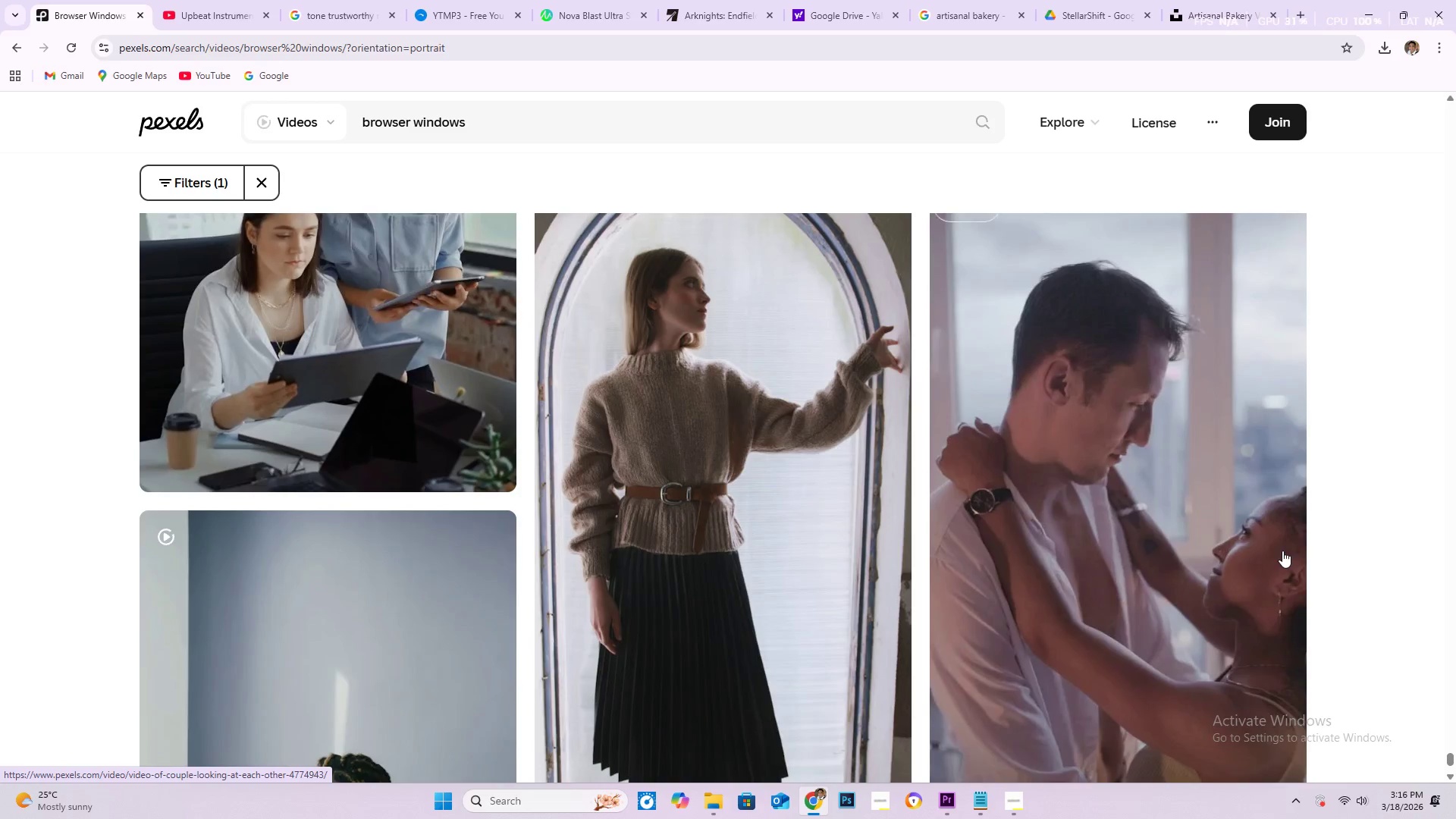 
scroll: coordinate [1370, 545], scroll_direction: down, amount: 28.0
 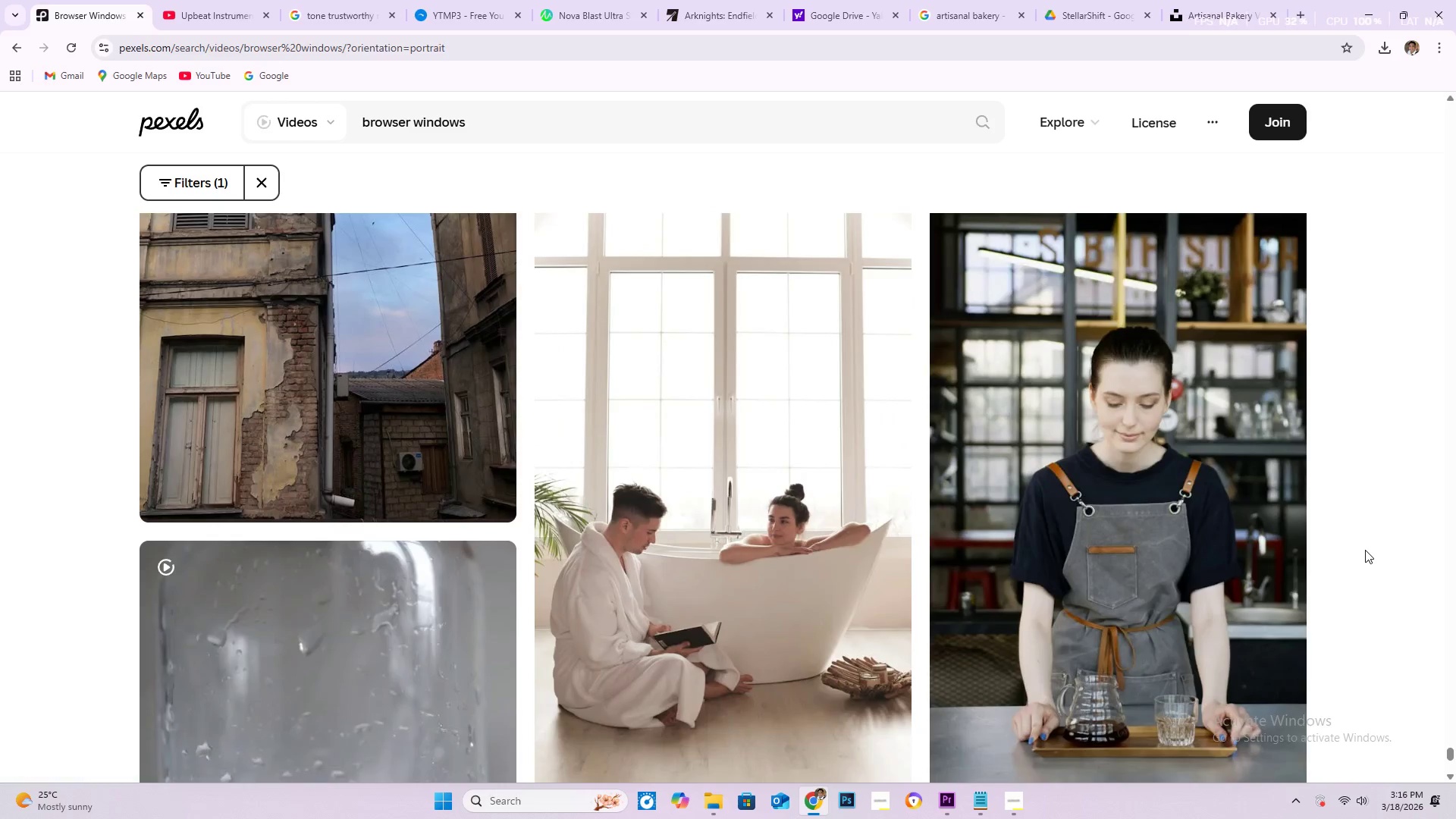 
scroll: coordinate [1331, 566], scroll_direction: down, amount: 20.0
 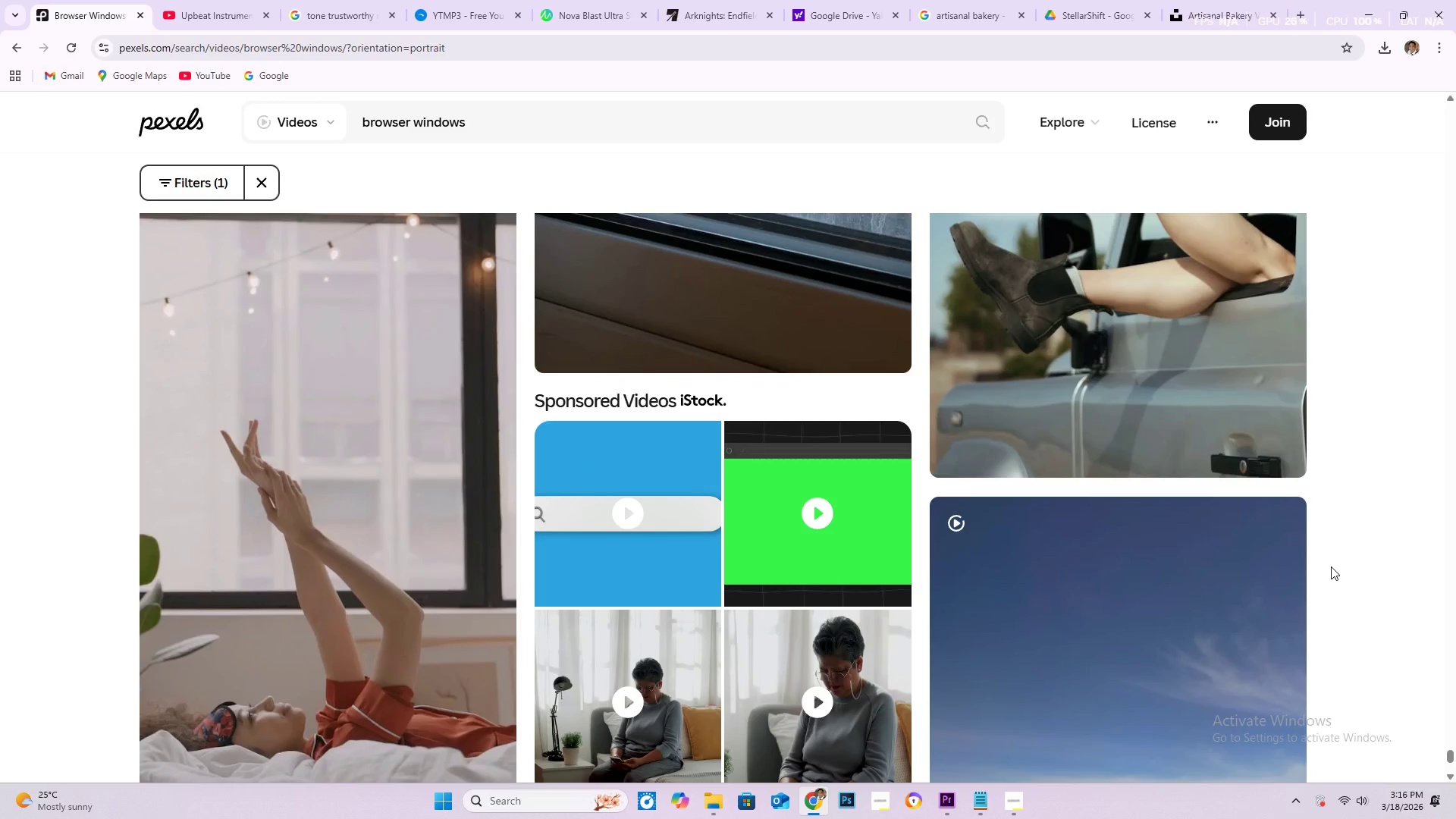 
scroll: coordinate [1311, 575], scroll_direction: down, amount: 23.0
 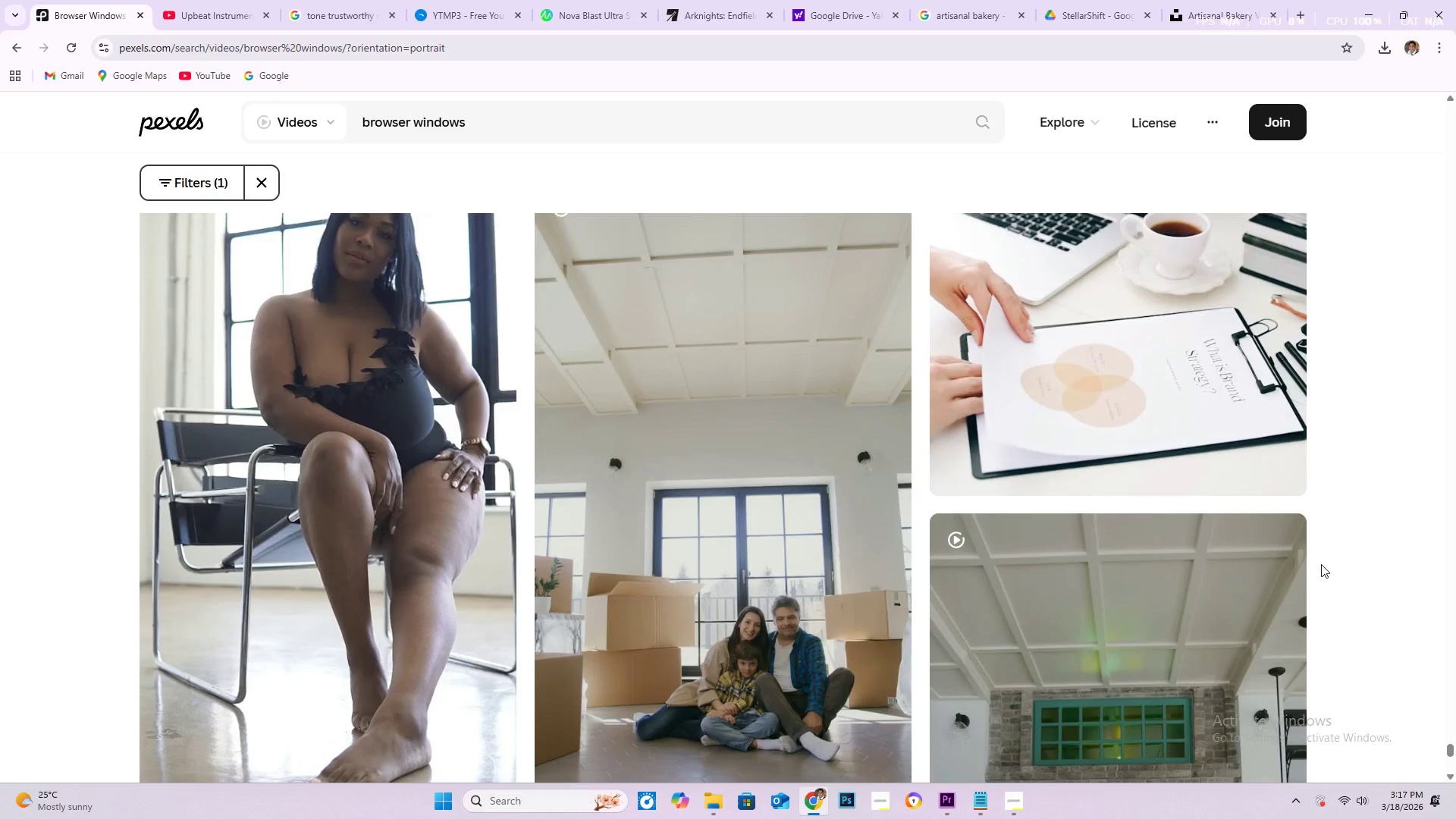 
scroll: coordinate [1361, 541], scroll_direction: down, amount: 18.0
 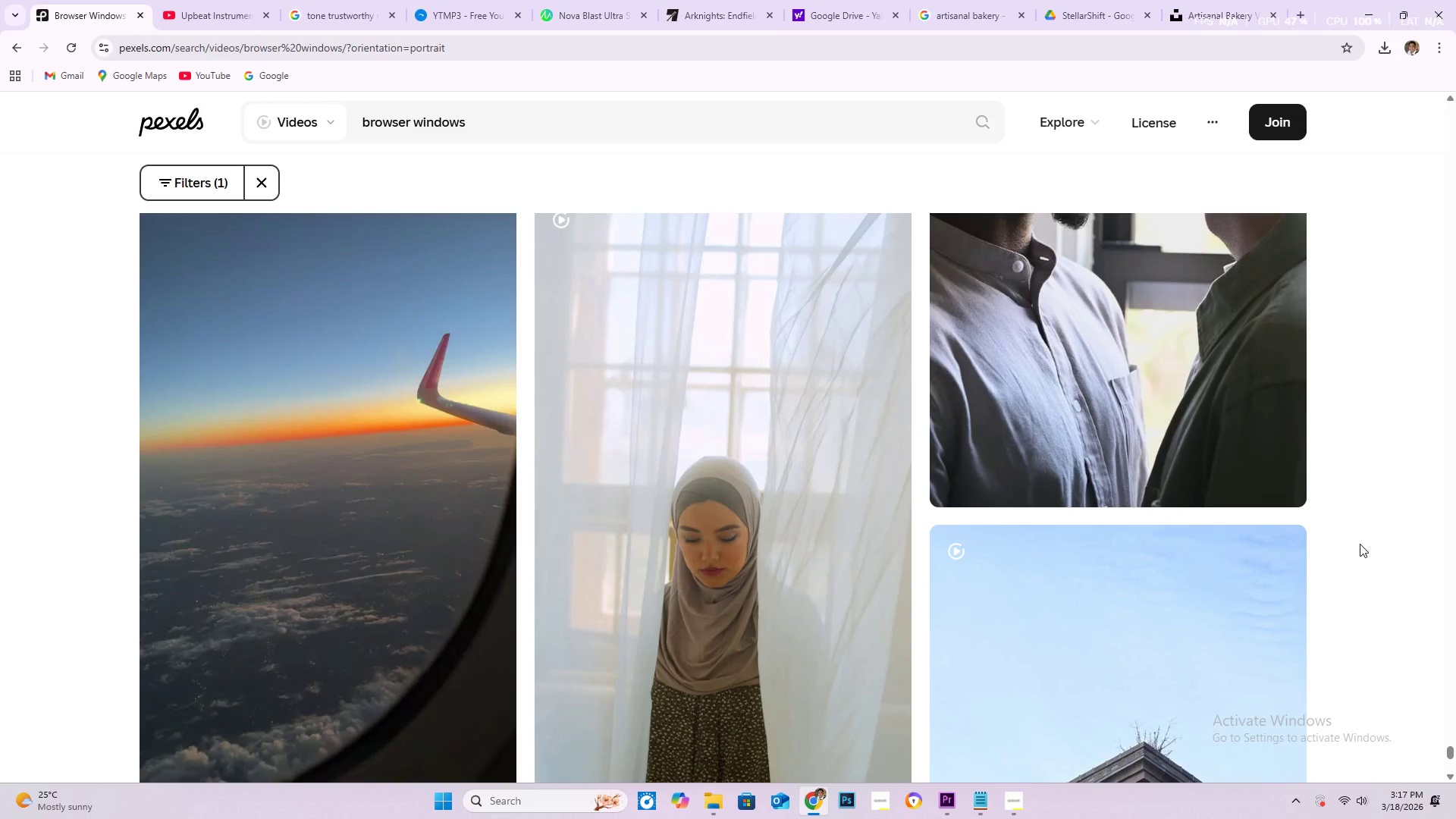 
scroll: coordinate [1345, 549], scroll_direction: down, amount: 24.0
 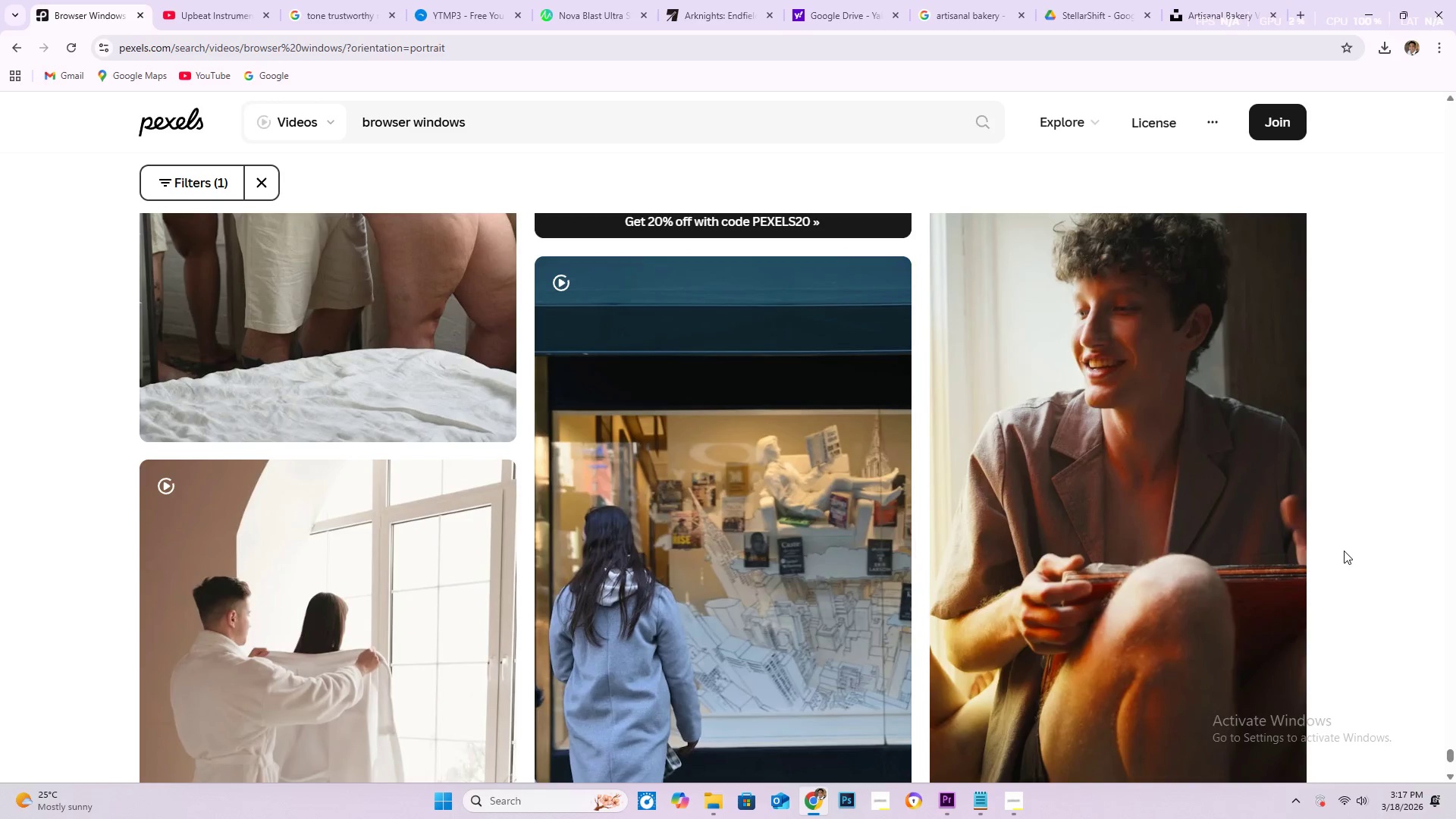 
wait(5.73)
 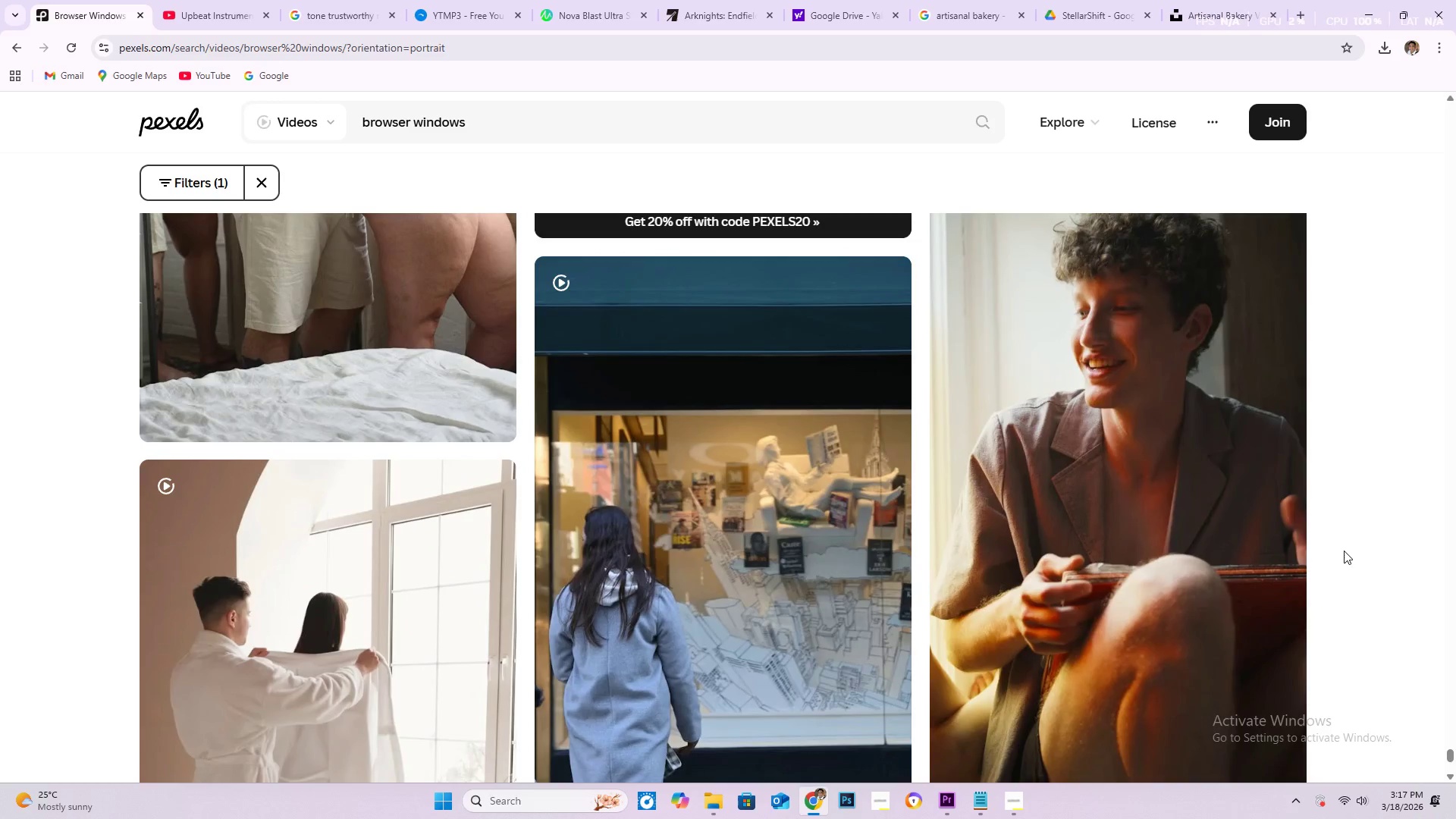 
scroll: coordinate [1316, 560], scroll_direction: down, amount: 16.0
 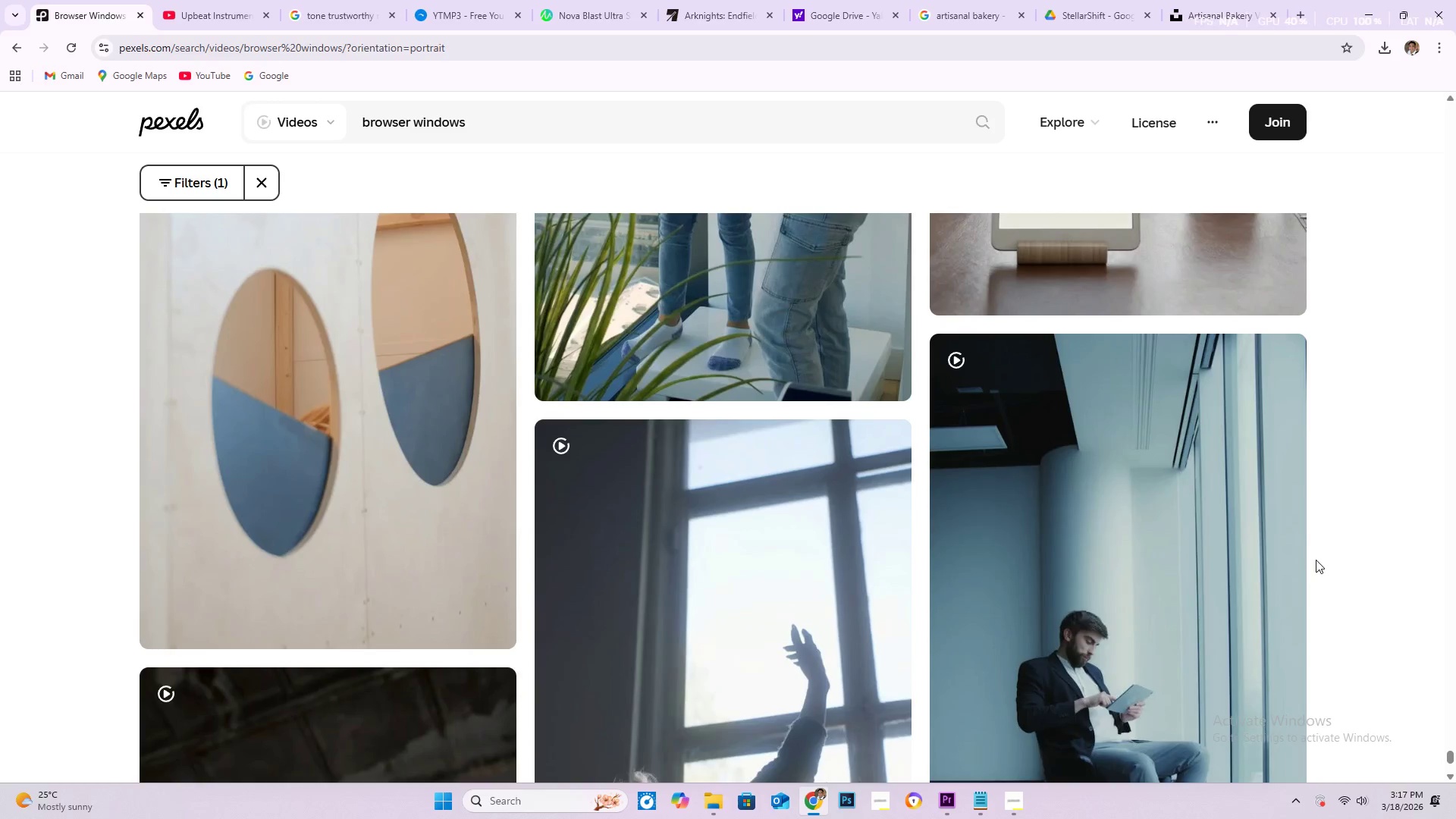 
scroll: coordinate [1352, 562], scroll_direction: down, amount: 42.0
 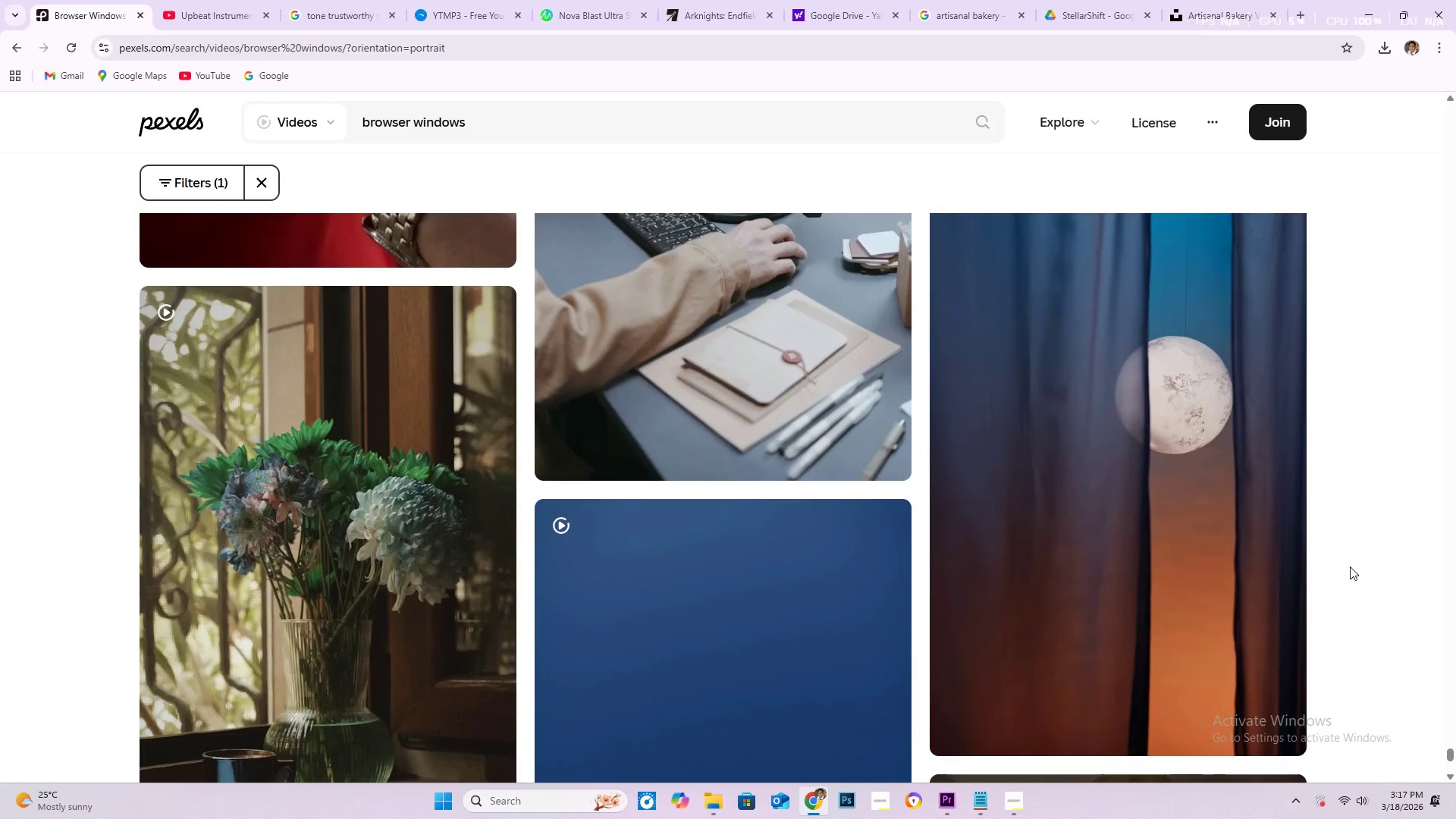 
scroll: coordinate [1327, 570], scroll_direction: down, amount: 20.0
 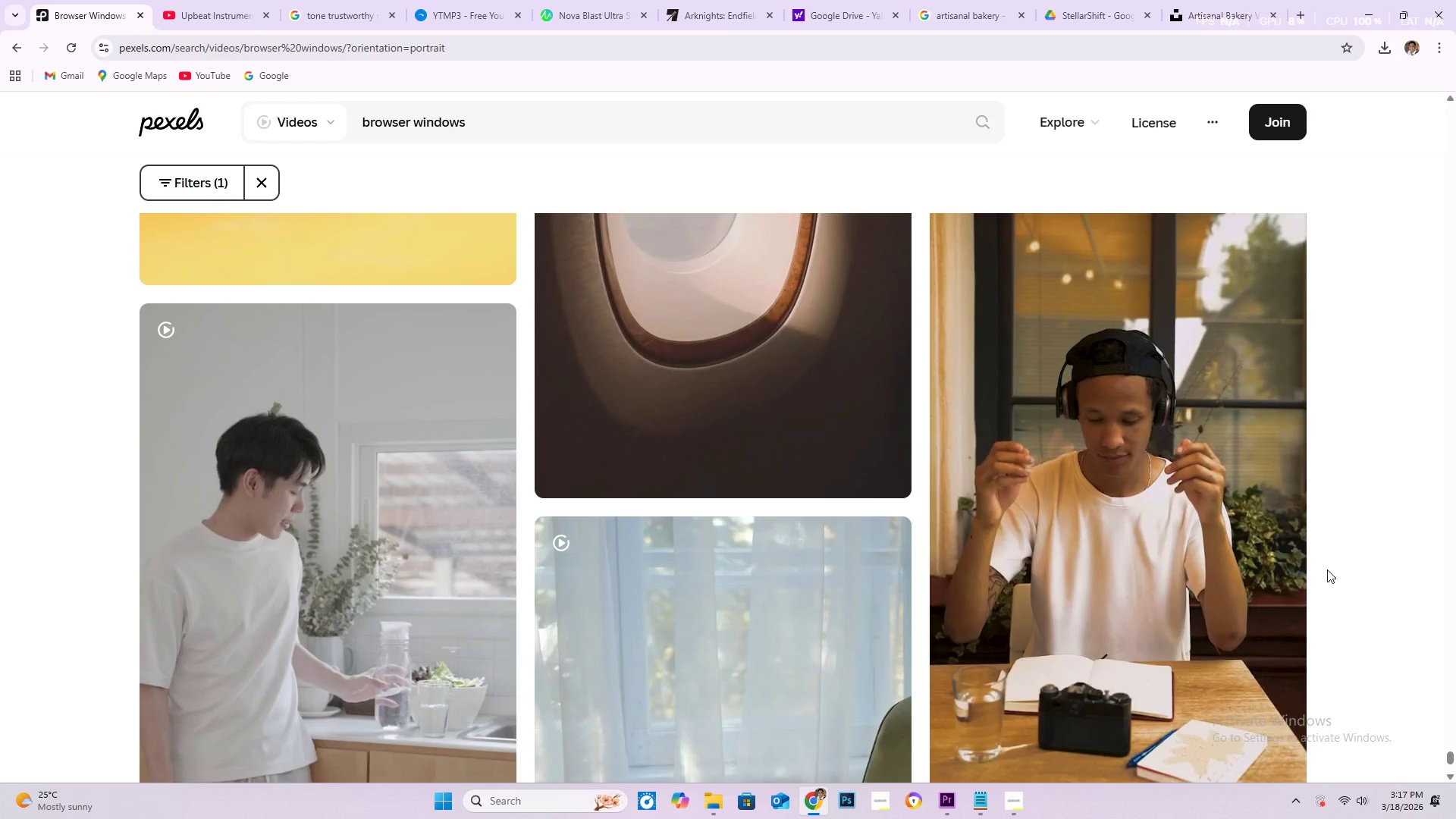 
scroll: coordinate [1285, 574], scroll_direction: down, amount: 16.0
 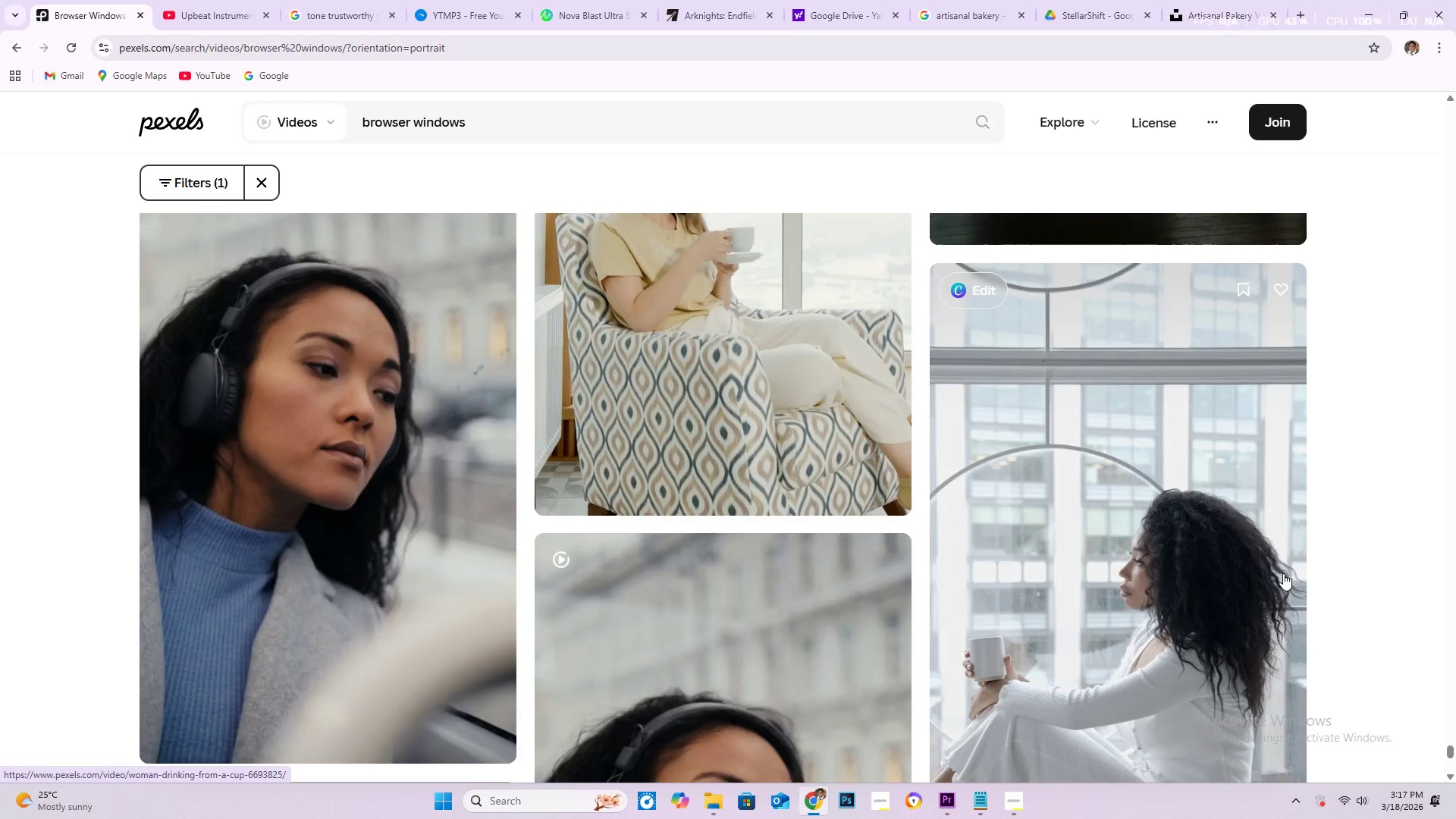 
scroll: coordinate [1252, 588], scroll_direction: down, amount: 17.0
 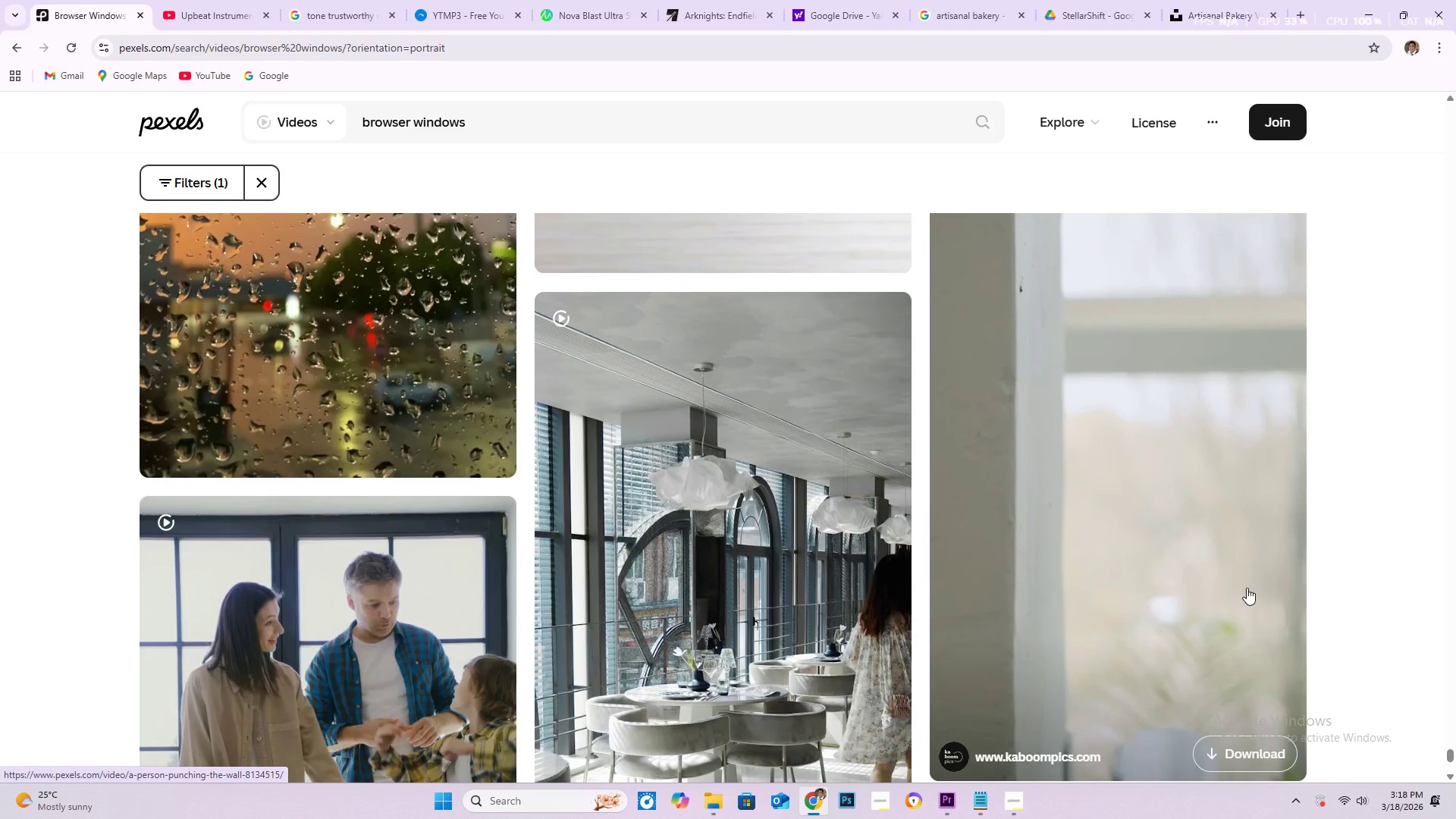 
scroll: coordinate [1232, 573], scroll_direction: down, amount: 20.0
 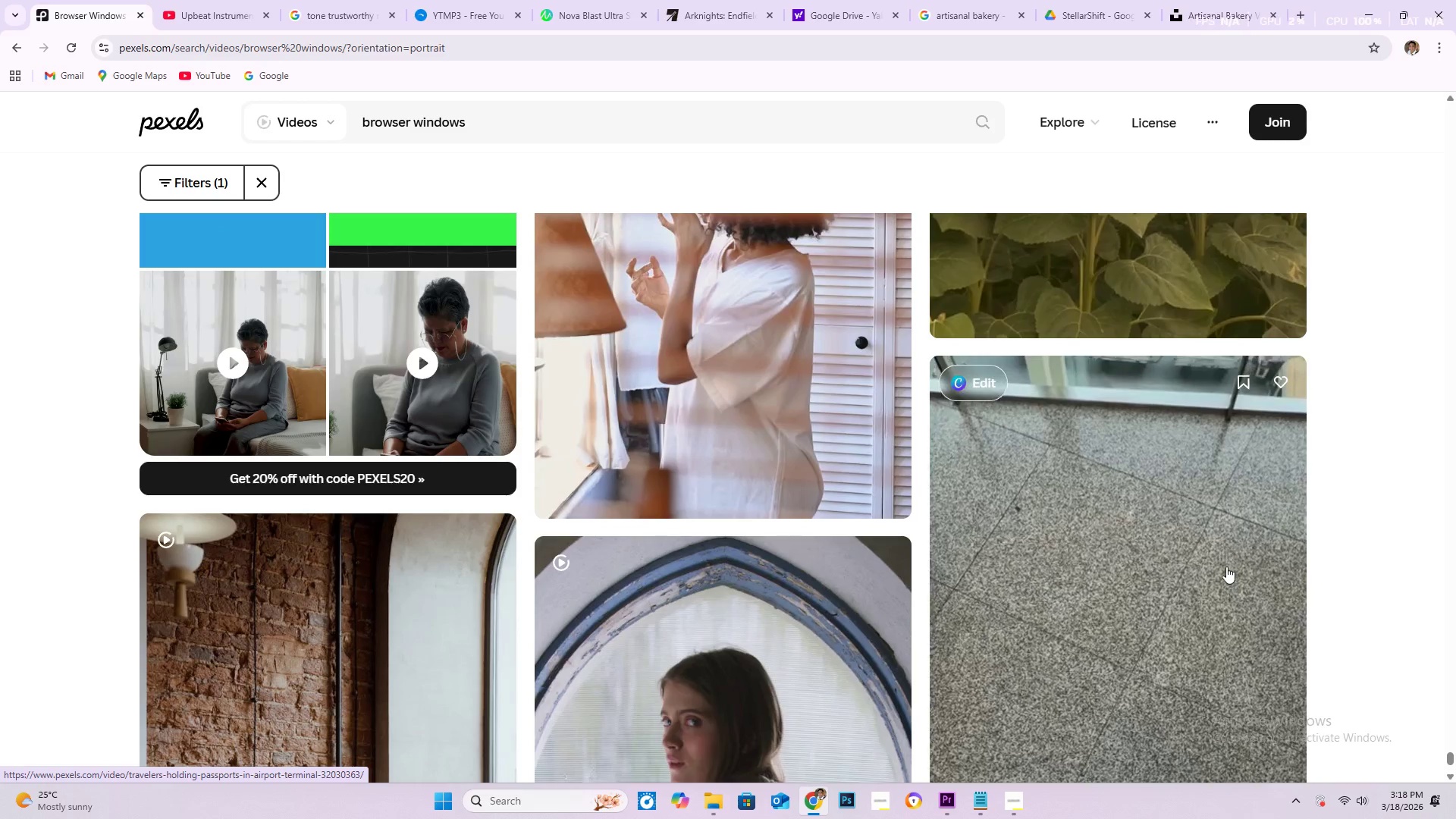 
scroll: coordinate [1178, 589], scroll_direction: down, amount: 15.0
 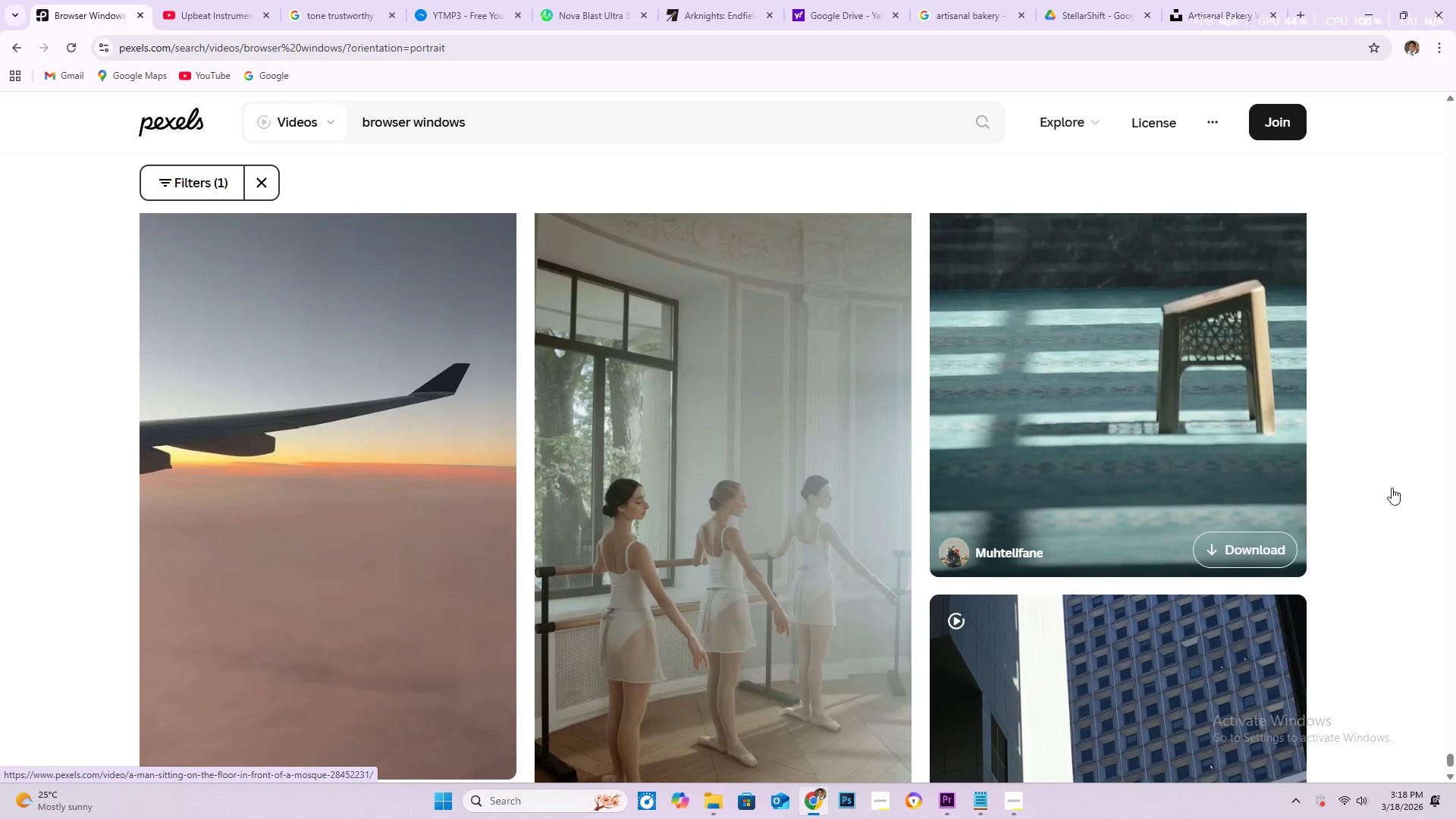 
scroll: coordinate [1393, 534], scroll_direction: down, amount: 24.0
 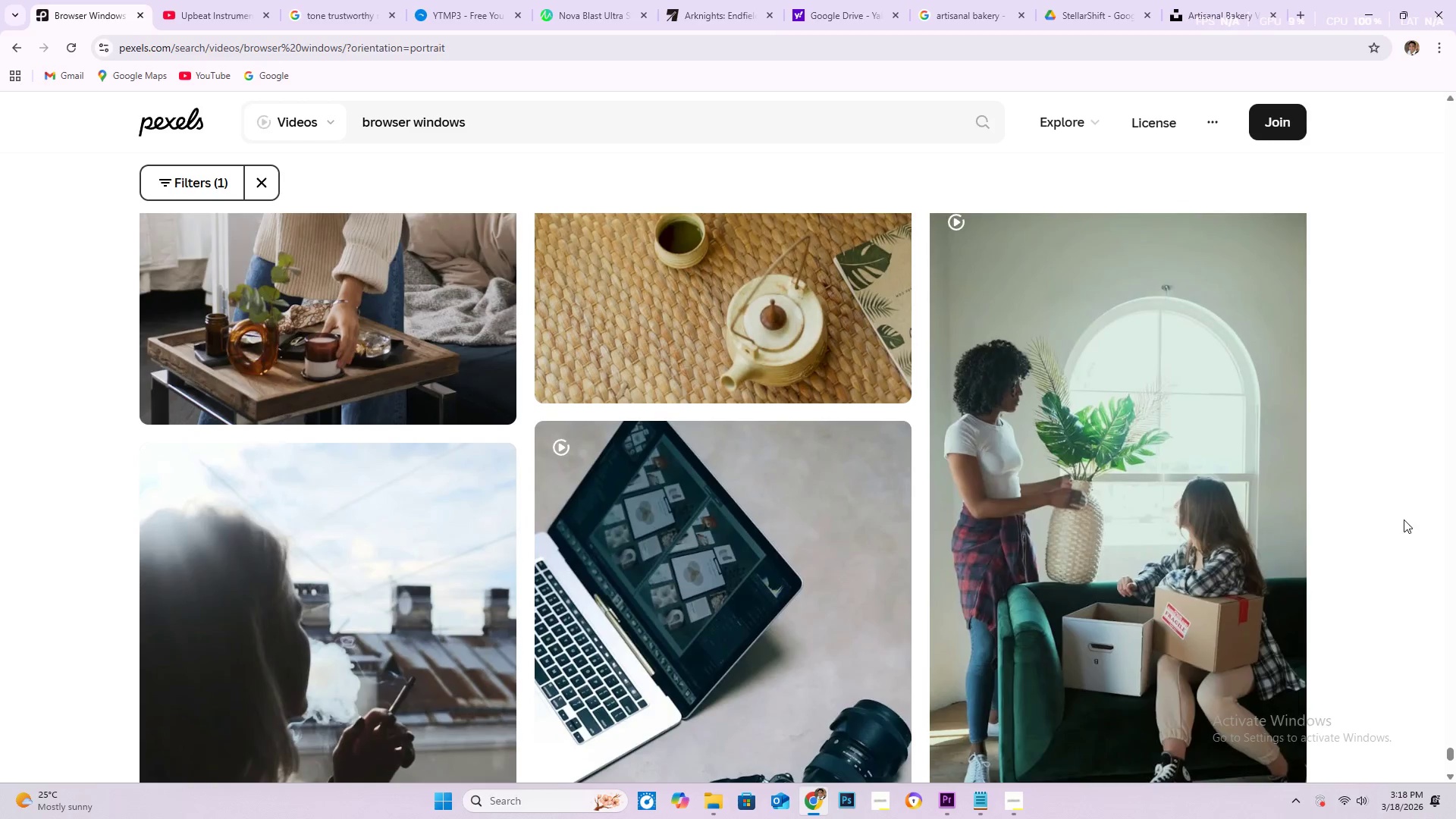 
scroll: coordinate [1384, 540], scroll_direction: down, amount: 29.0
 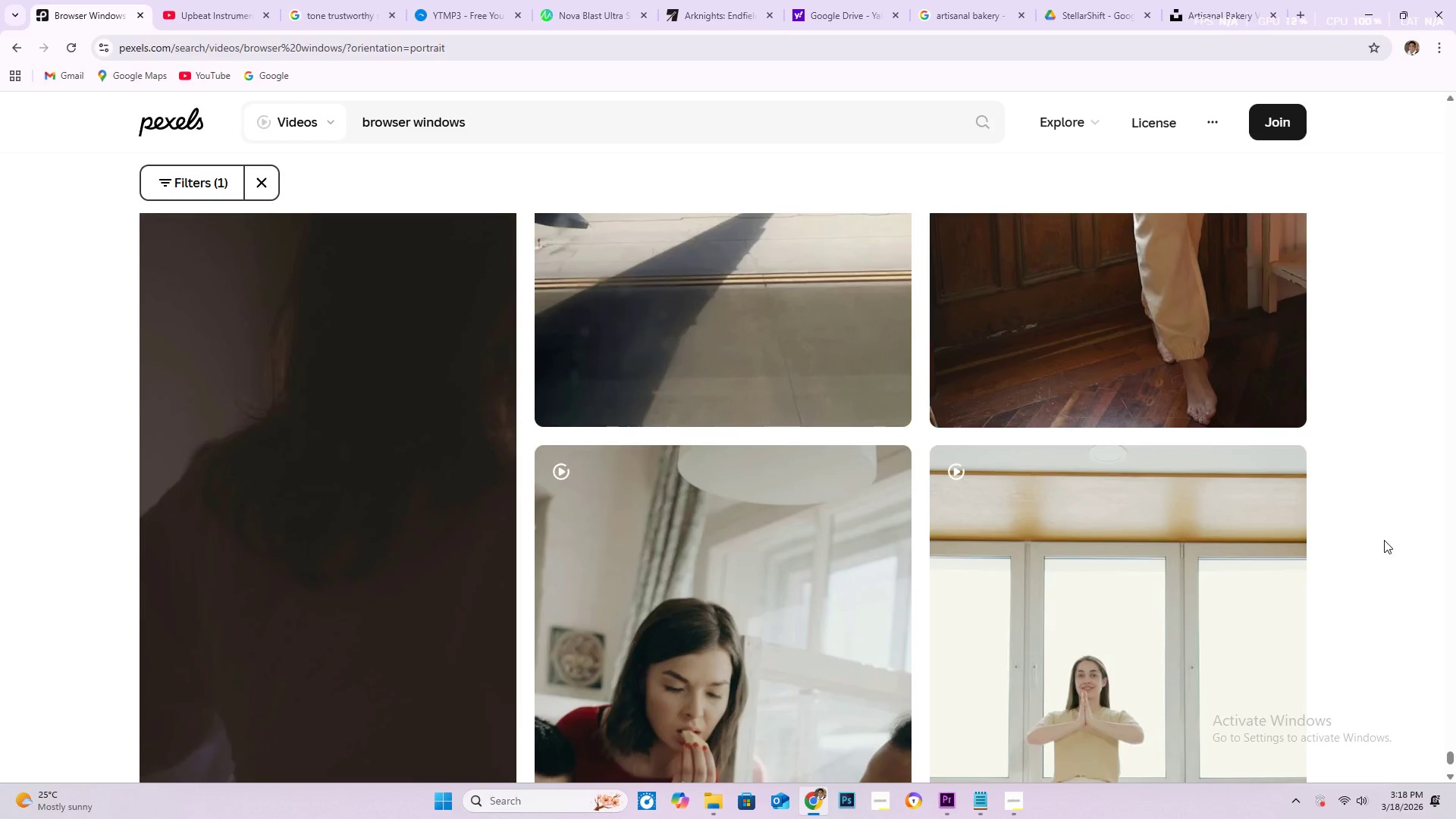 
scroll: coordinate [1354, 510], scroll_direction: down, amount: 29.0
 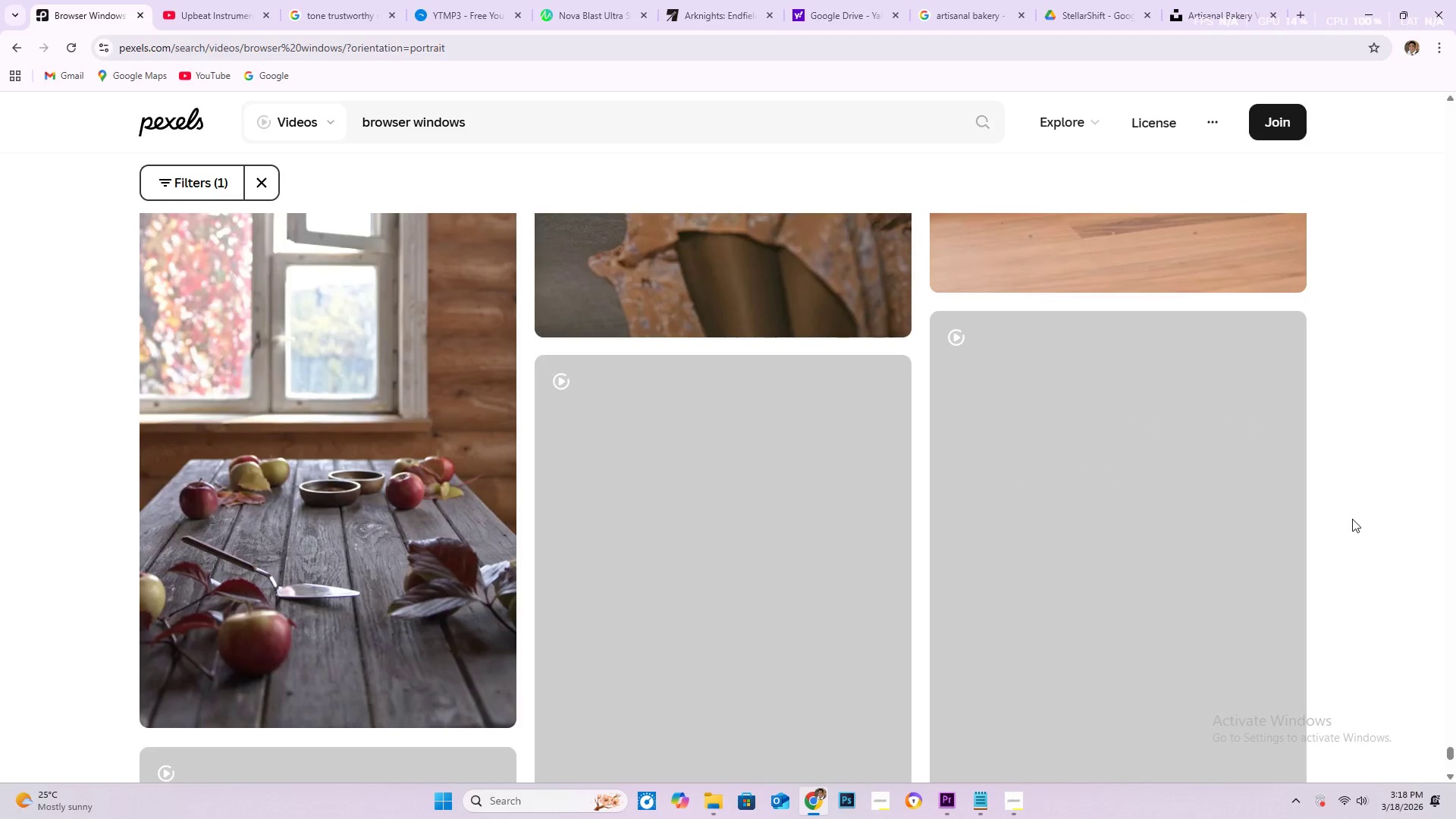 
scroll: coordinate [1350, 523], scroll_direction: down, amount: 4.0
 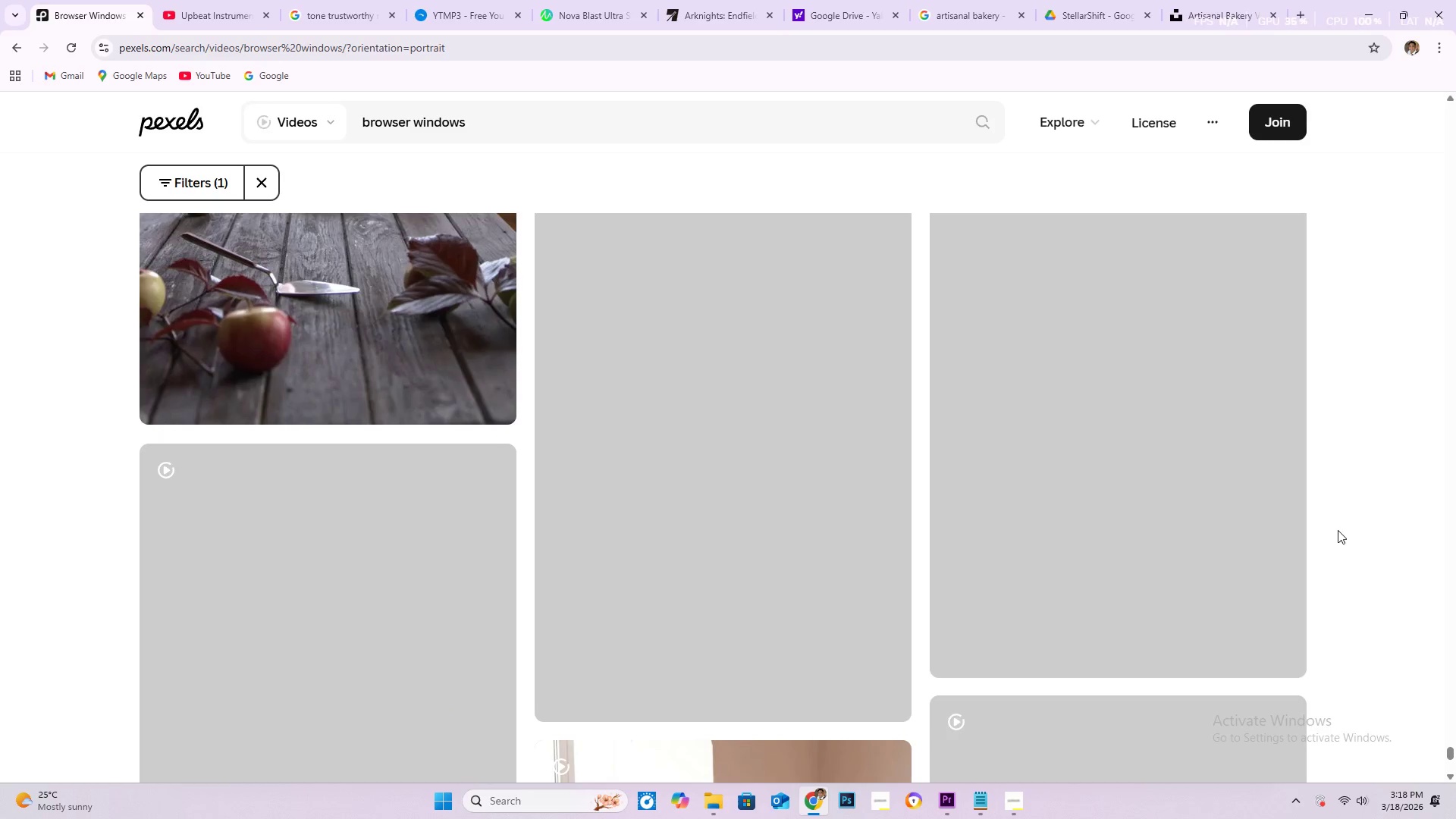 
scroll: coordinate [1311, 538], scroll_direction: none, amount: 0.0
 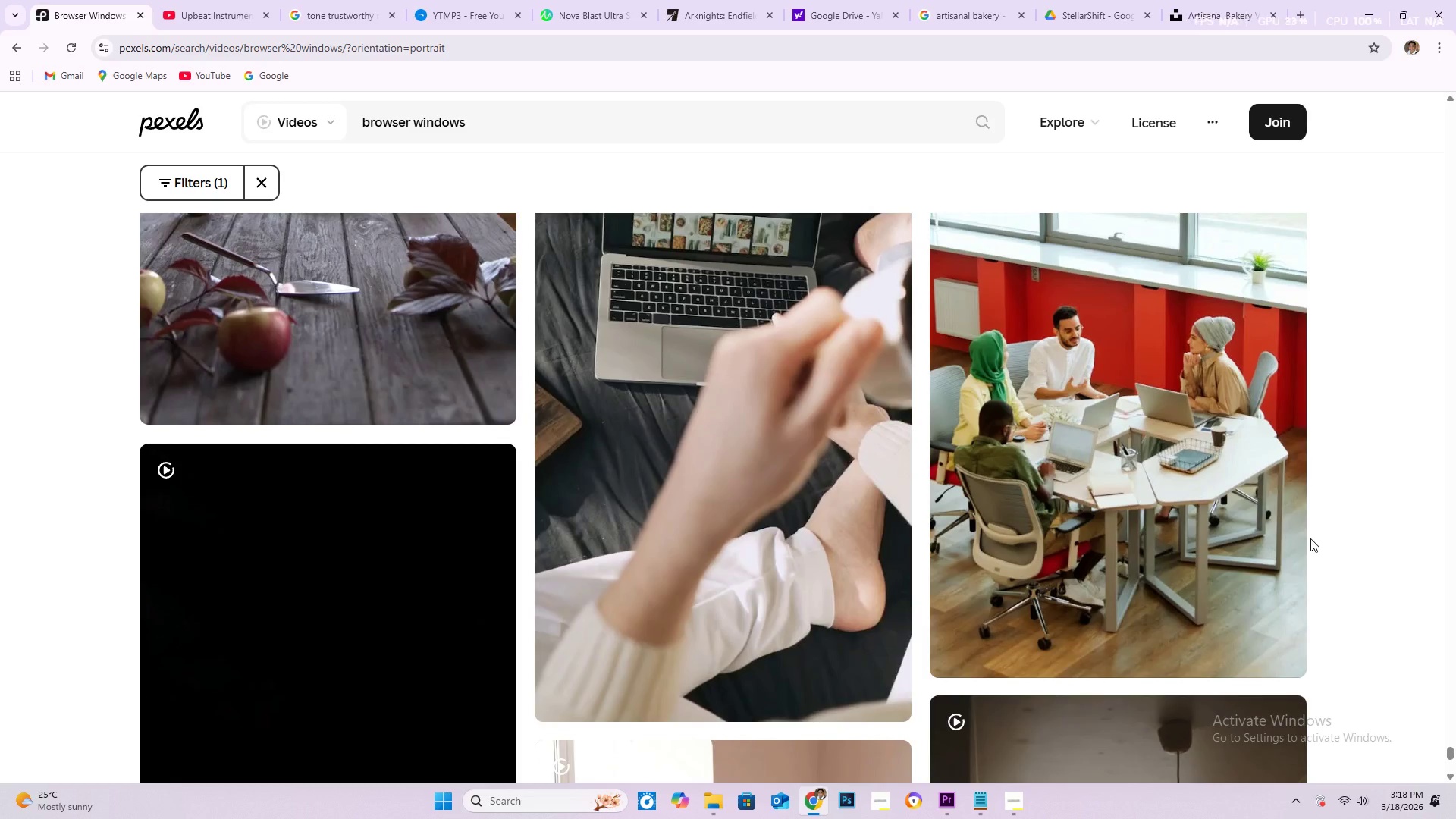 
scroll: coordinate [1329, 519], scroll_direction: down, amount: 19.0
 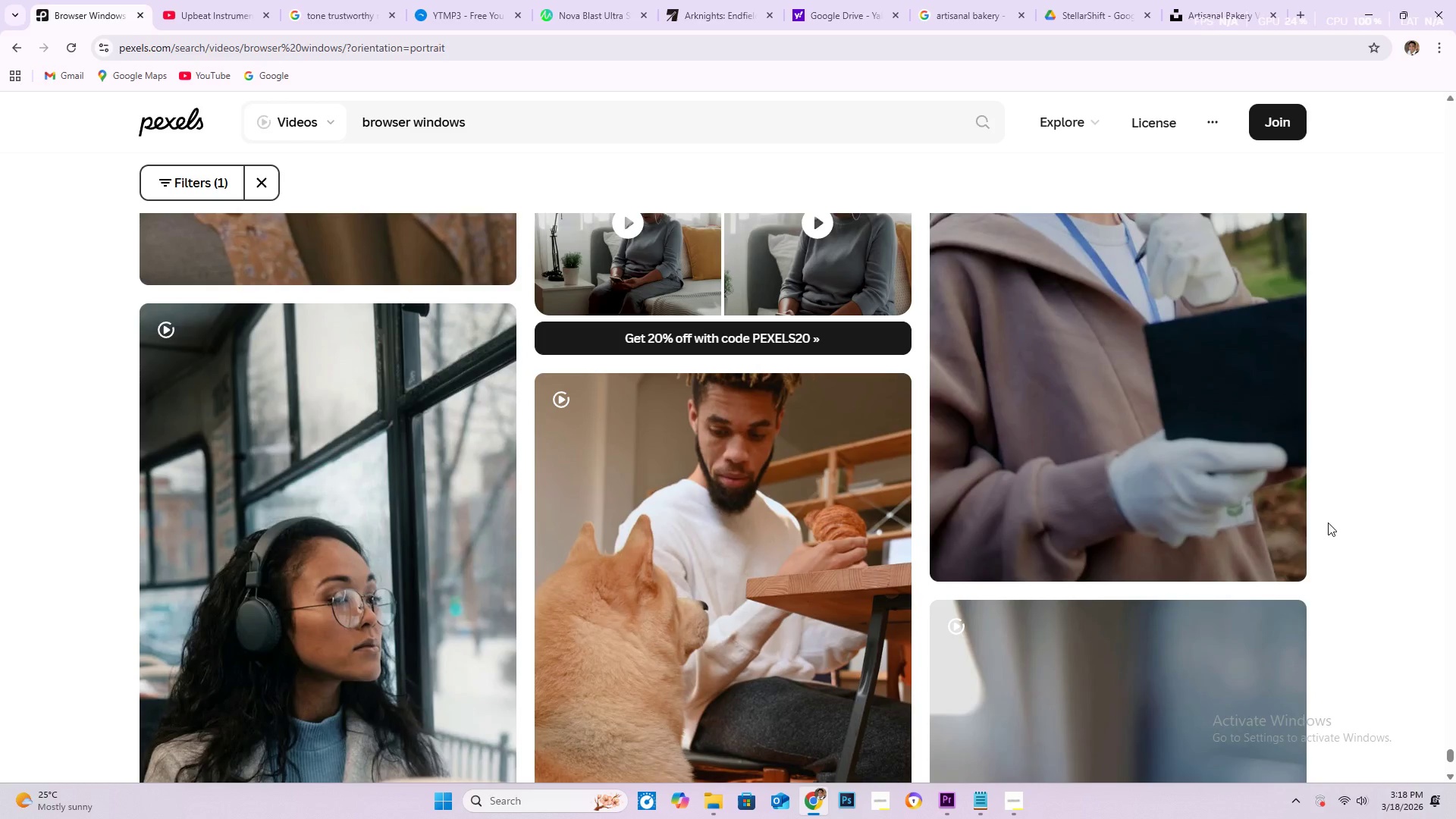 
scroll: coordinate [1335, 538], scroll_direction: down, amount: 17.0
 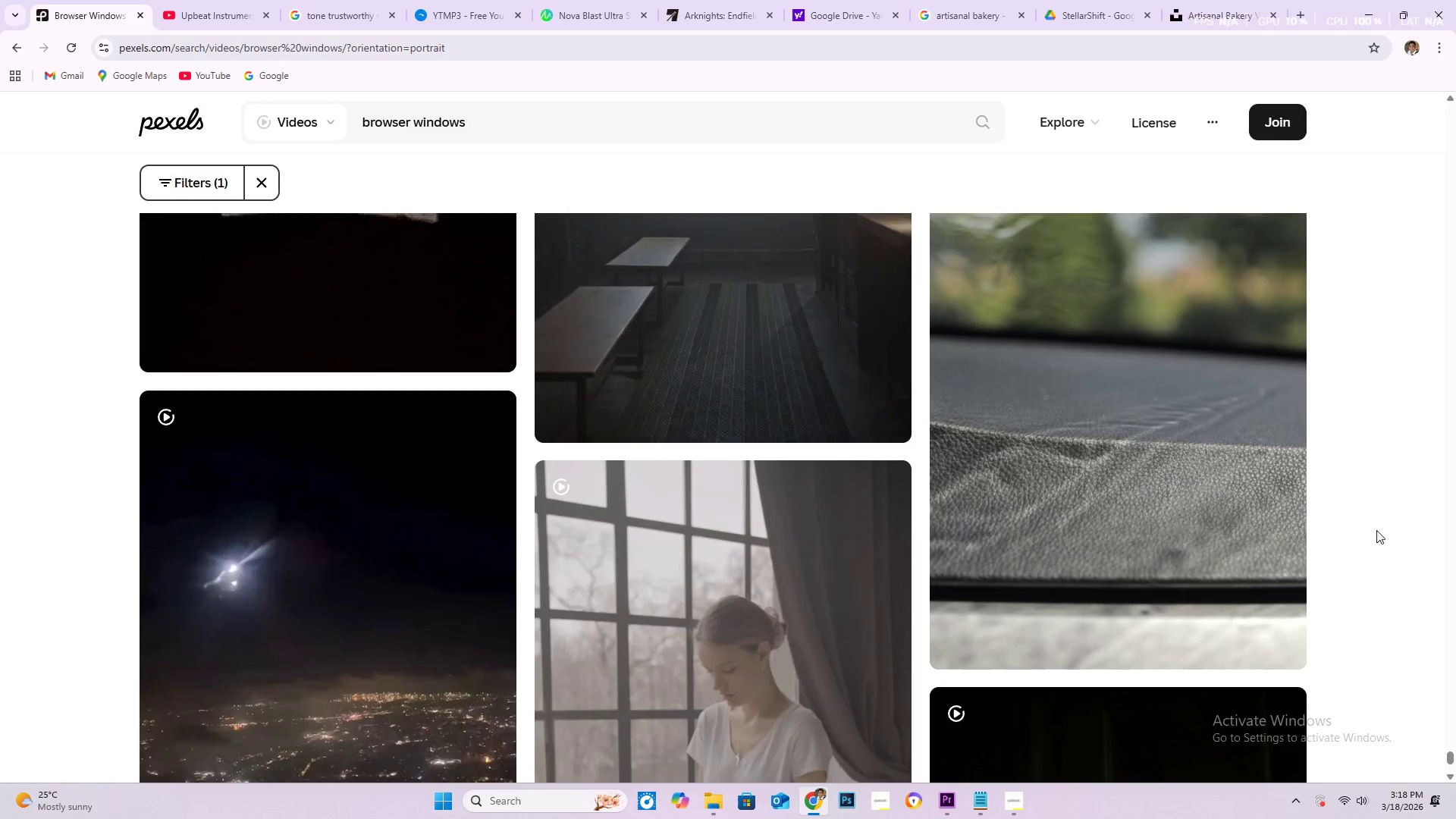 
scroll: coordinate [1323, 557], scroll_direction: down, amount: 20.0
 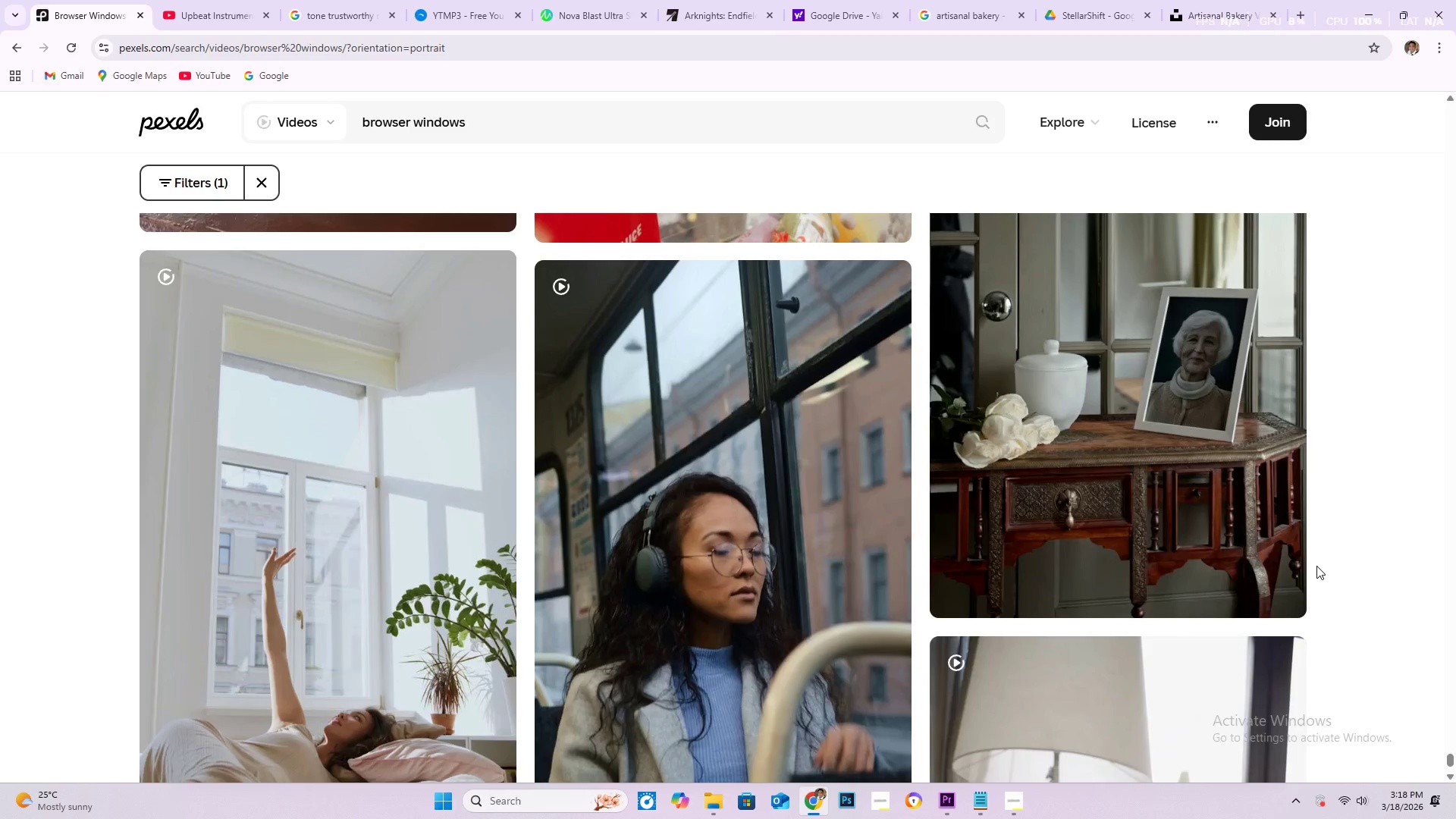 
scroll: coordinate [1294, 611], scroll_direction: down, amount: 18.0
 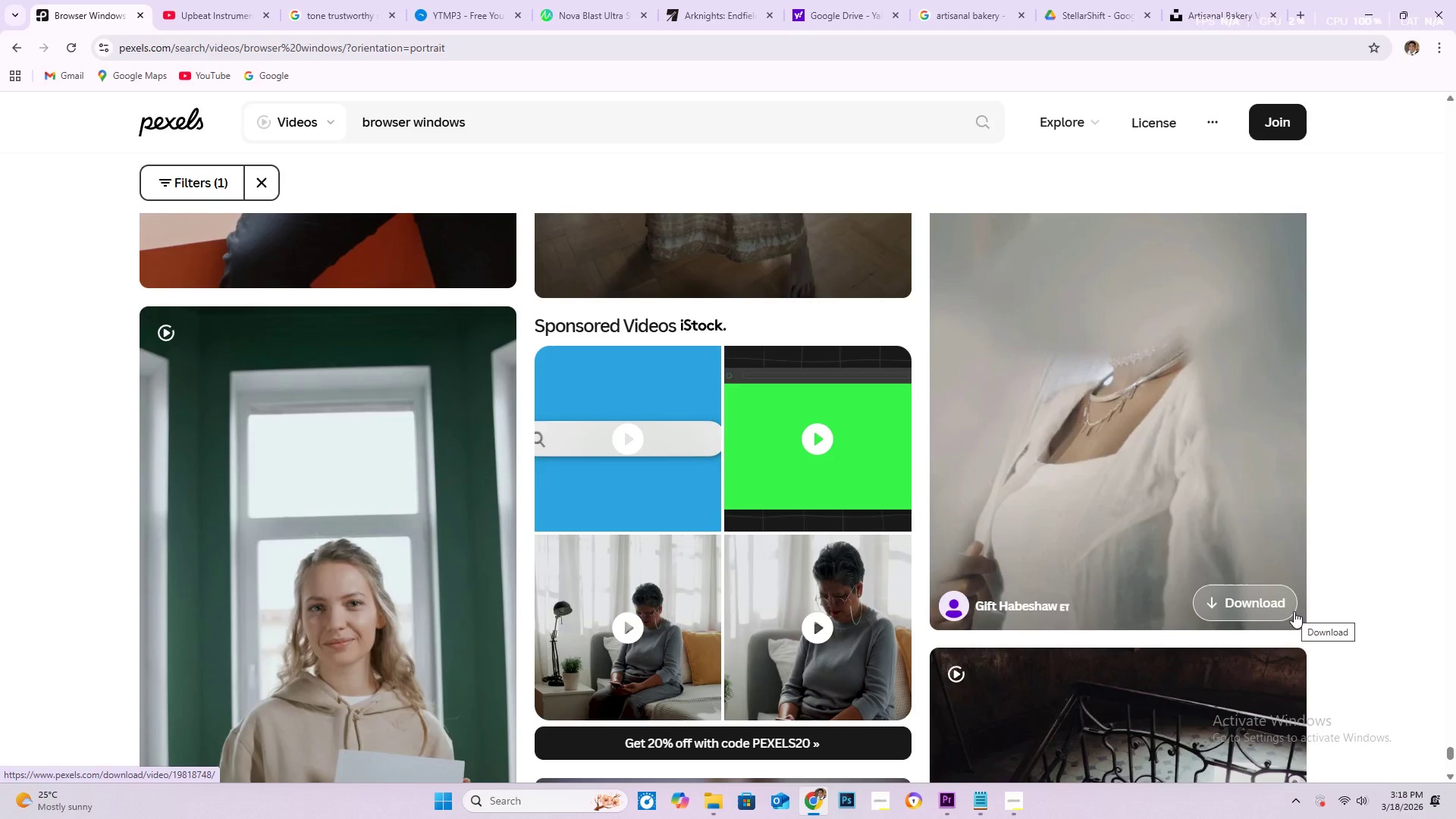 
scroll: coordinate [1354, 607], scroll_direction: down, amount: 19.0
 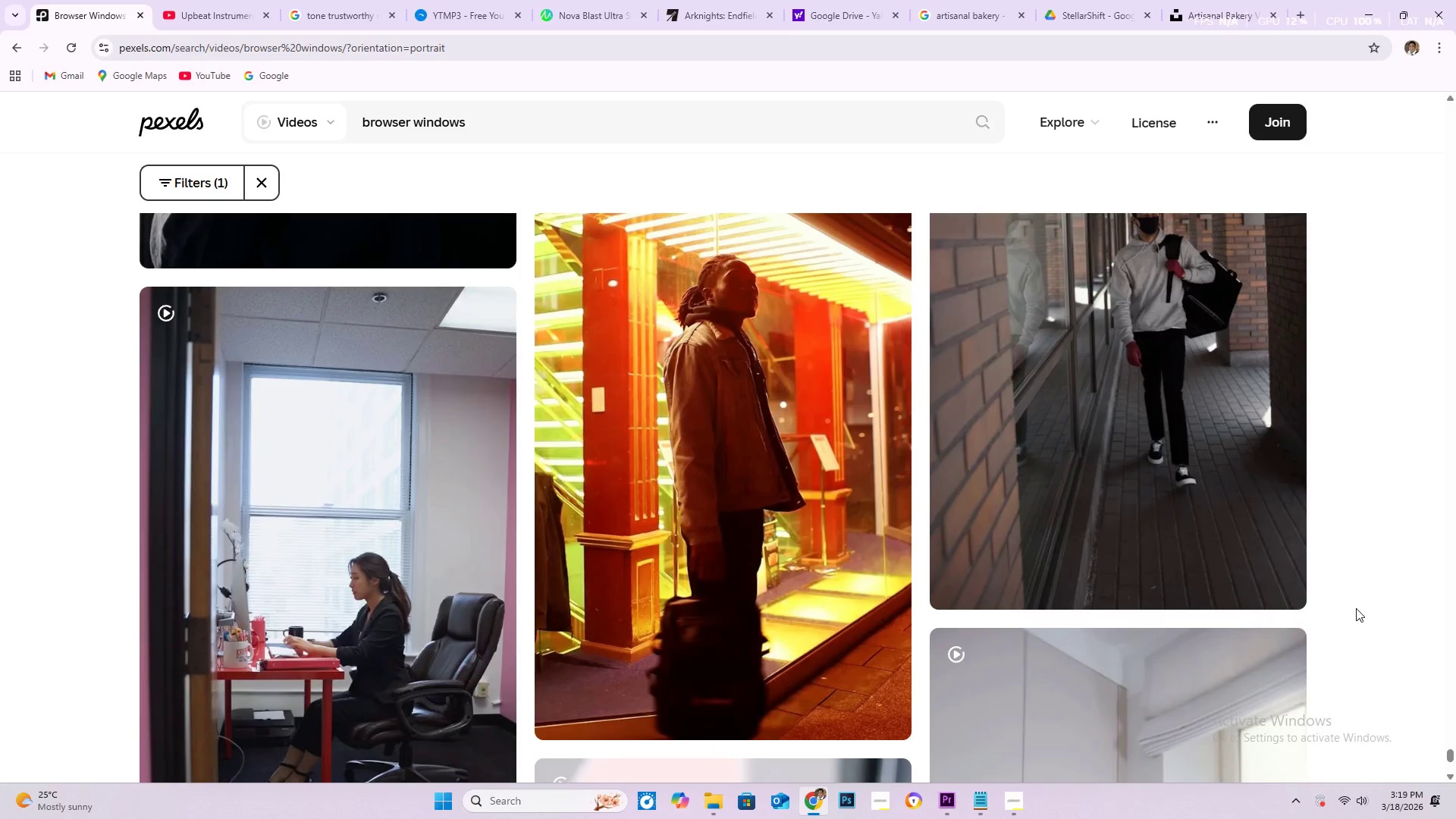 
scroll: coordinate [1332, 604], scroll_direction: down, amount: 13.0
 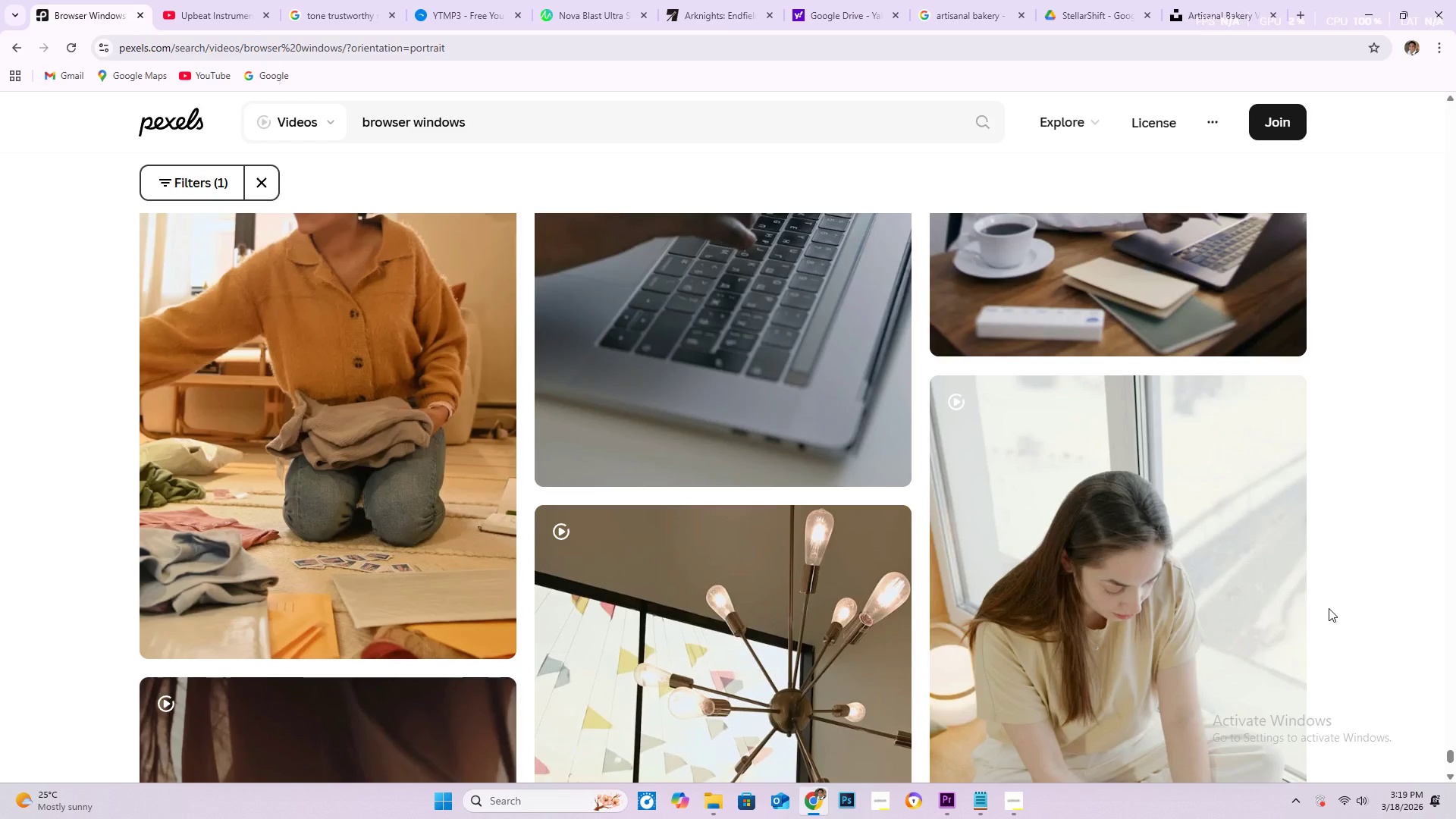 
wait(5.61)
 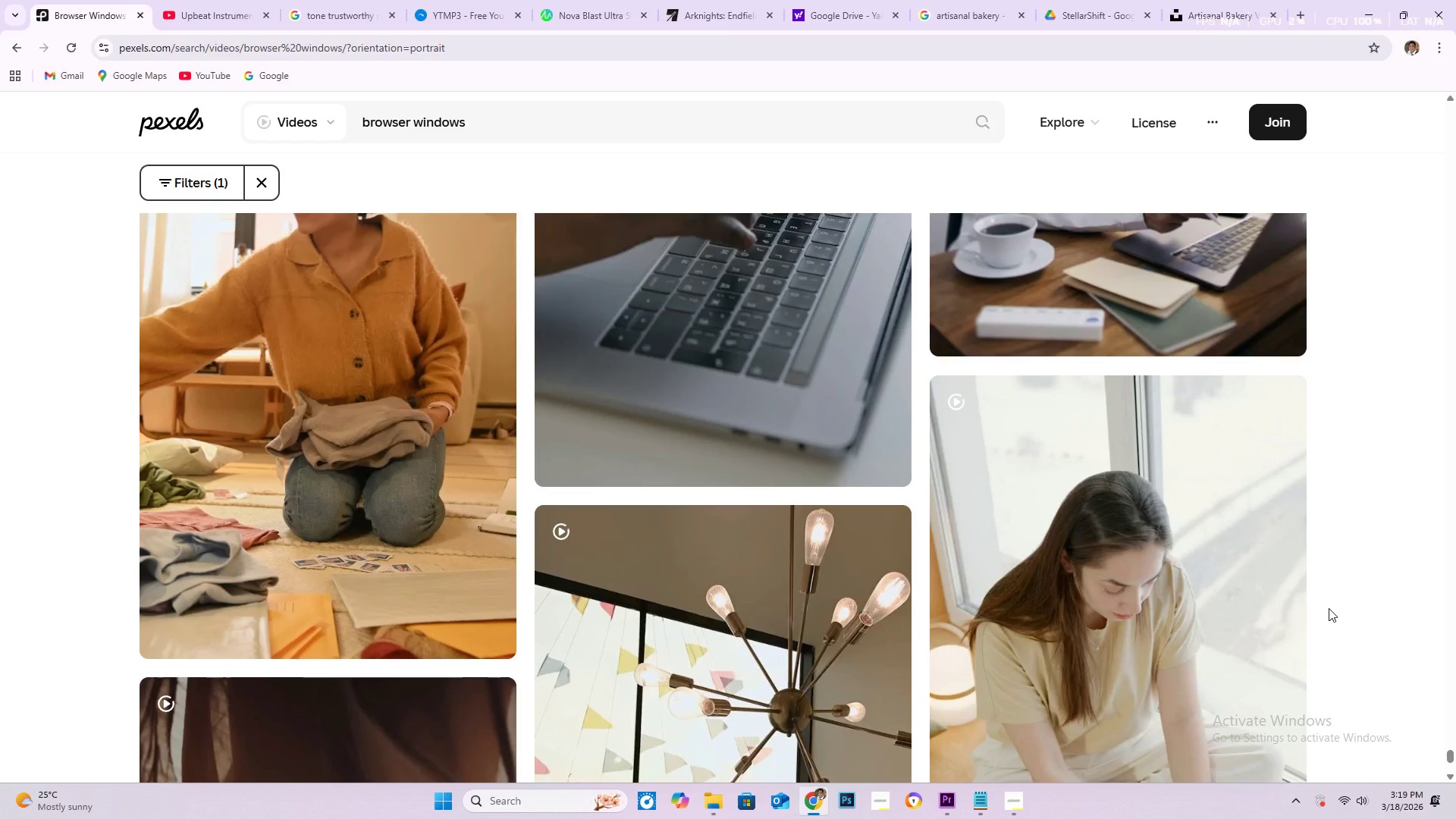 
scroll: coordinate [1241, 507], scroll_direction: down, amount: 20.0
 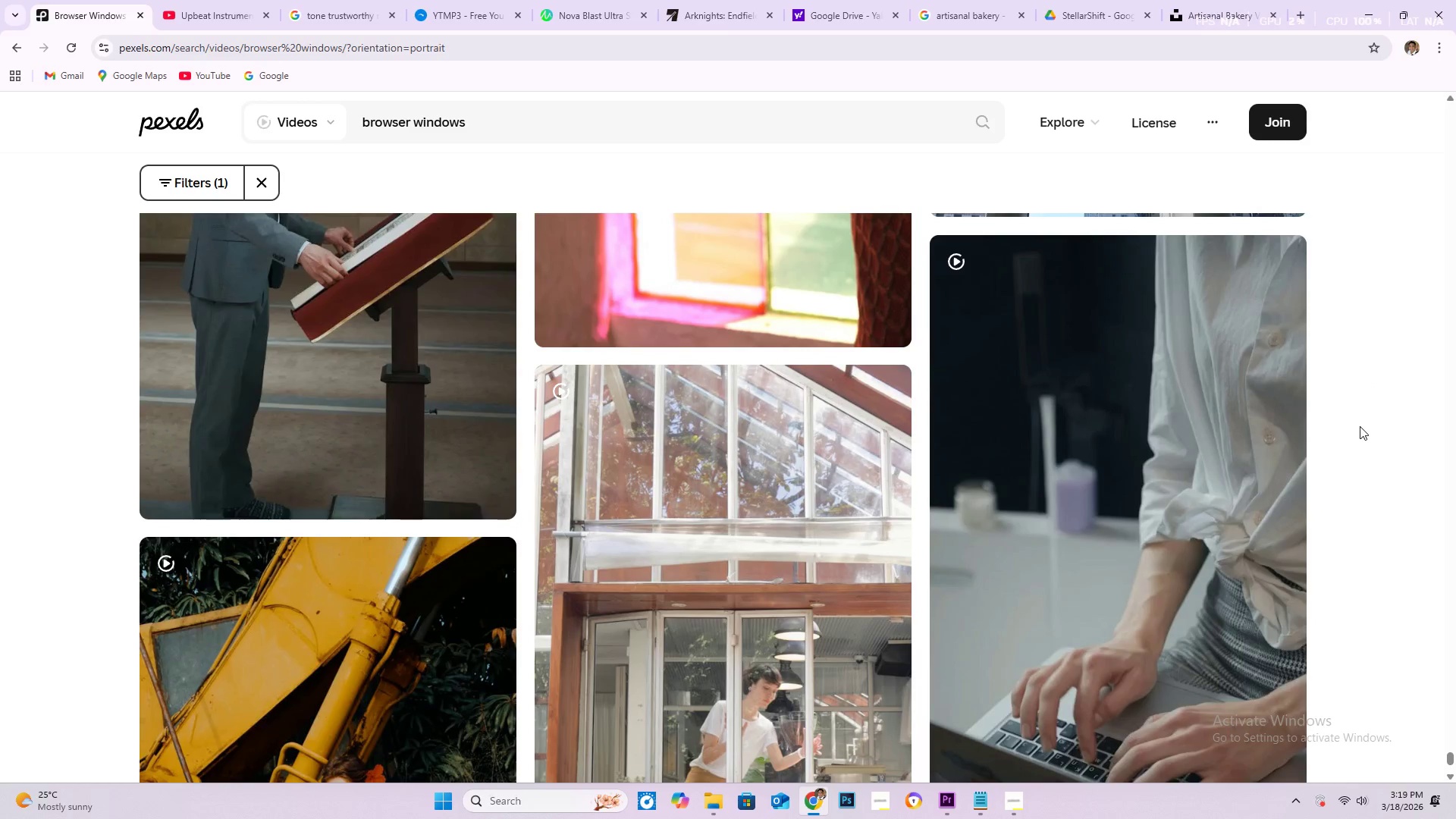 
scroll: coordinate [1338, 438], scroll_direction: down, amount: 17.0
 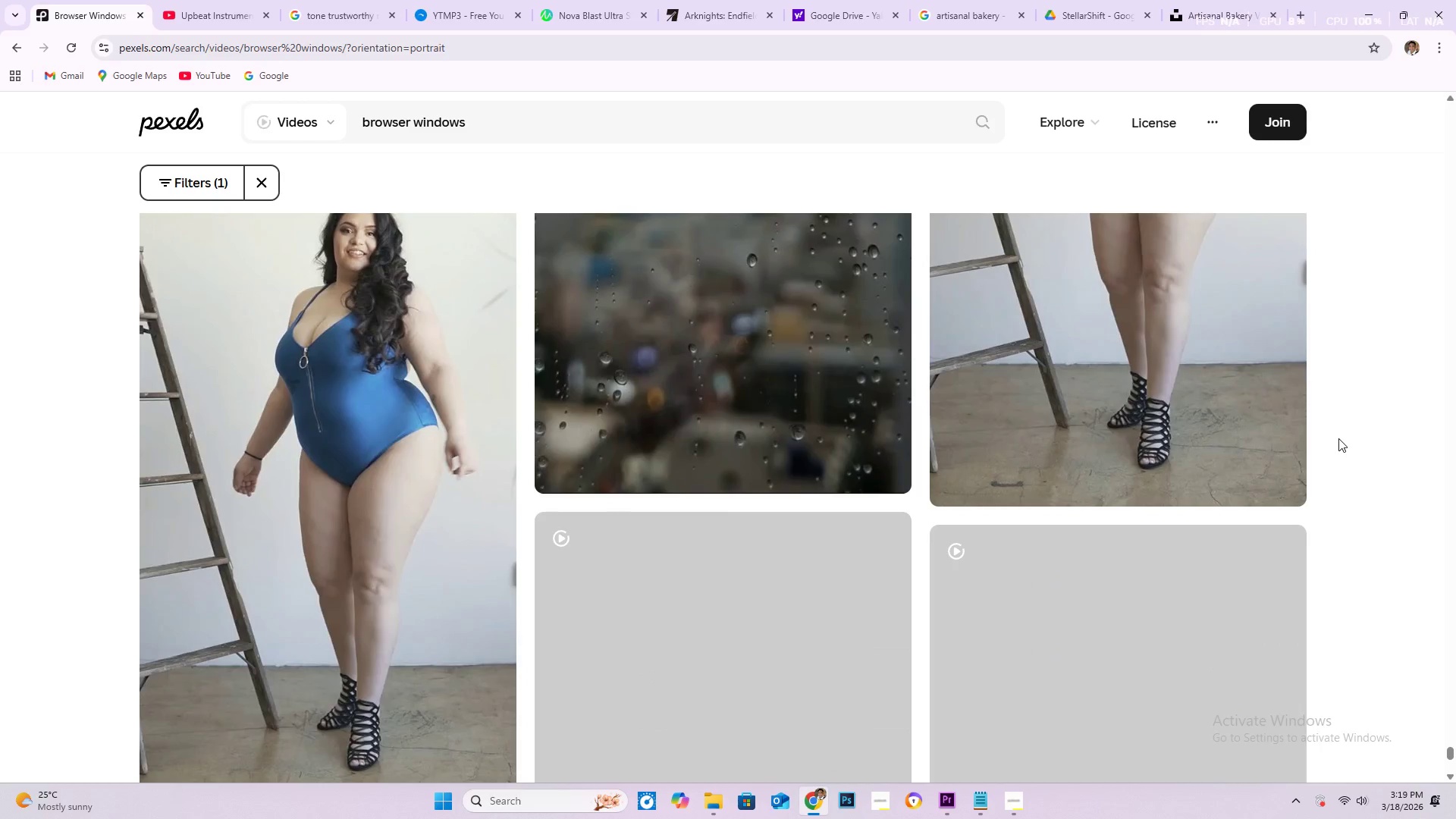 
scroll: coordinate [1338, 438], scroll_direction: up, amount: 1.0
 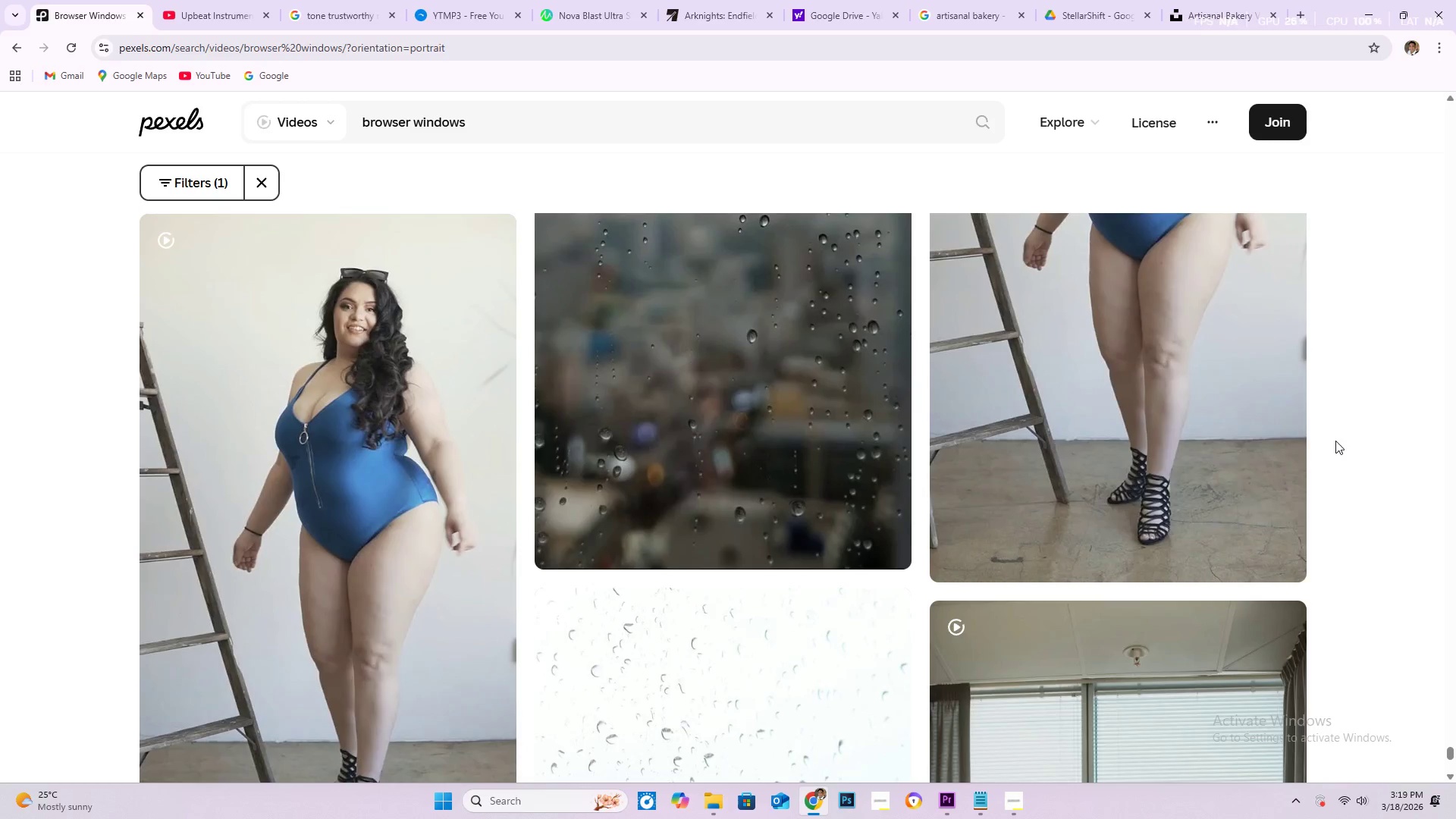 
scroll: coordinate [1326, 442], scroll_direction: down, amount: 8.0
 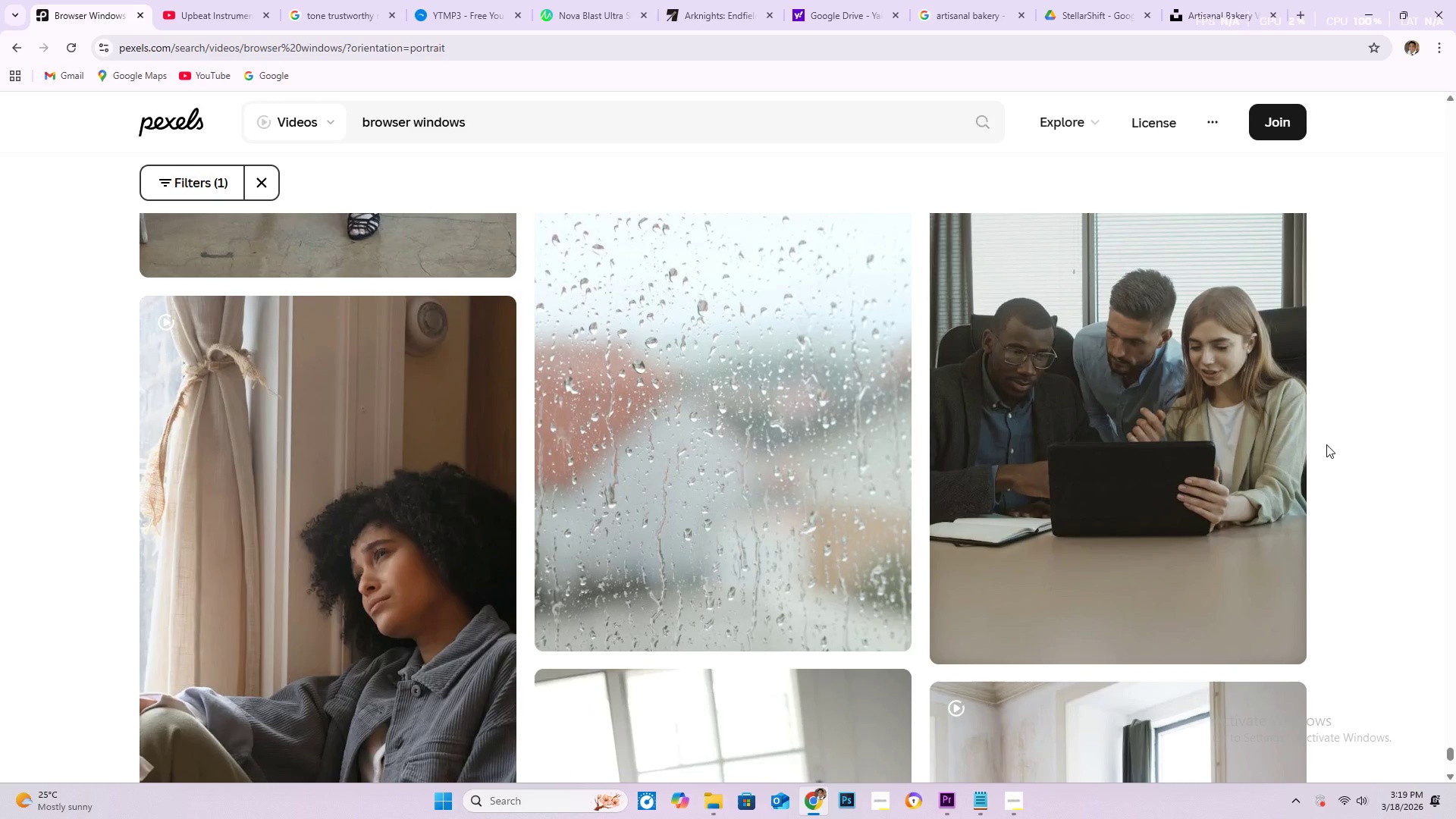 
wait(10.25)
 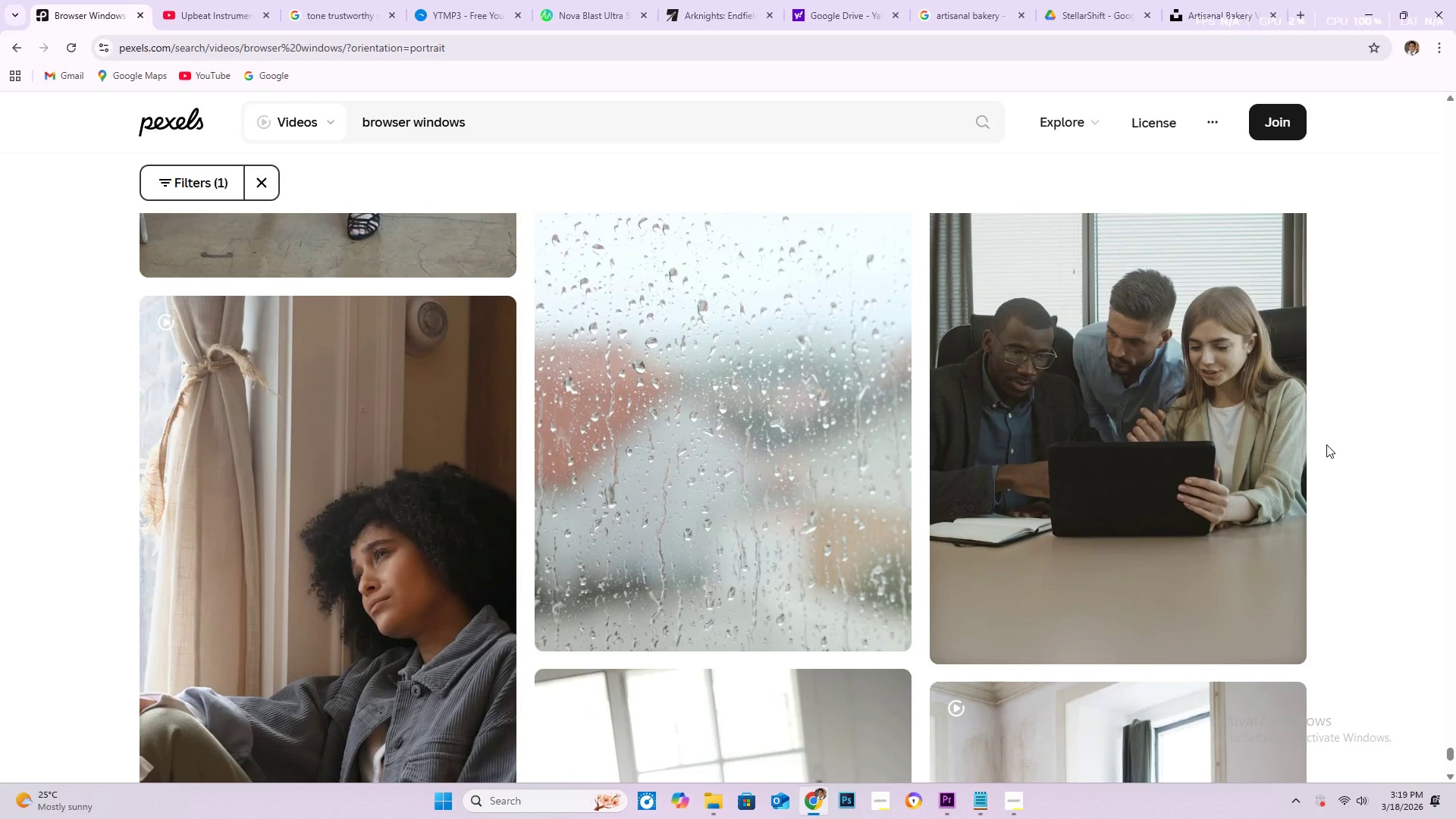 
scroll: coordinate [1297, 468], scroll_direction: down, amount: 13.0
 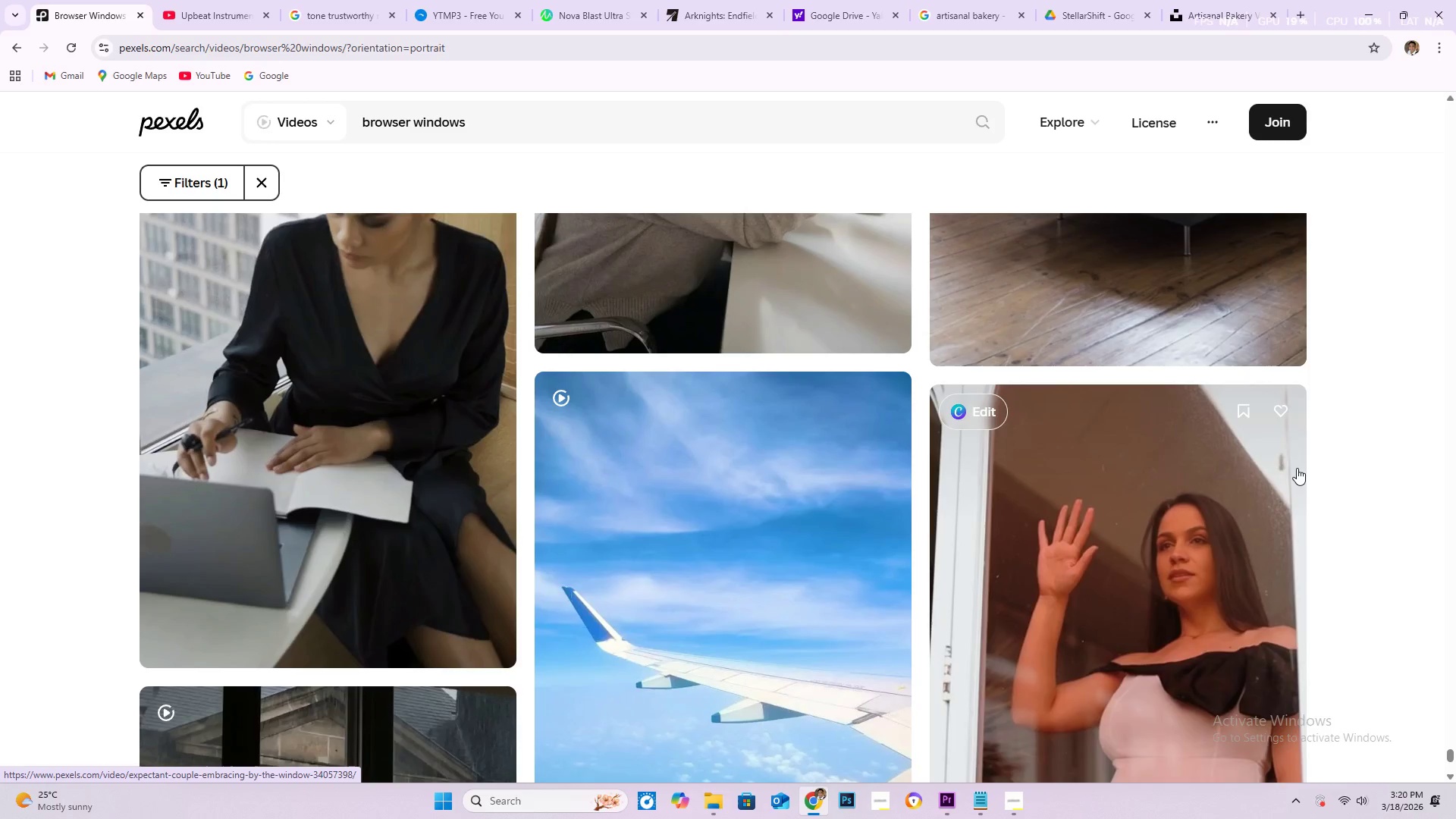 
wait(11.24)
 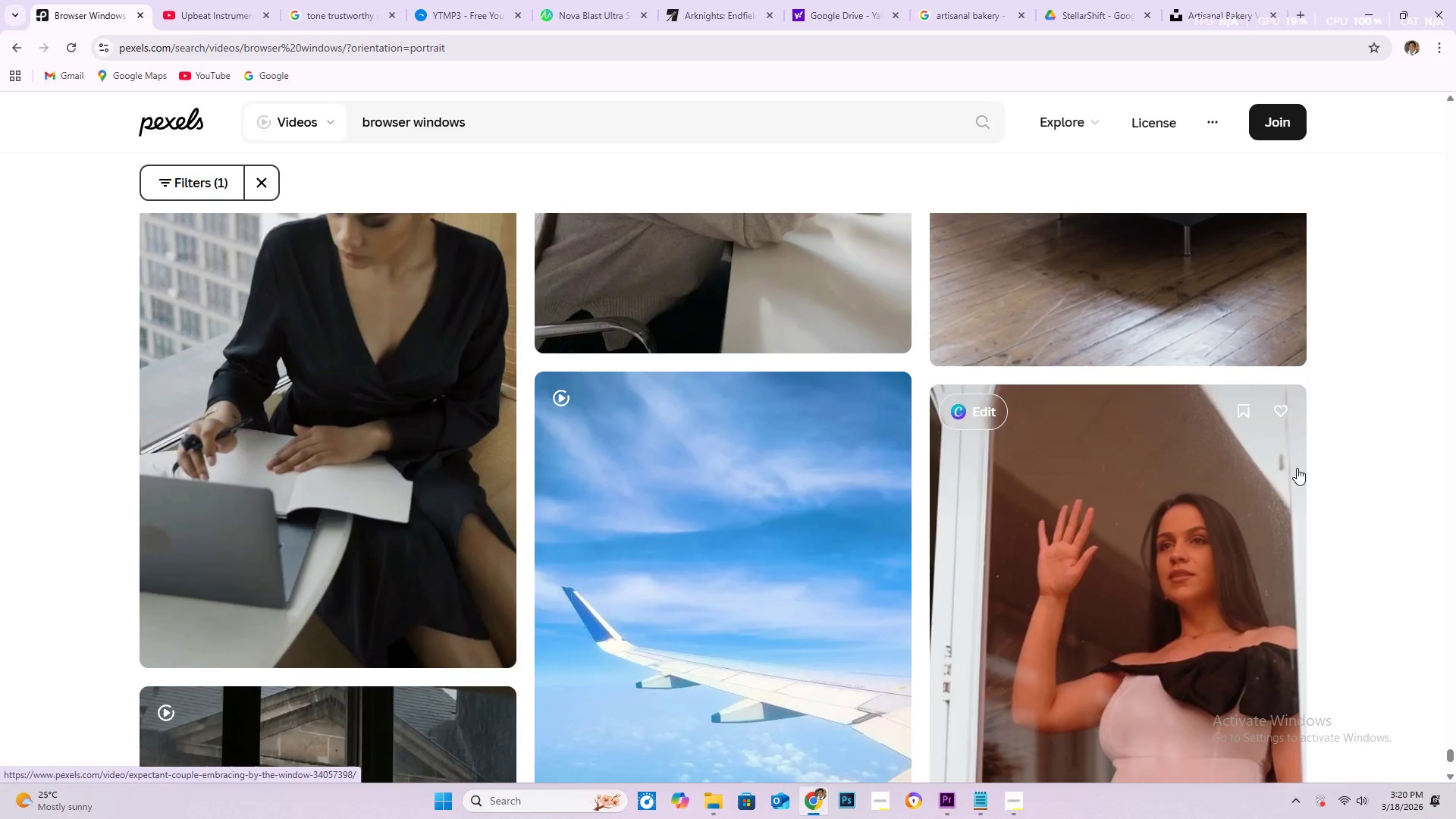 
scroll: coordinate [1318, 487], scroll_direction: down, amount: 33.0
 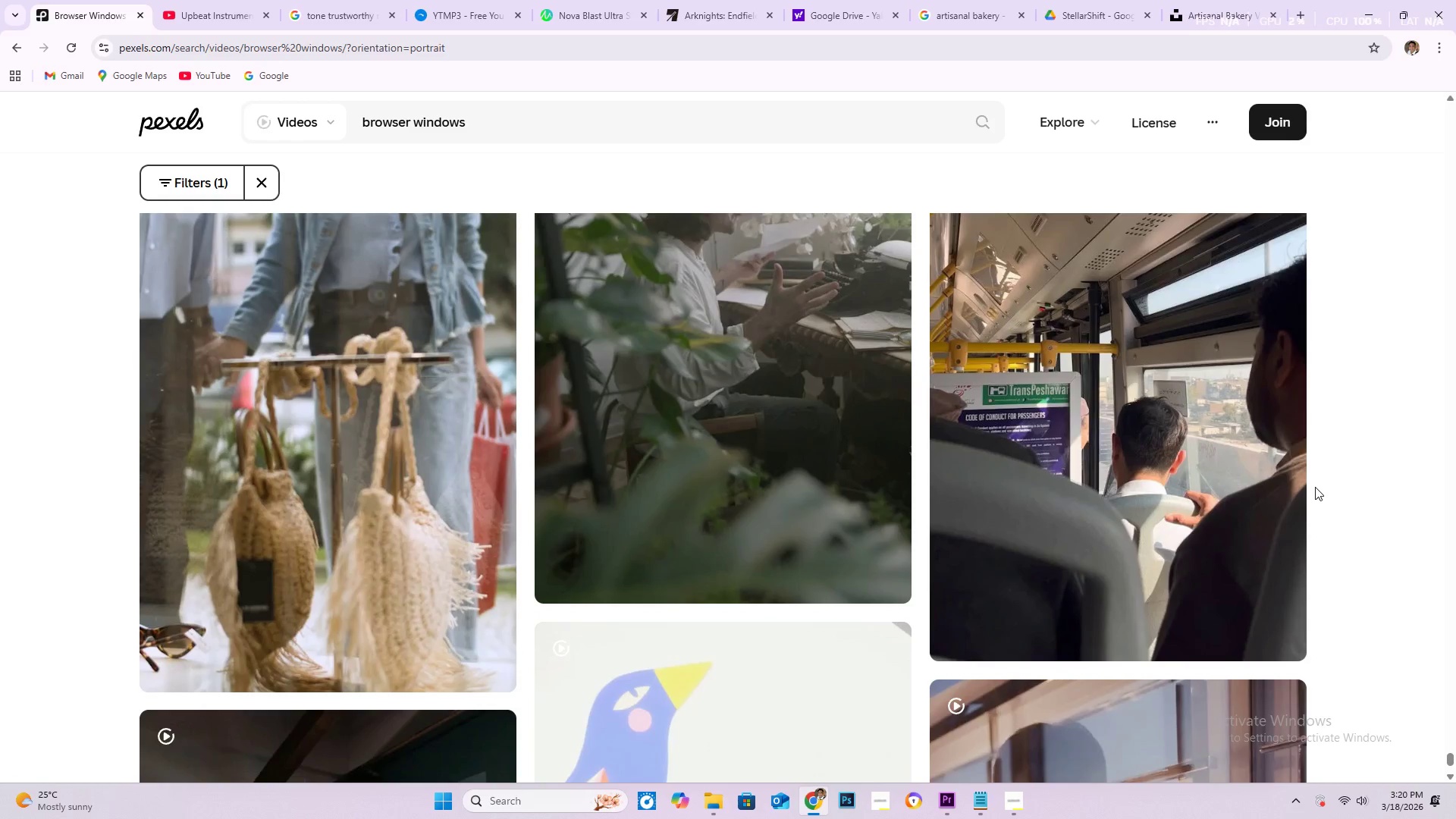 
scroll: coordinate [1426, 425], scroll_direction: down, amount: 21.0
 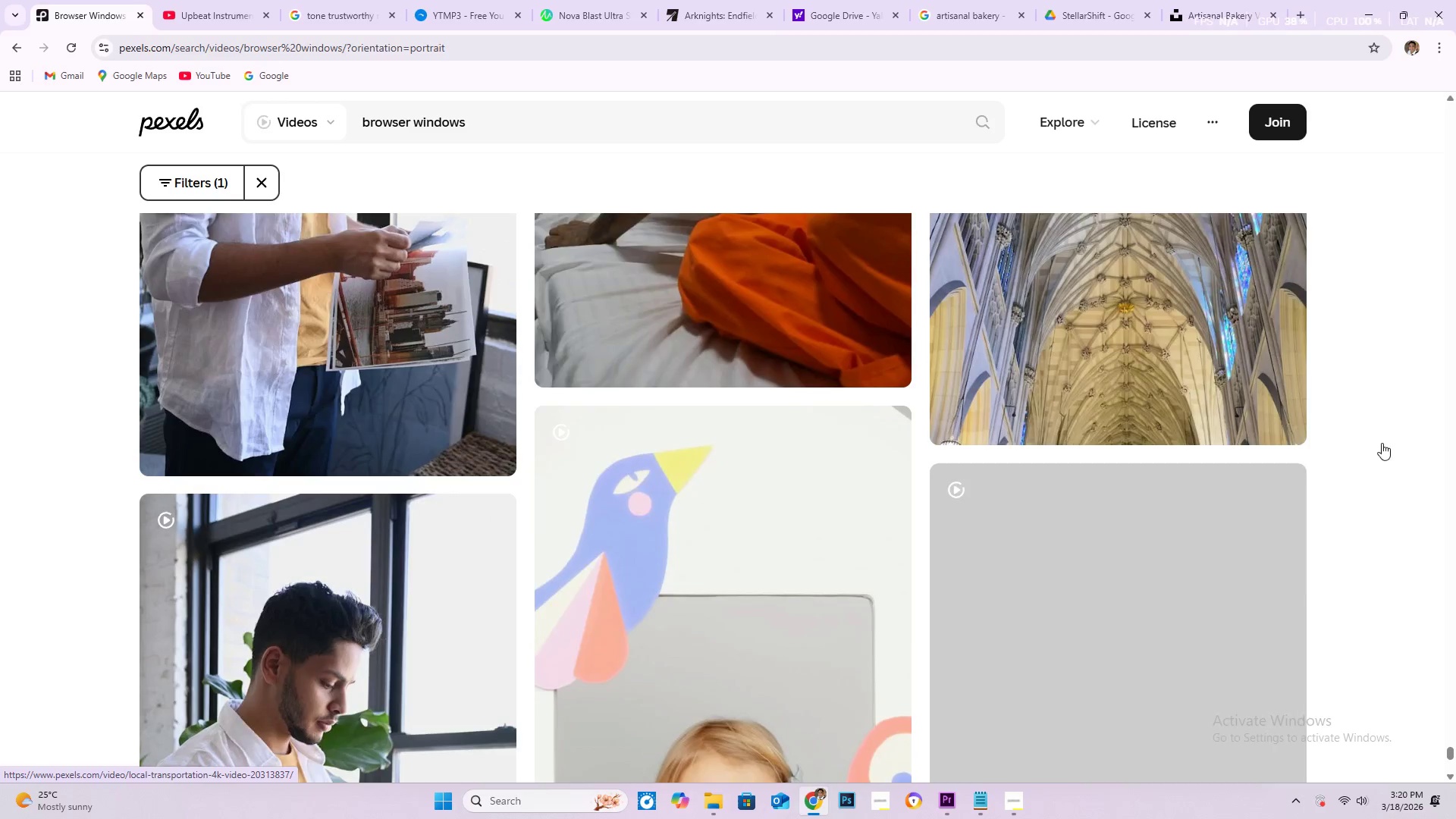 
scroll: coordinate [1312, 473], scroll_direction: down, amount: 22.0
 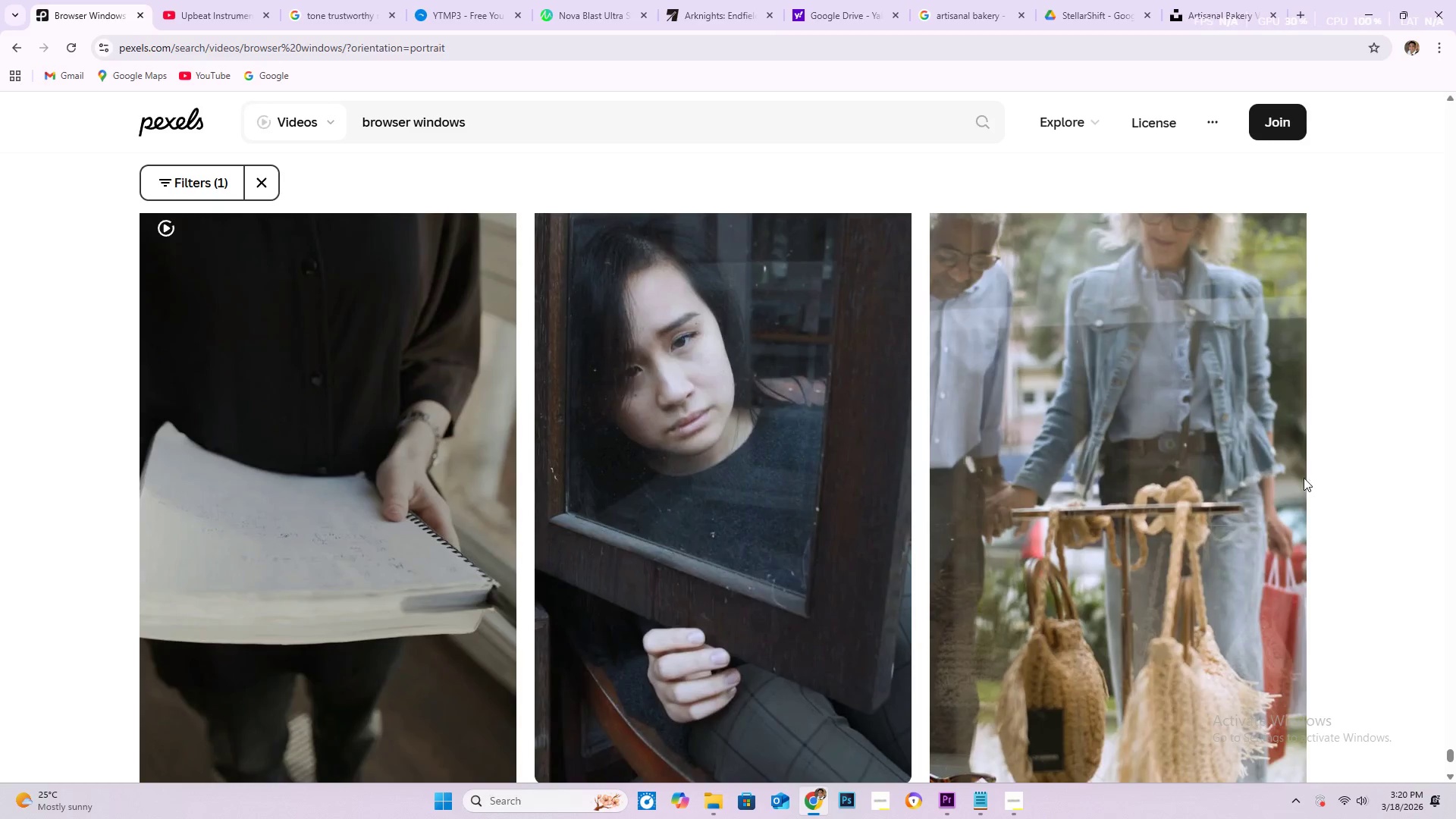 
scroll: coordinate [1326, 460], scroll_direction: down, amount: 20.0
 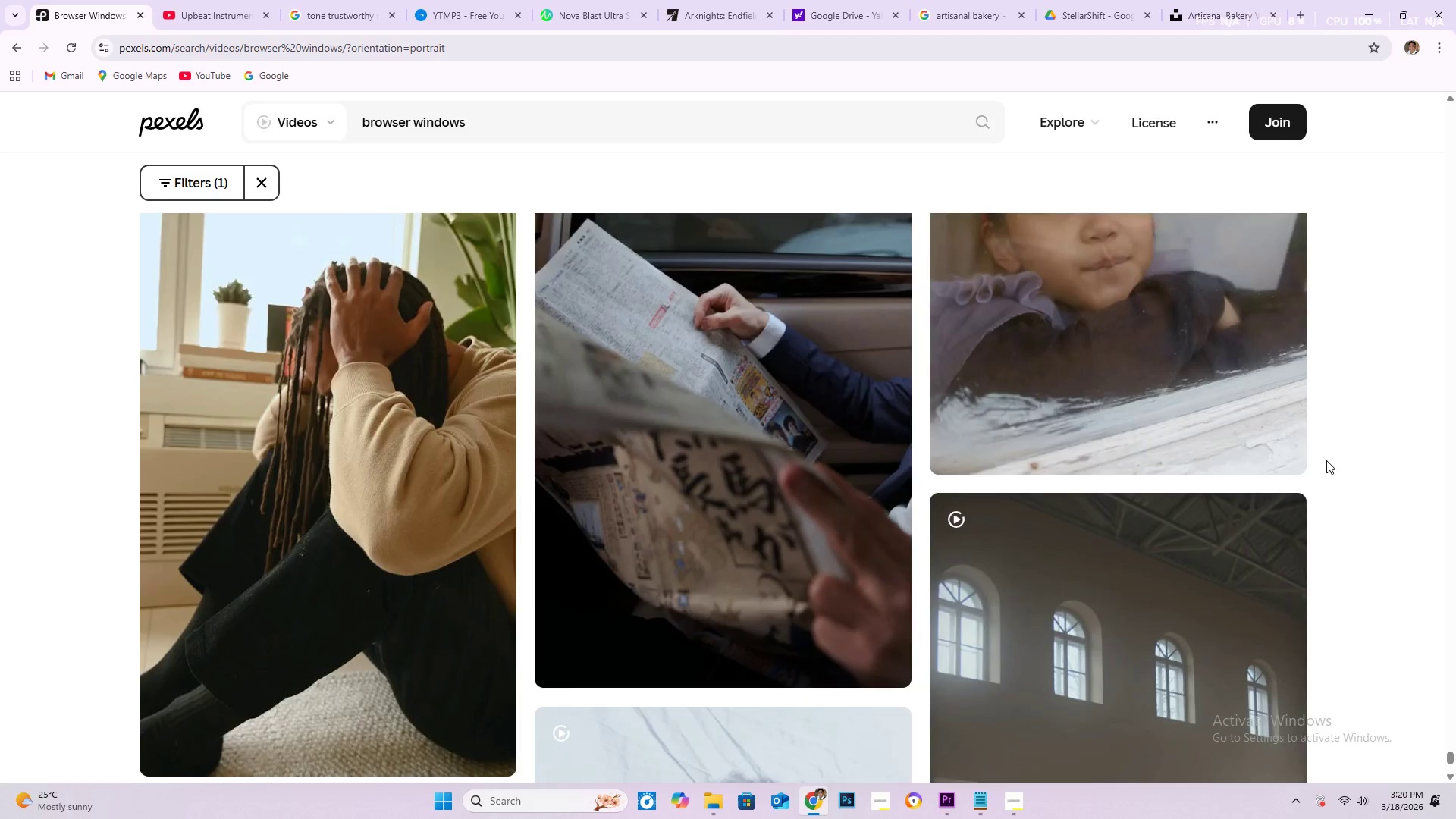 
scroll: coordinate [1304, 500], scroll_direction: down, amount: 16.0
 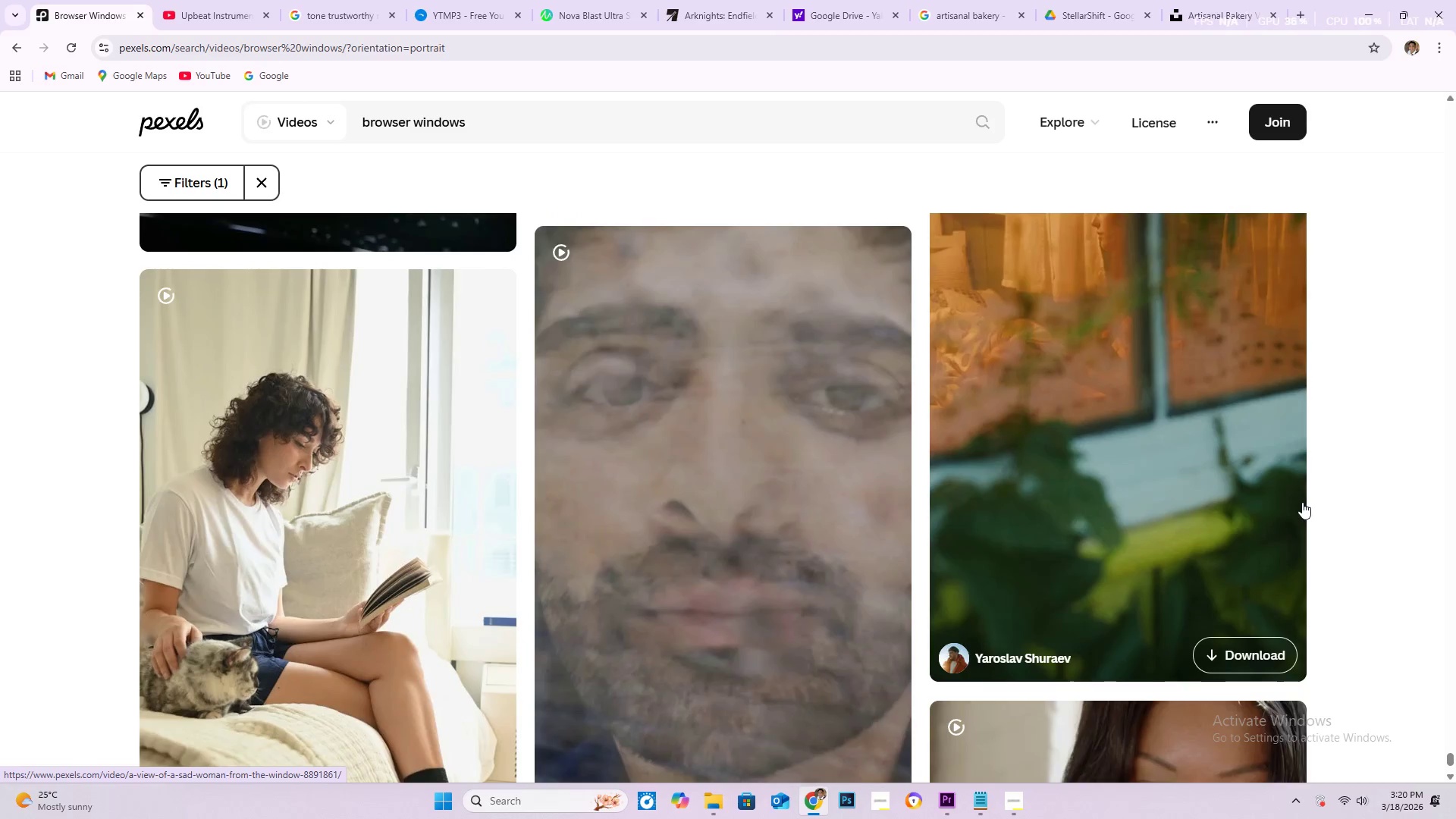 
scroll: coordinate [1280, 544], scroll_direction: down, amount: 27.0
 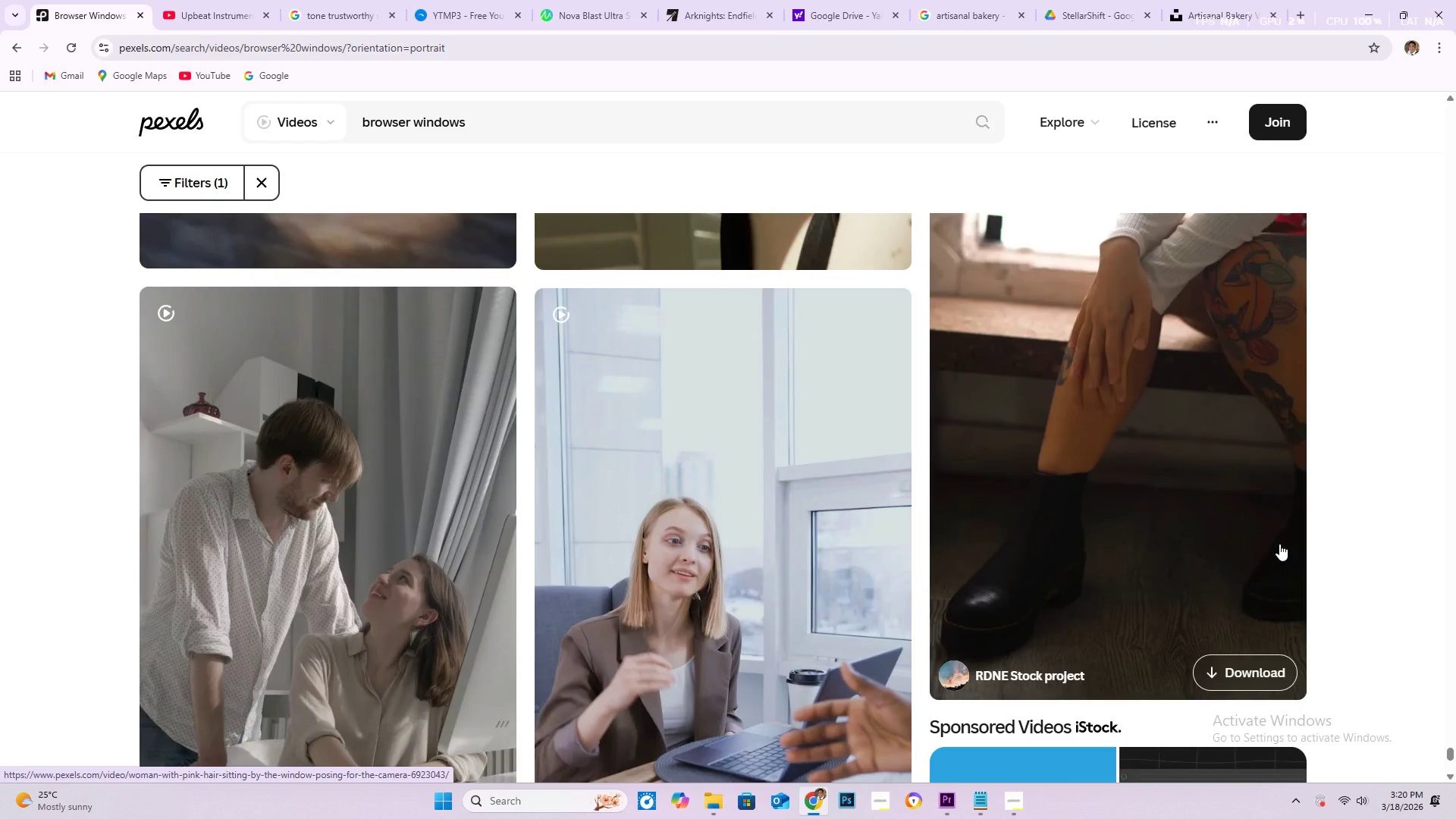 
scroll: coordinate [1244, 592], scroll_direction: down, amount: 18.0
 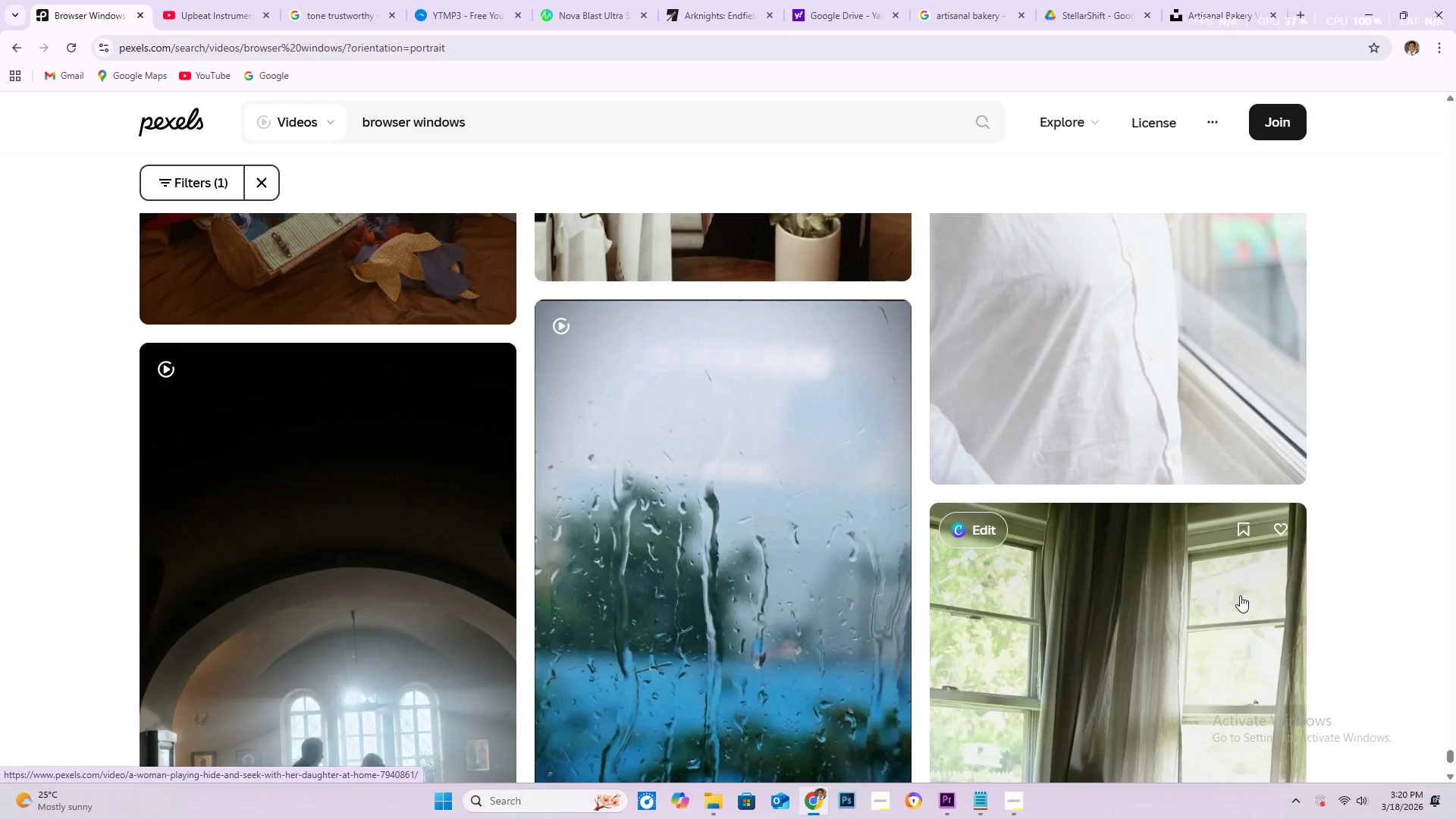 
scroll: coordinate [1235, 598], scroll_direction: none, amount: 0.0
 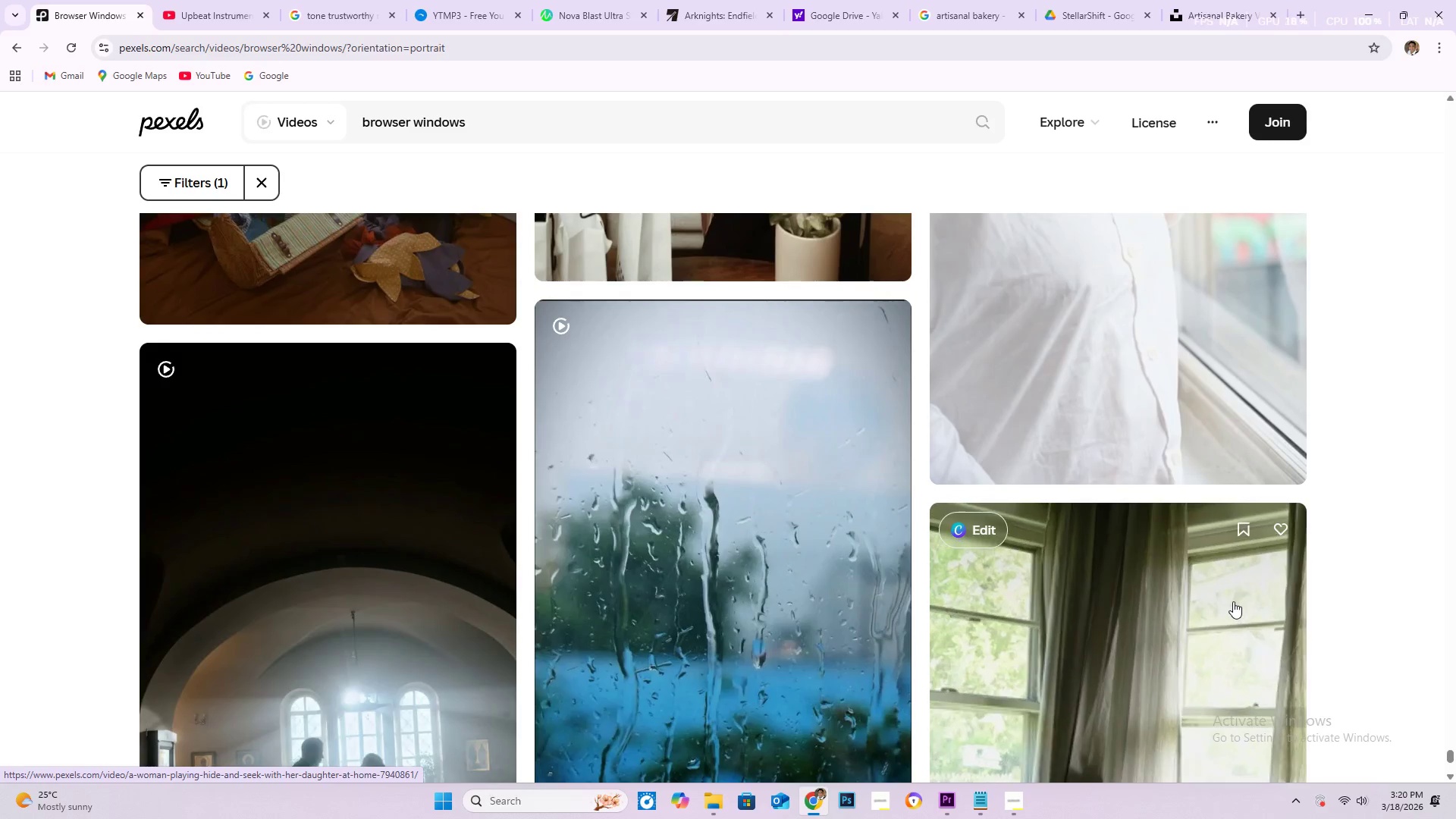 
scroll: coordinate [1218, 610], scroll_direction: down, amount: 11.0
 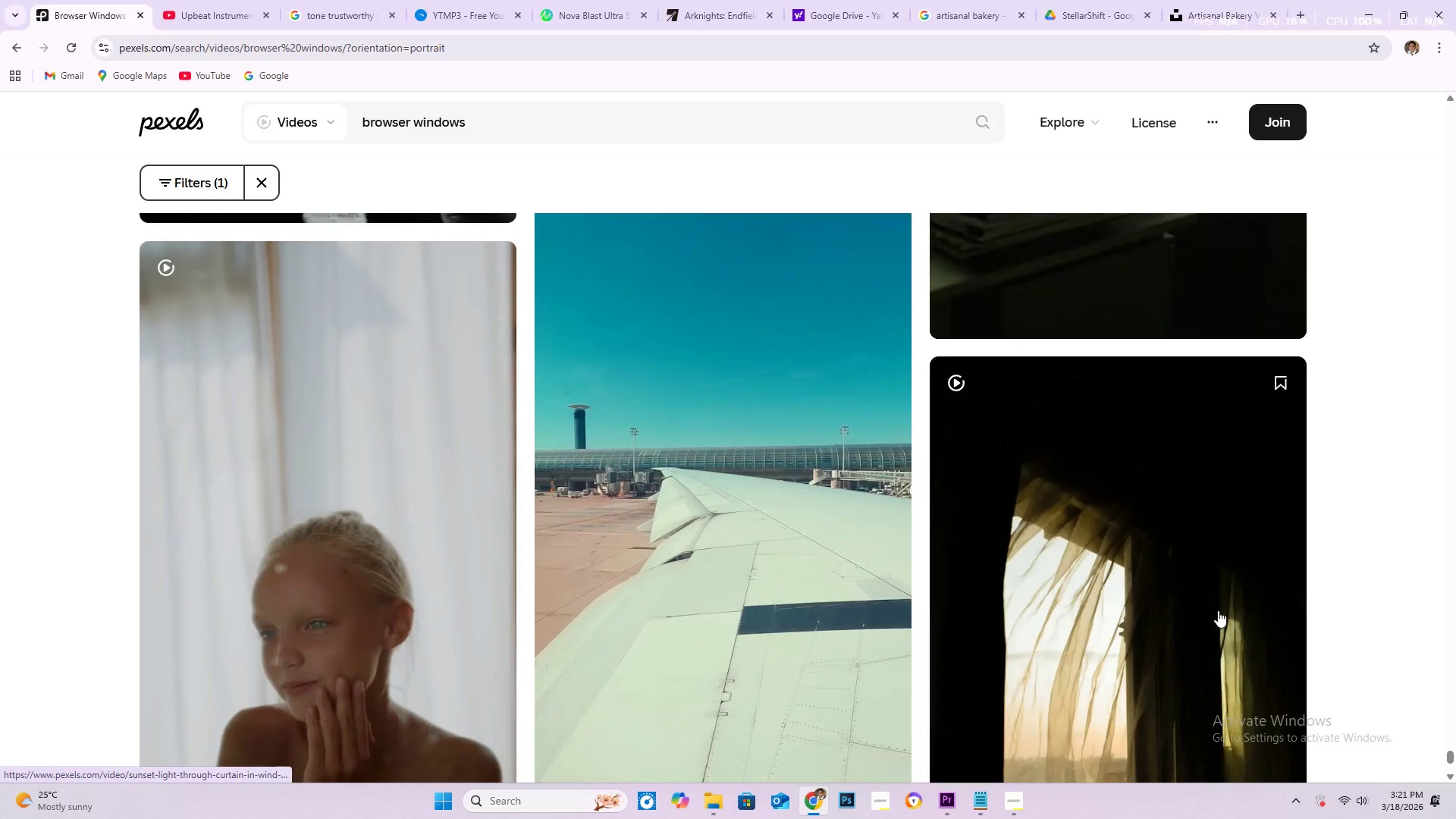 
scroll: coordinate [1213, 623], scroll_direction: down, amount: 10.0
 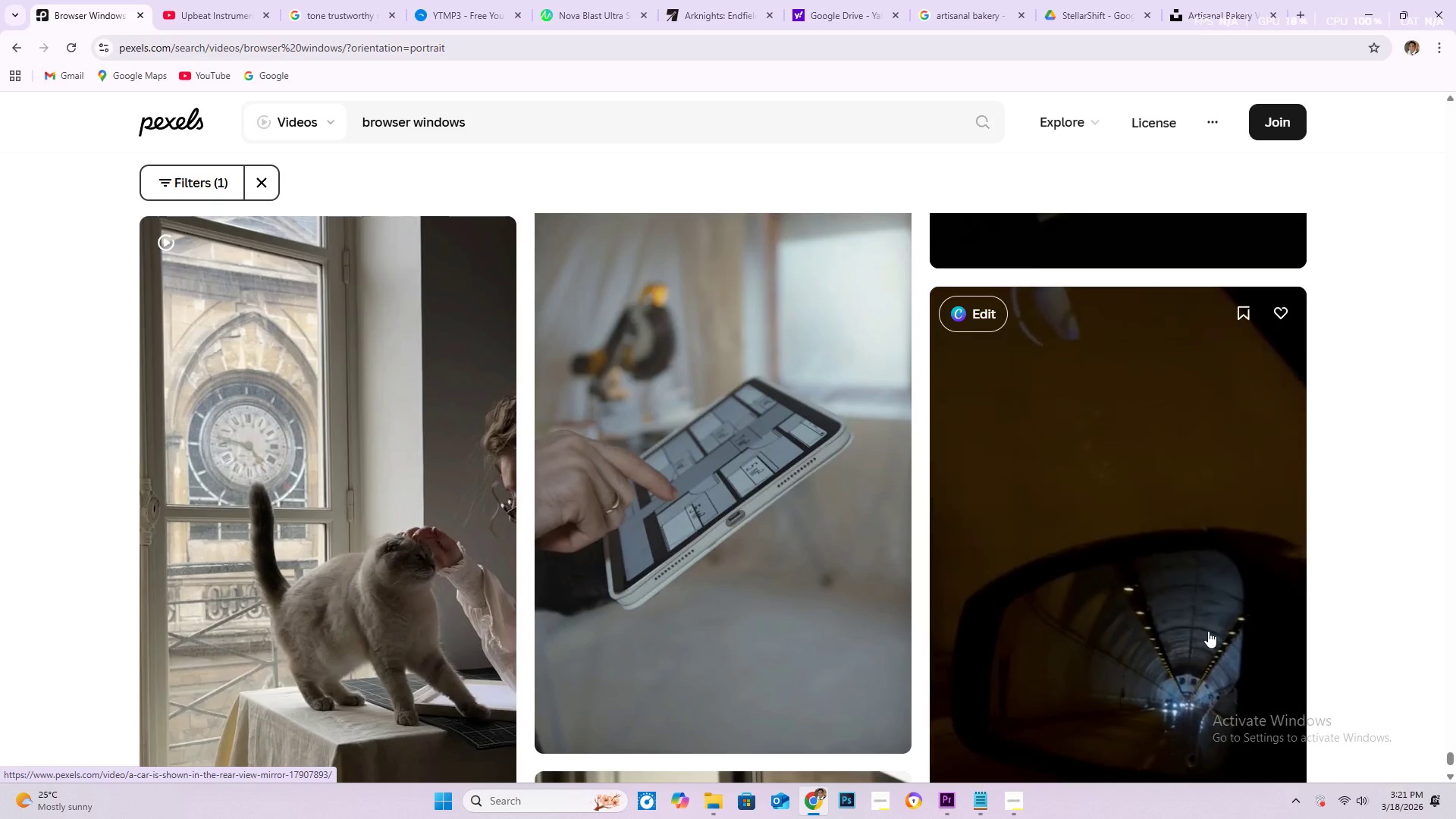 
wait(7.02)
 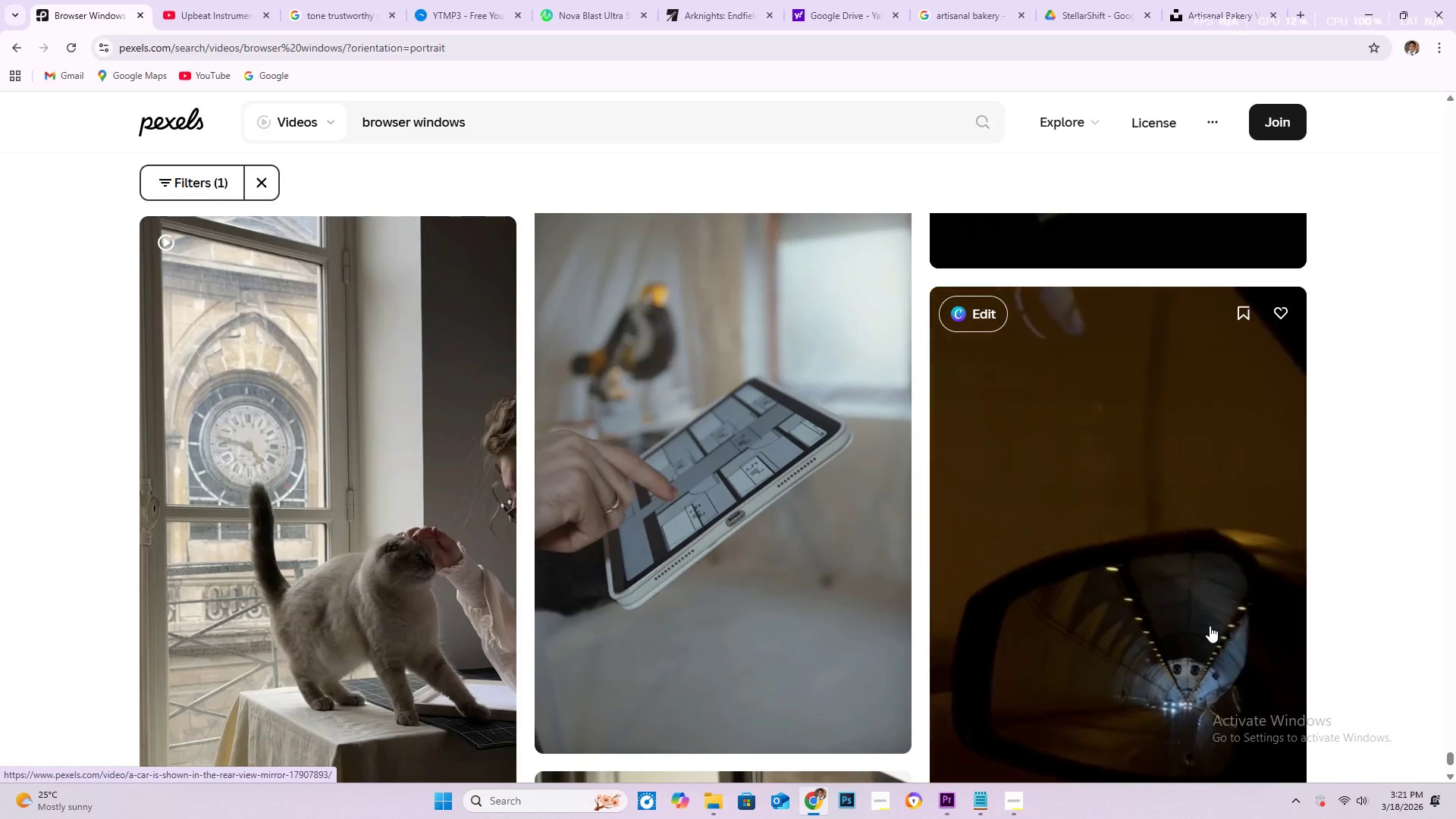 
scroll: coordinate [1215, 671], scroll_direction: down, amount: 37.0
 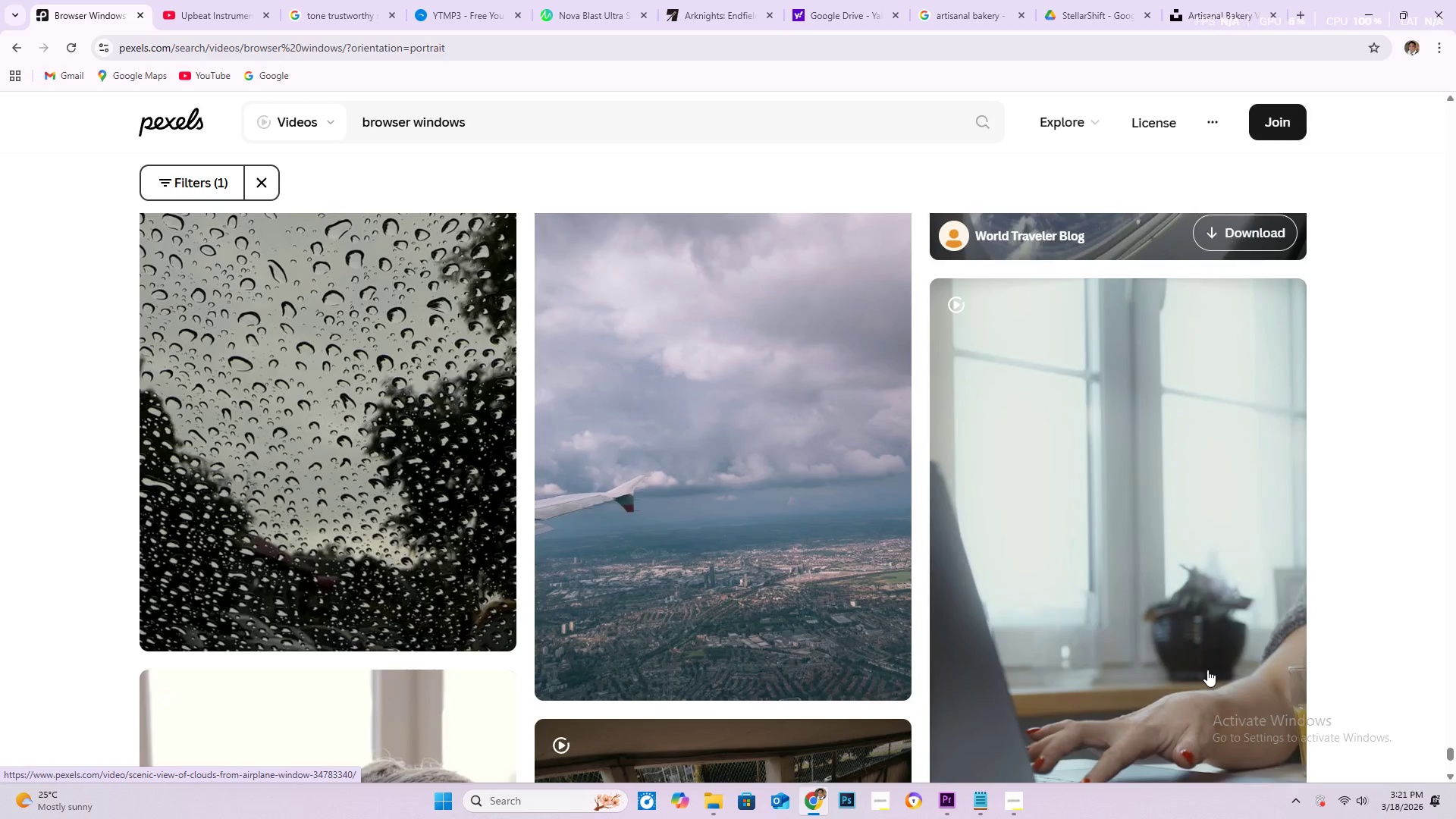 
scroll: coordinate [1230, 470], scroll_direction: down, amount: 27.0
 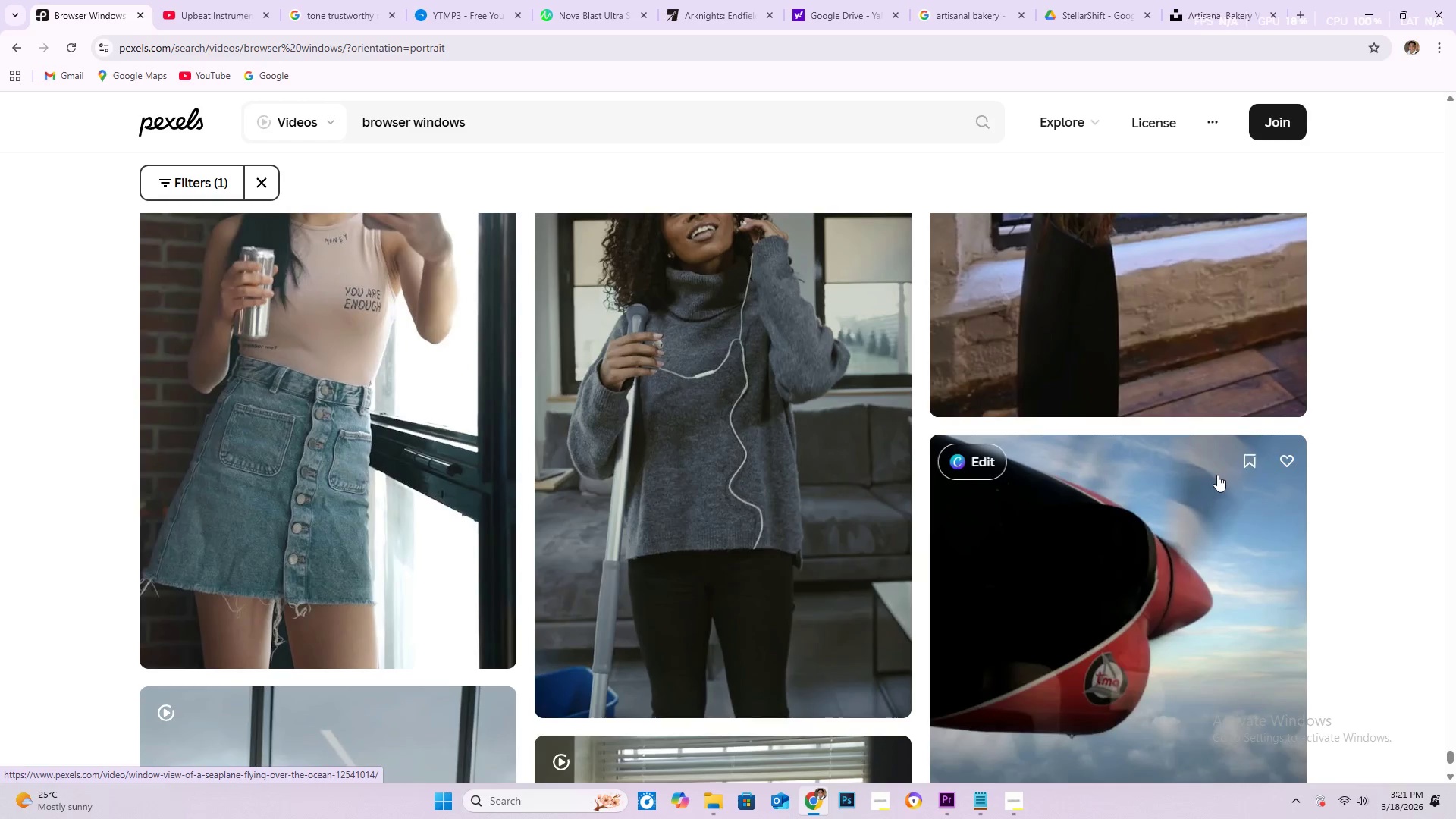 
scroll: coordinate [1159, 569], scroll_direction: down, amount: 7.0
 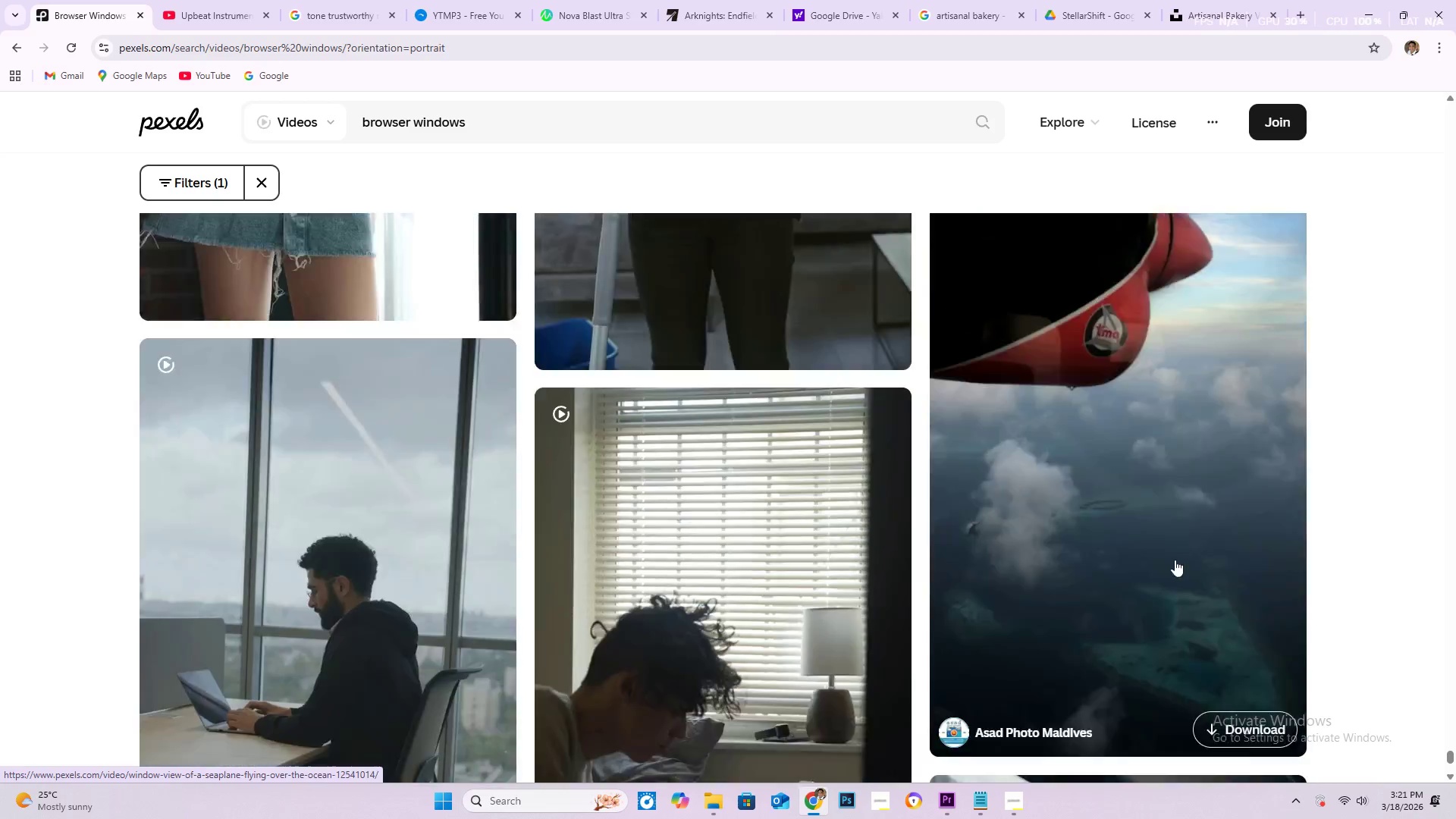 
mouse_move([1159, 559])
 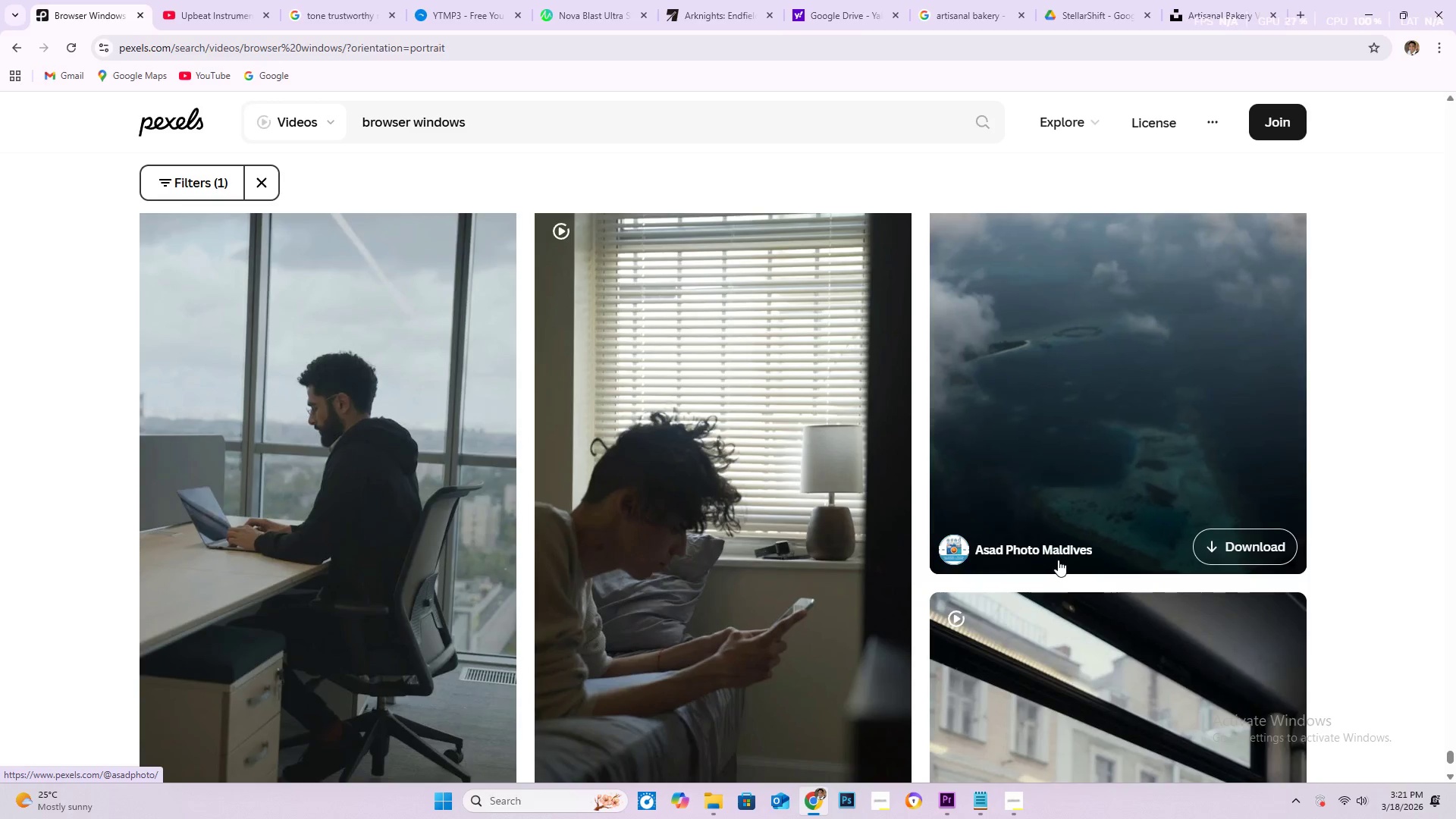 
scroll: coordinate [899, 548], scroll_direction: down, amount: 26.0
 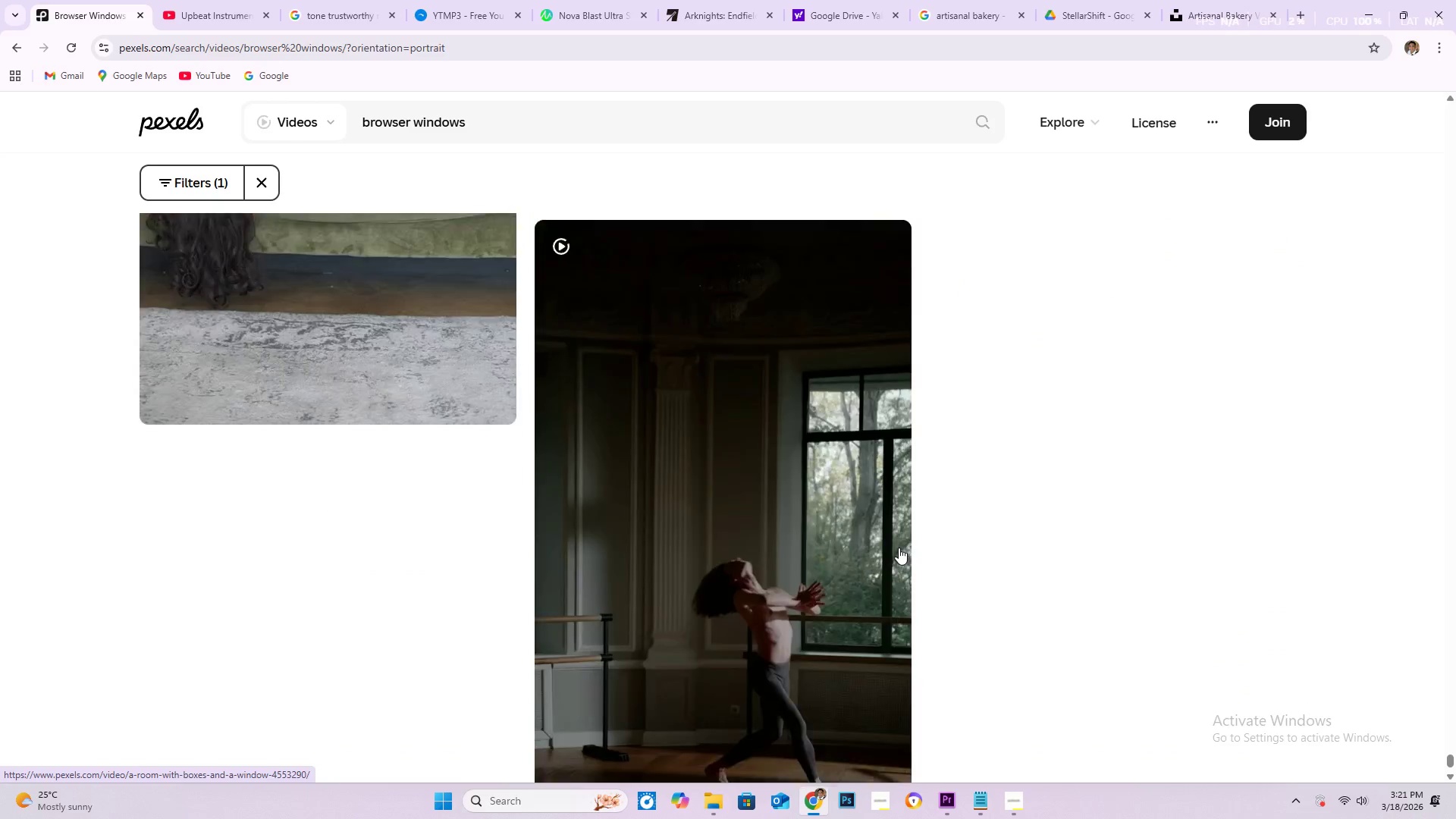 
scroll: coordinate [1352, 376], scroll_direction: down, amount: 50.0
 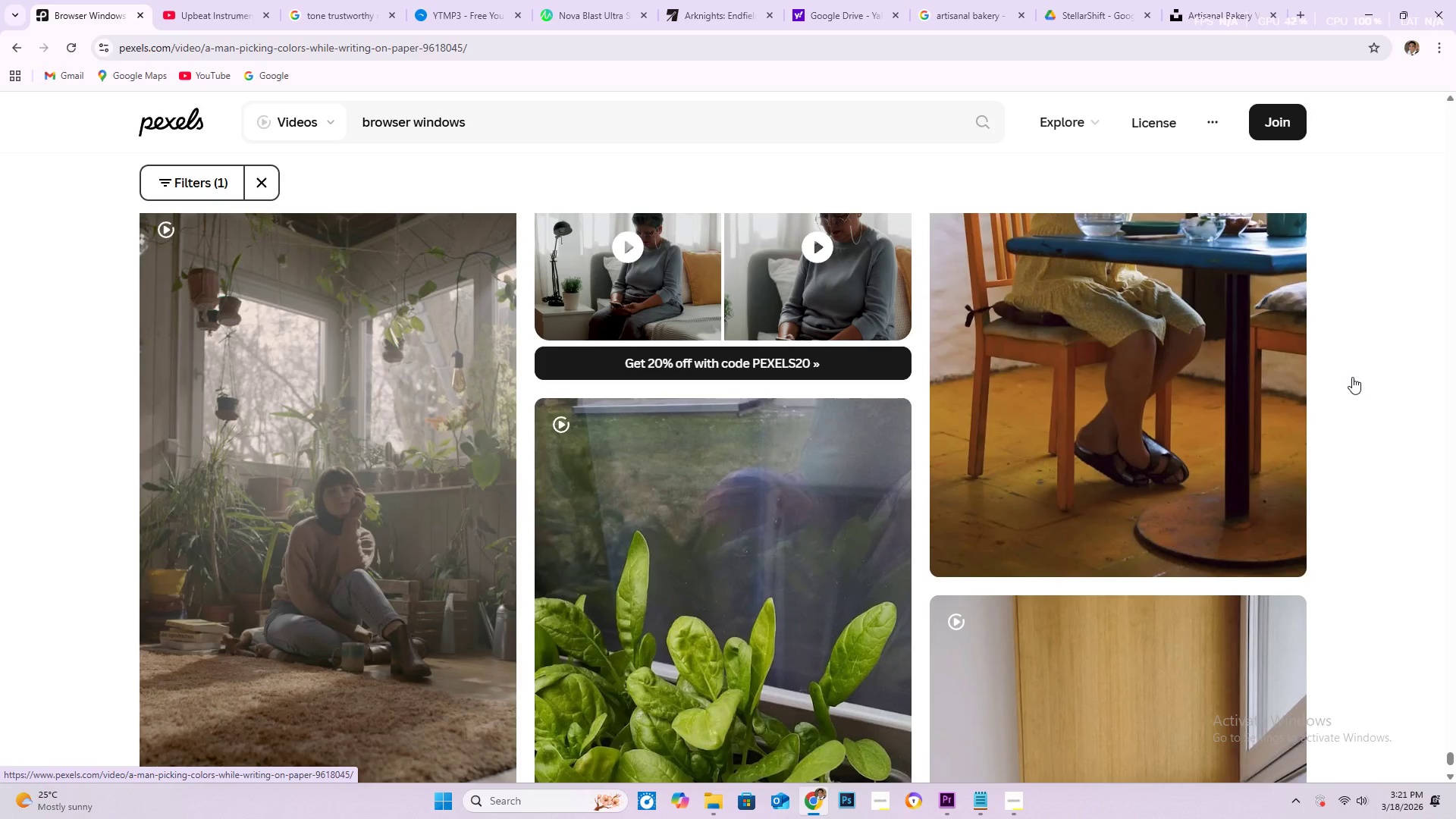 
scroll: coordinate [1276, 370], scroll_direction: up, amount: 10.0
 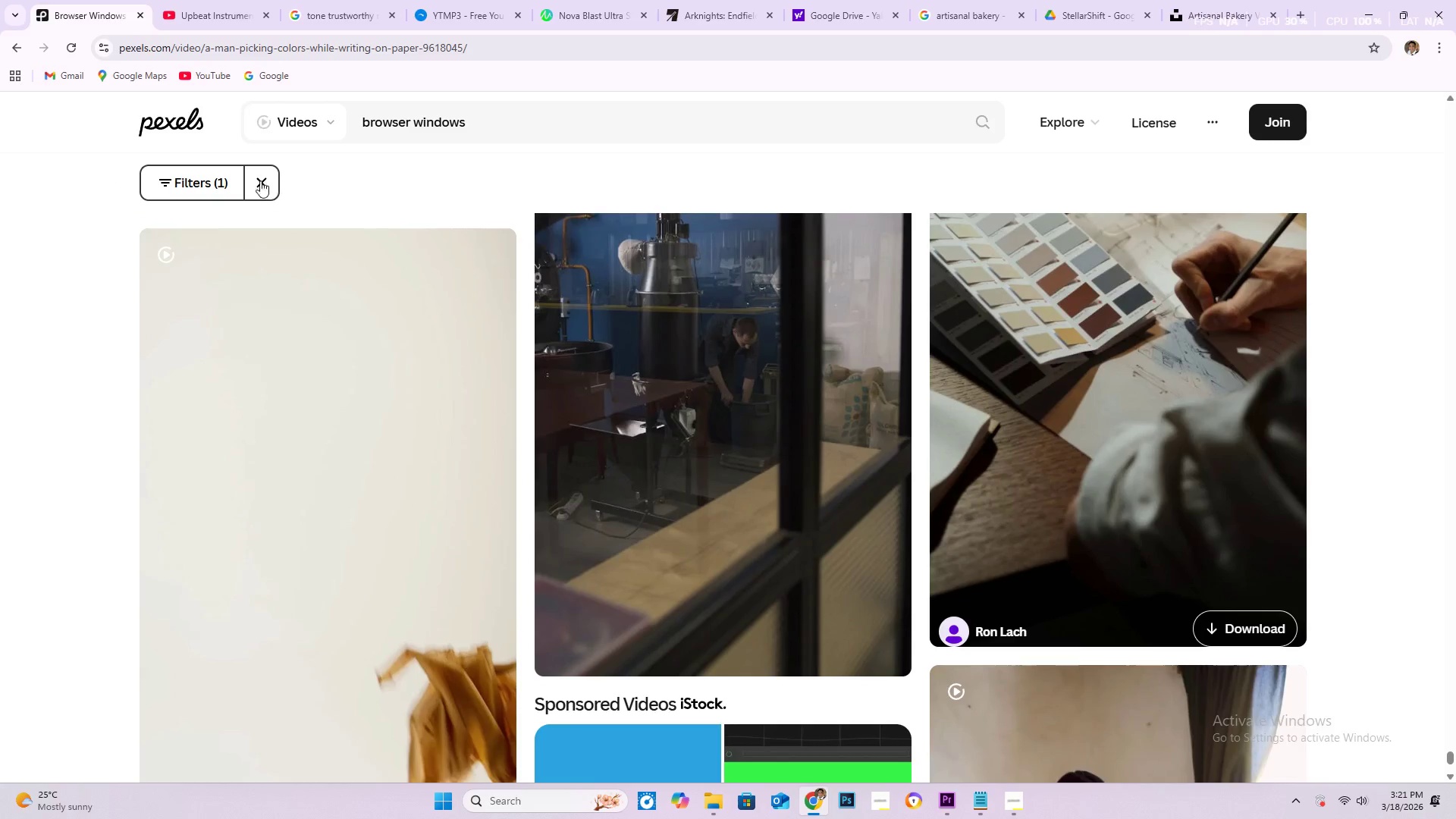 
scroll: coordinate [51, 358], scroll_direction: down, amount: 35.0
 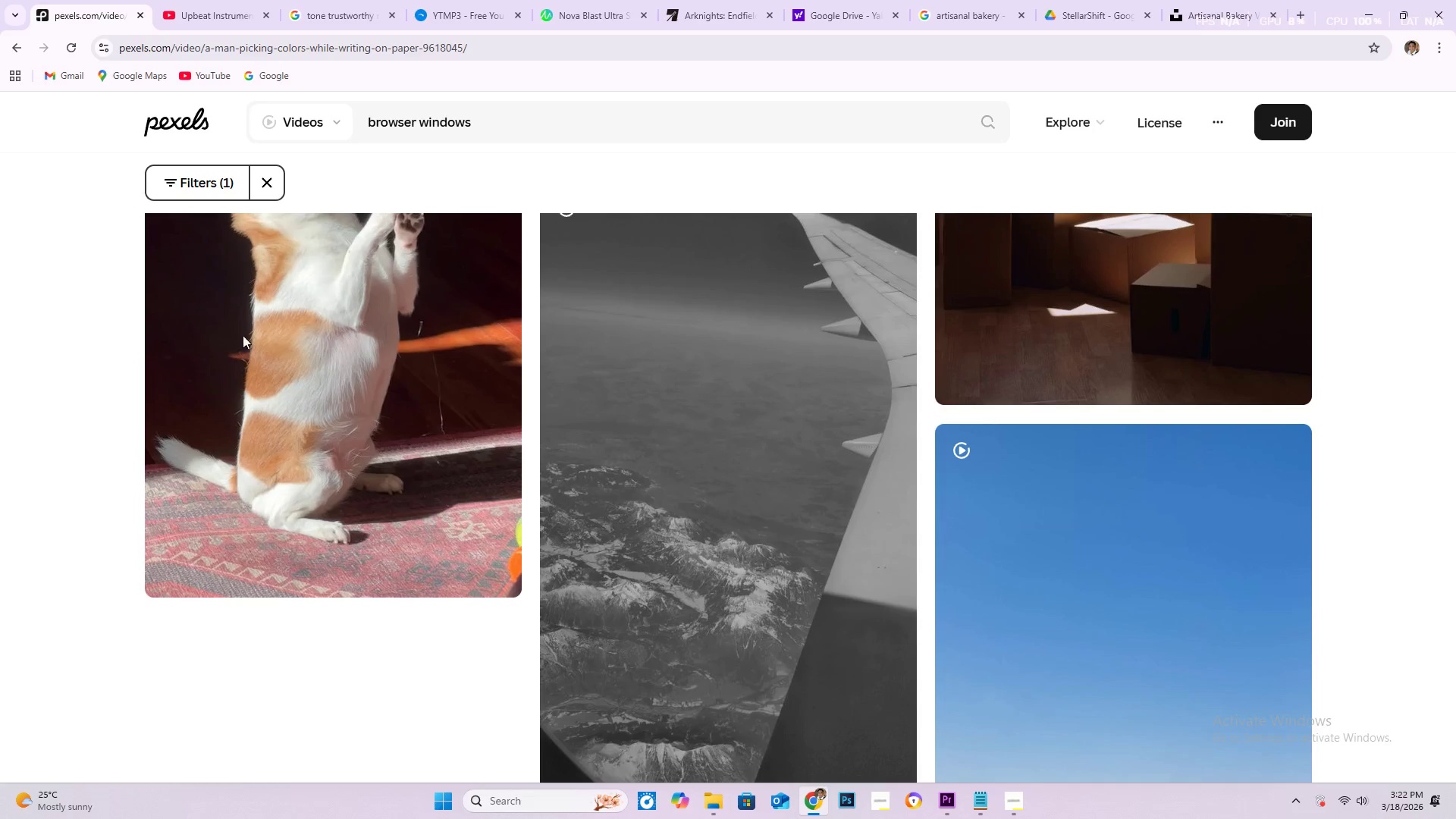 
scroll: coordinate [159, 394], scroll_direction: none, amount: 0.0
 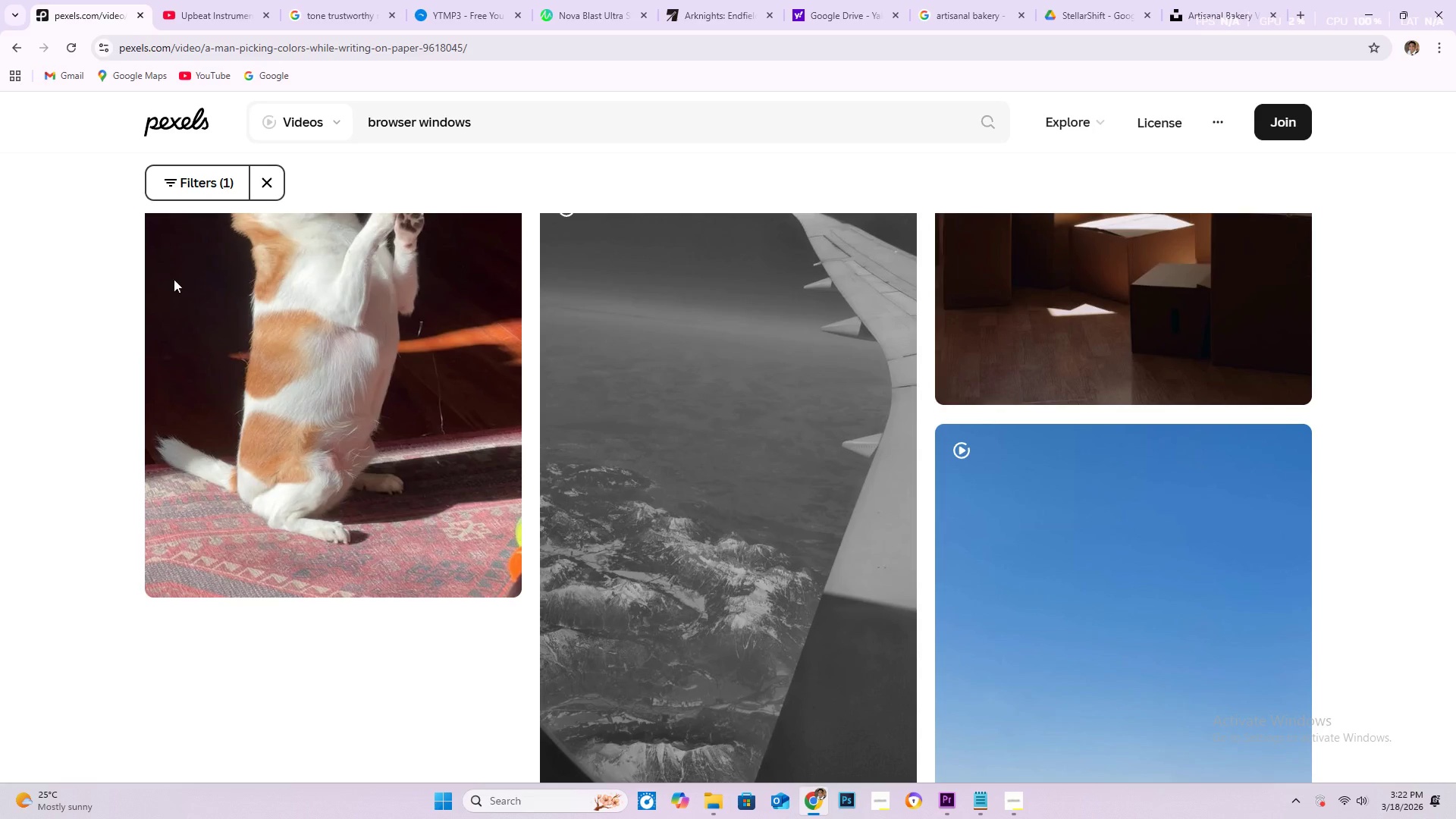 
scroll: coordinate [63, 401], scroll_direction: down, amount: 1.0
 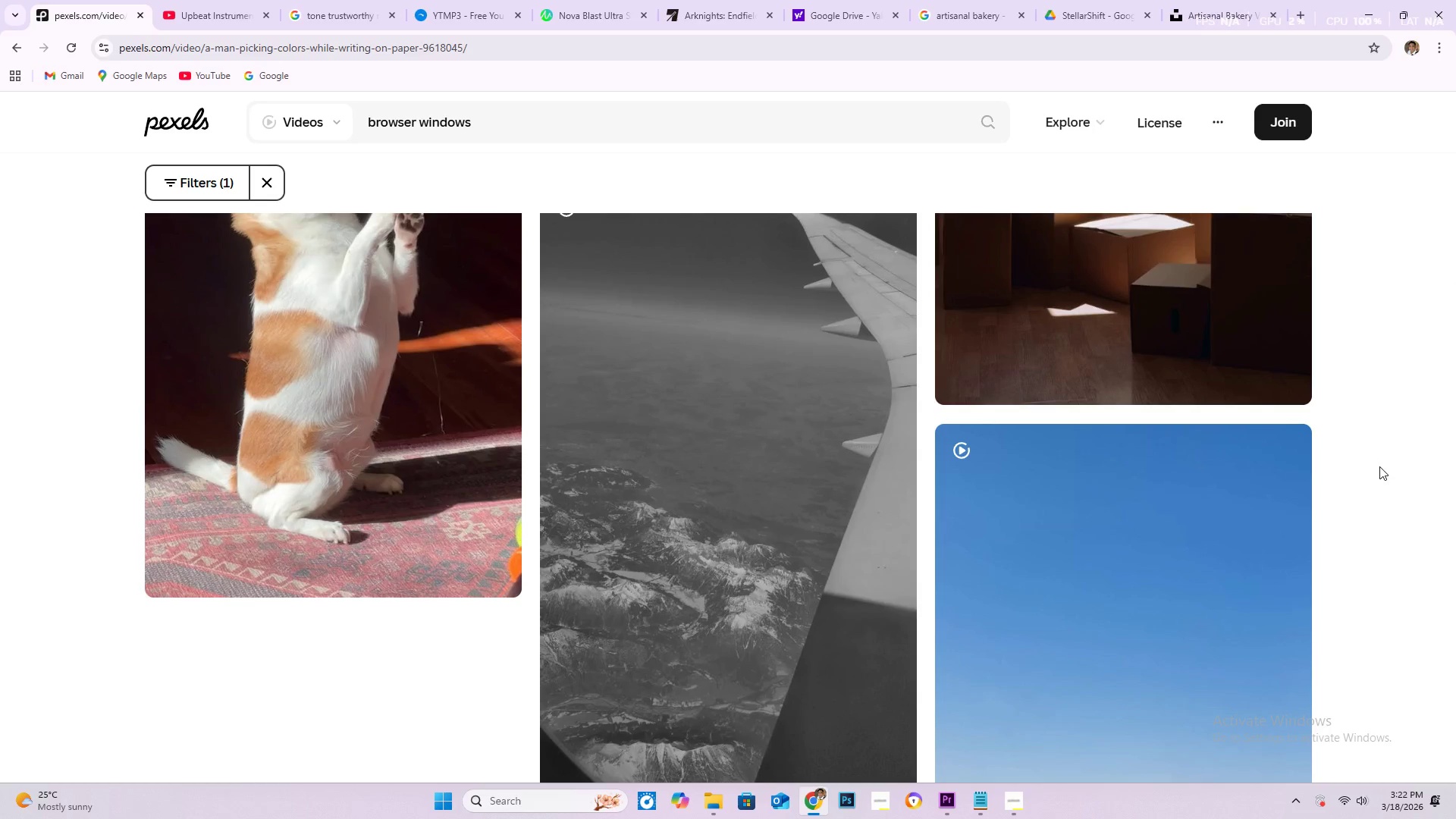 
left_click([1379, 466])
 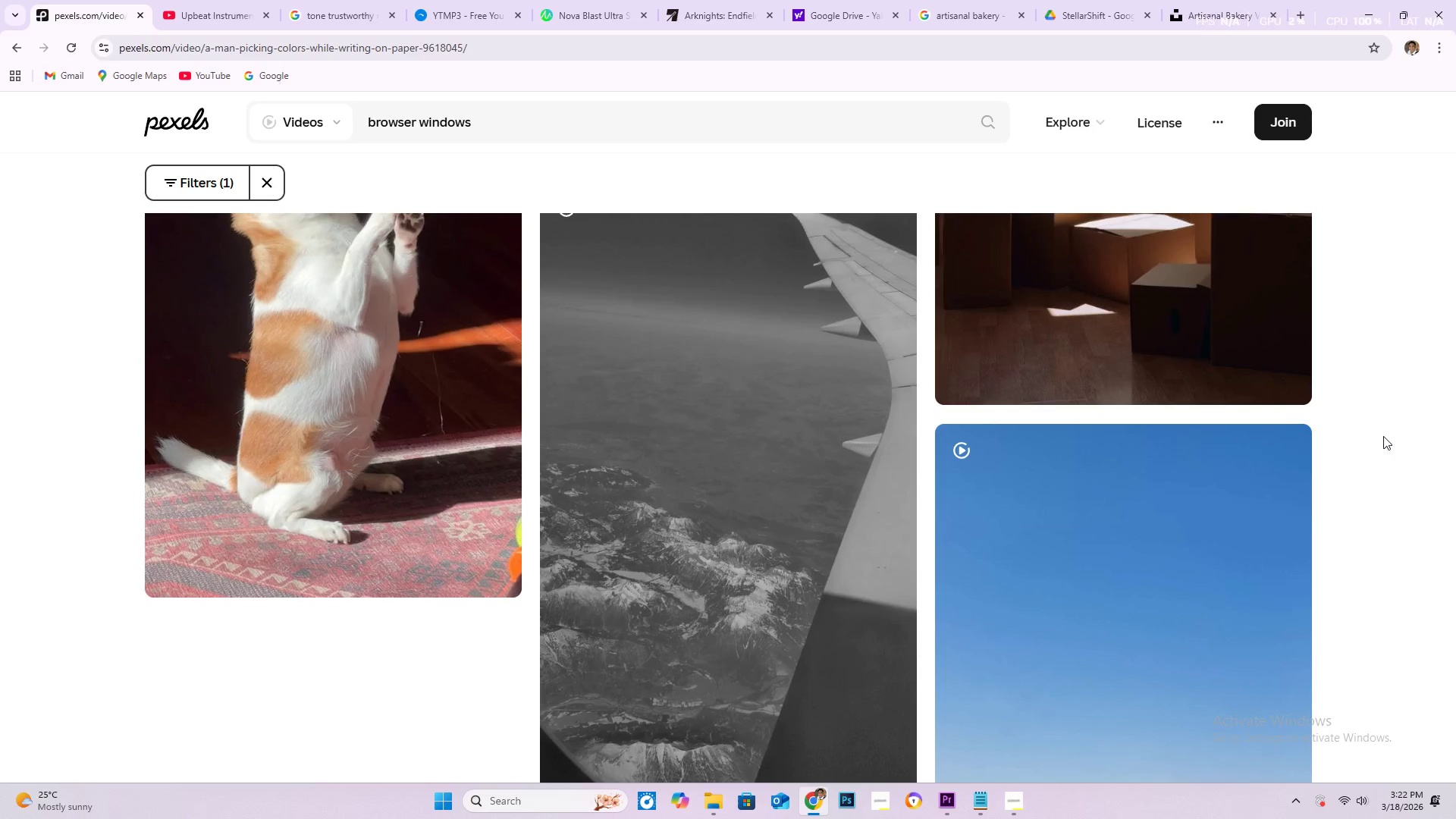 
scroll: coordinate [1373, 419], scroll_direction: down, amount: 2.0
 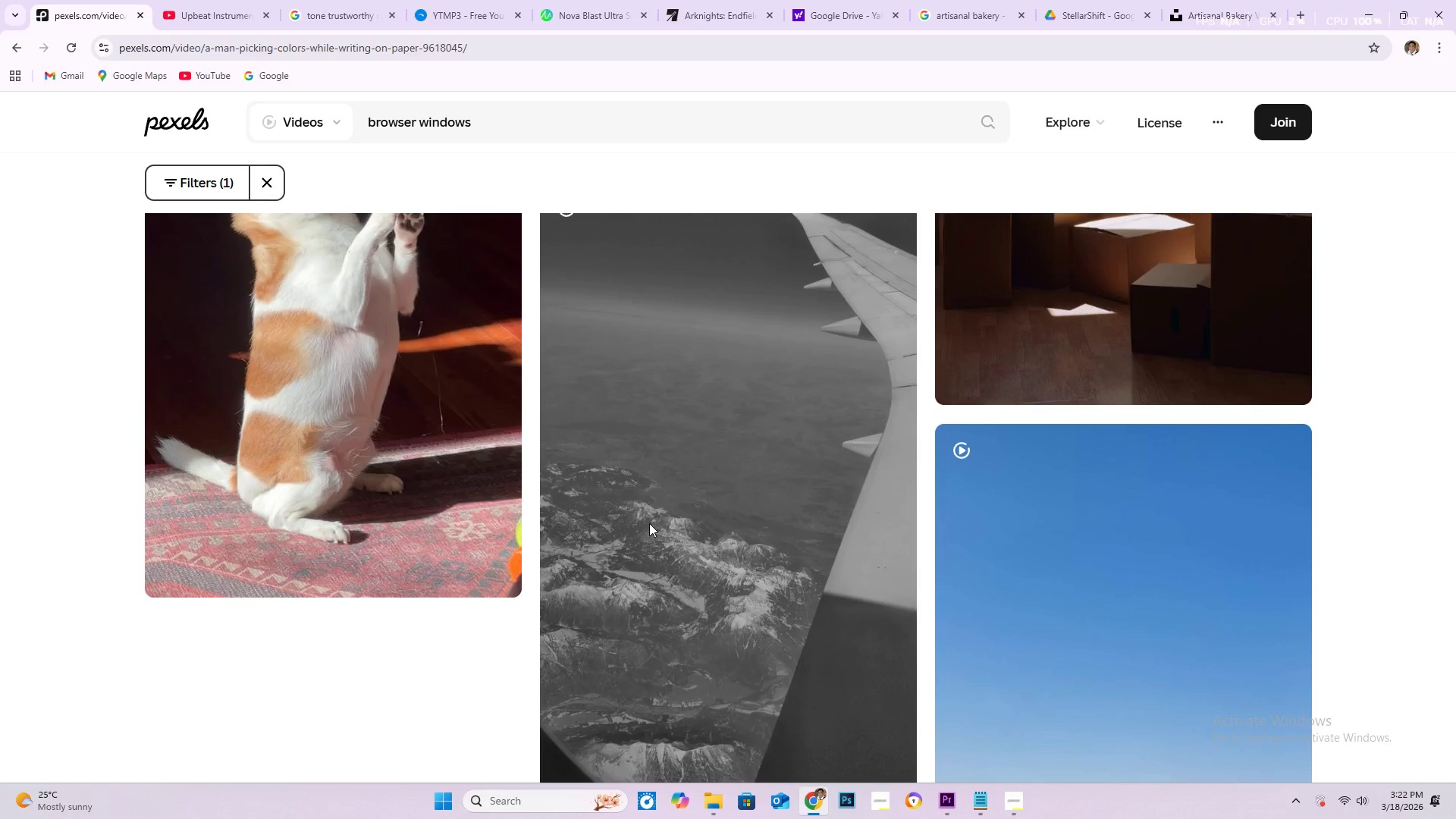 
scroll: coordinate [566, 568], scroll_direction: up, amount: 4.0
 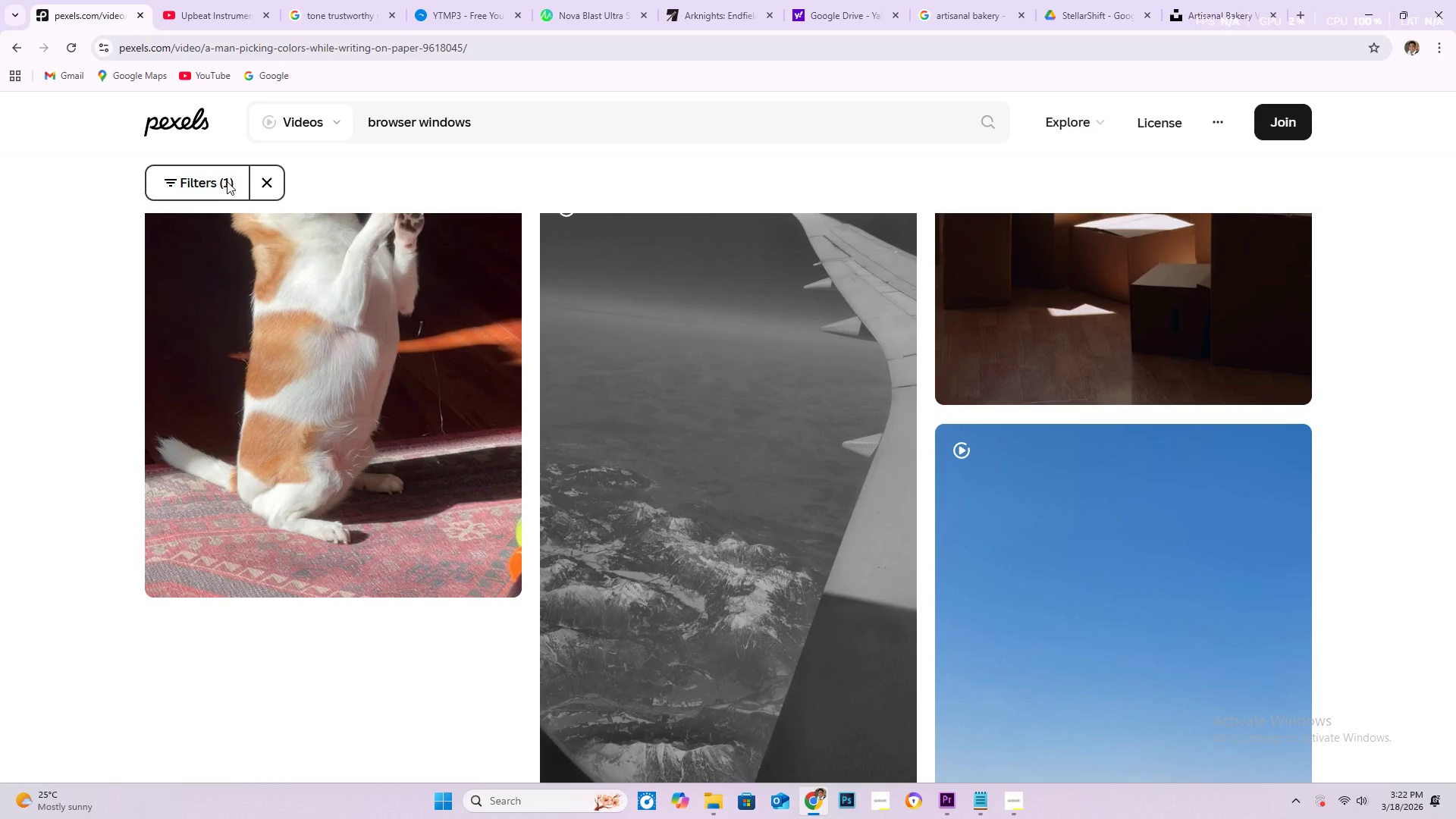 
left_click([164, 181])
 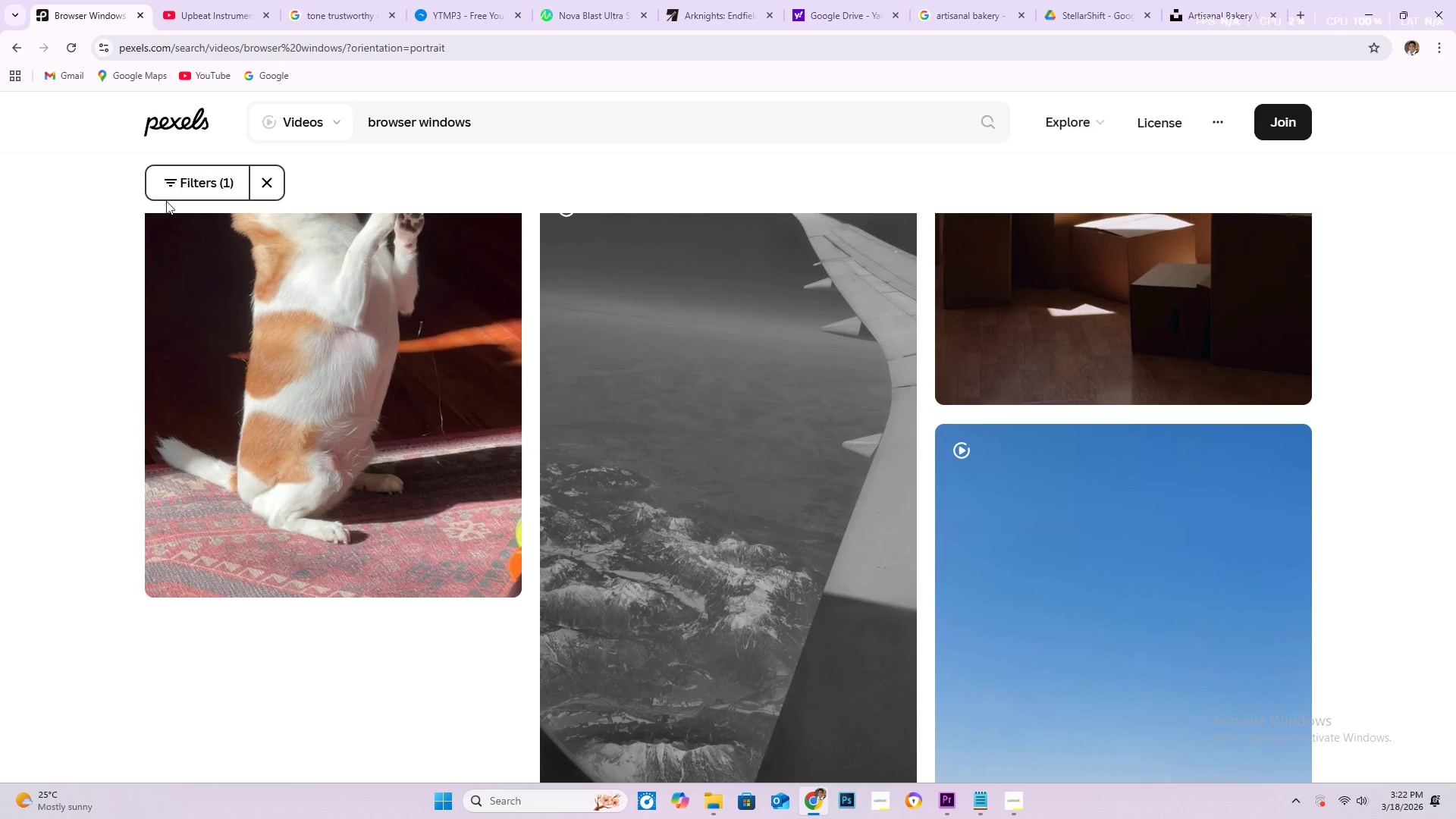 
scroll: coordinate [48, 374], scroll_direction: down, amount: 3.0
 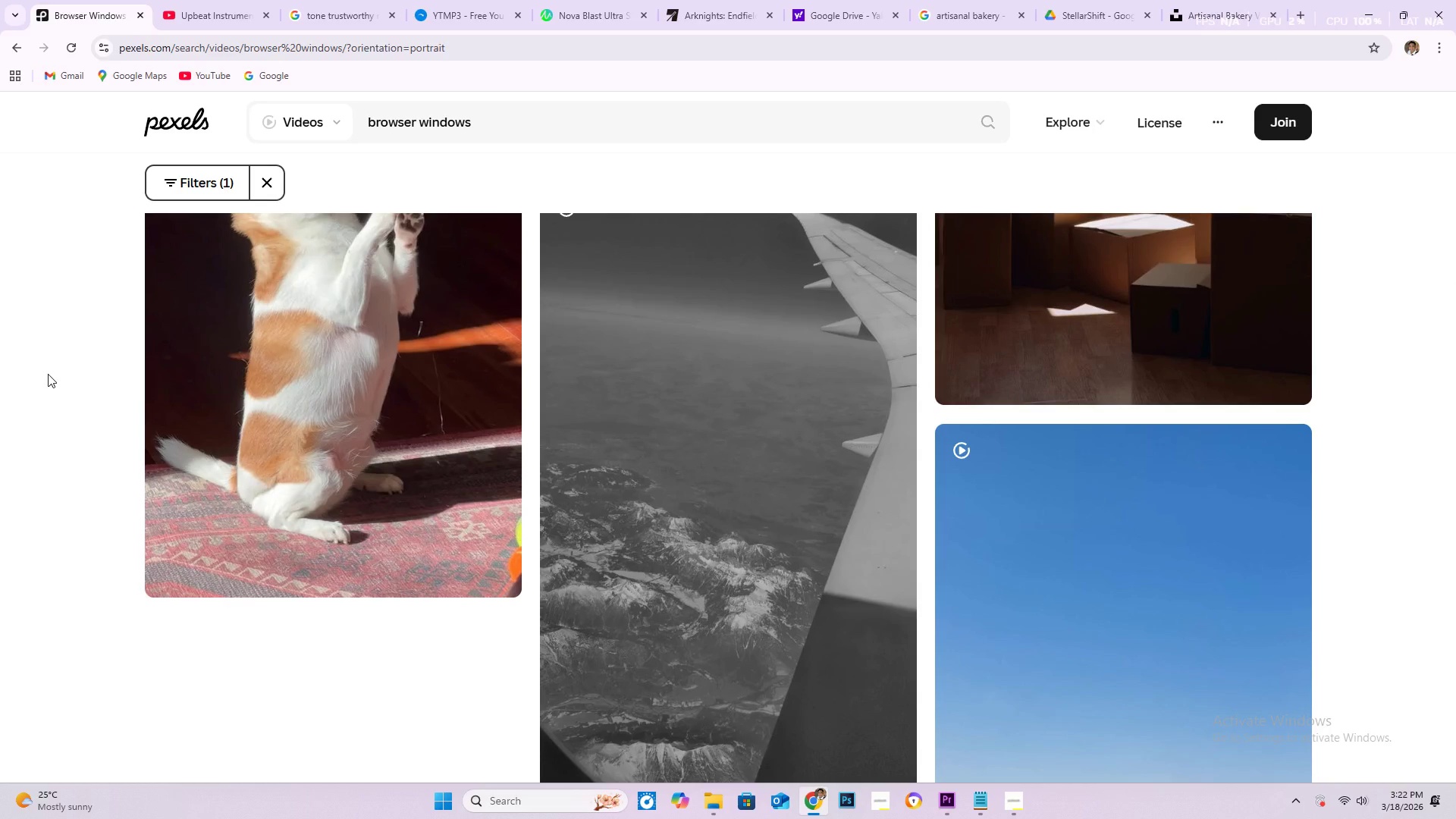 
scroll: coordinate [48, 374], scroll_direction: up, amount: 2.0
 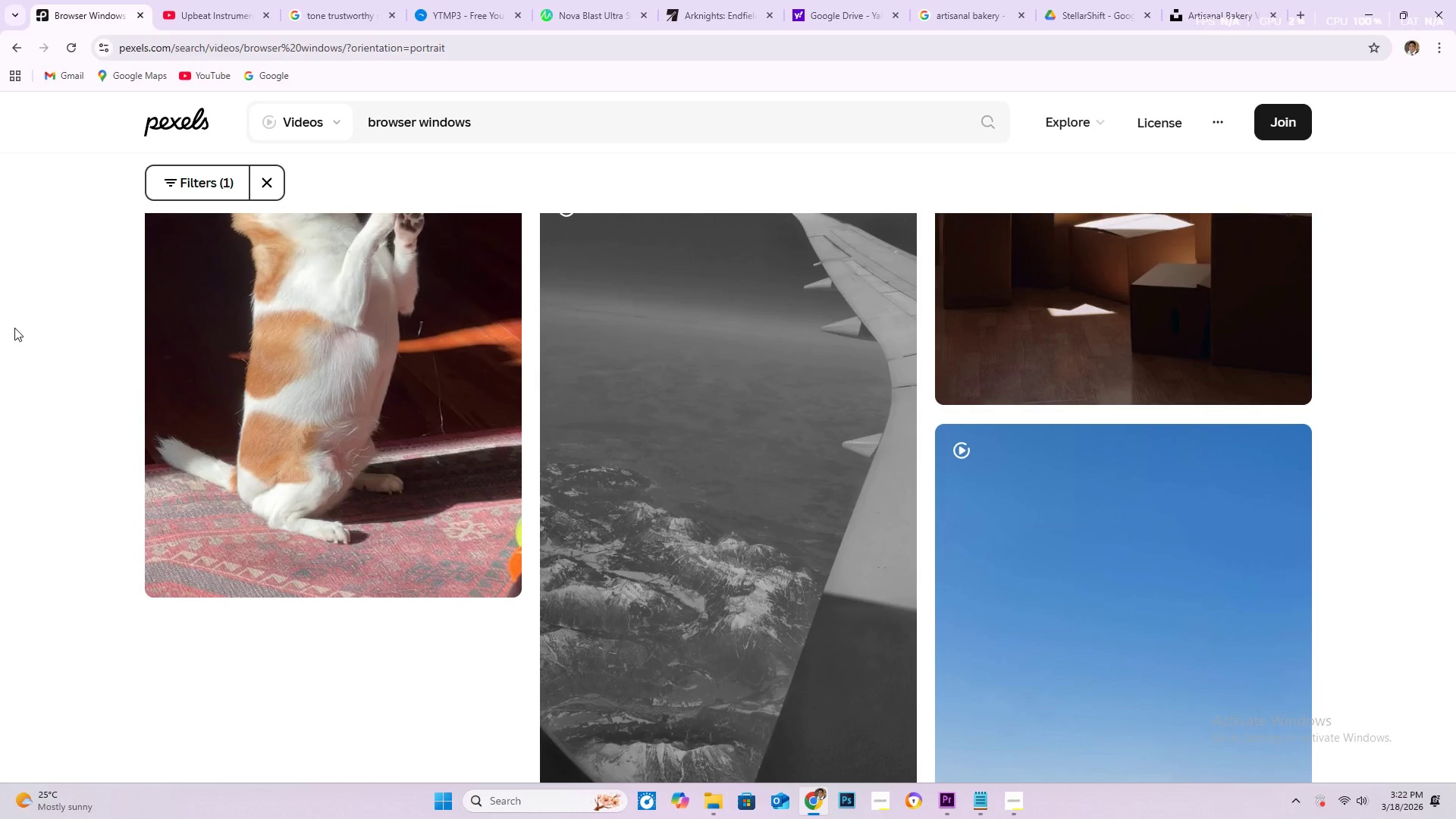 
scroll: coordinate [45, 292], scroll_direction: down, amount: 3.0
 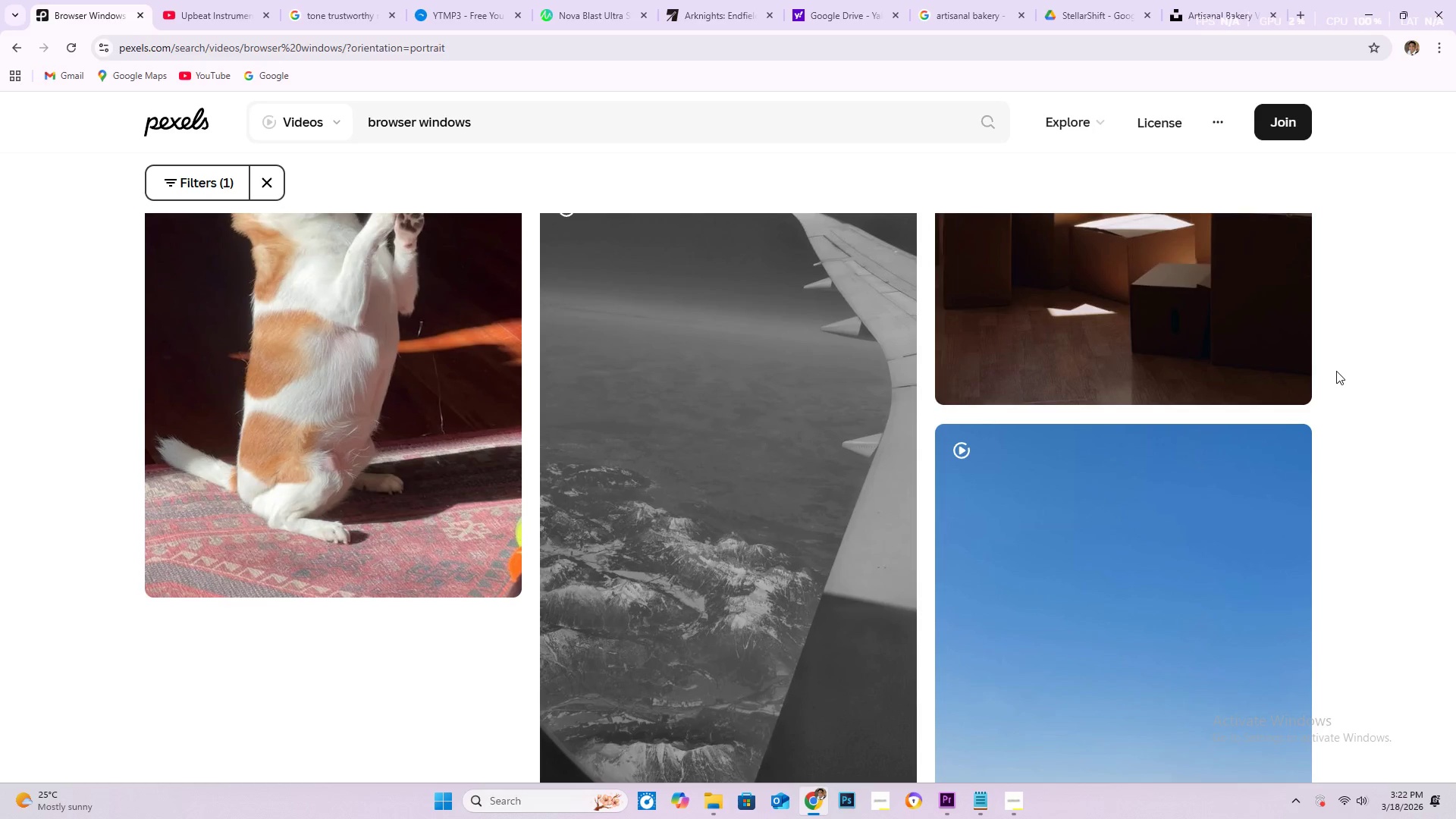 
scroll: coordinate [1315, 382], scroll_direction: none, amount: 0.0
 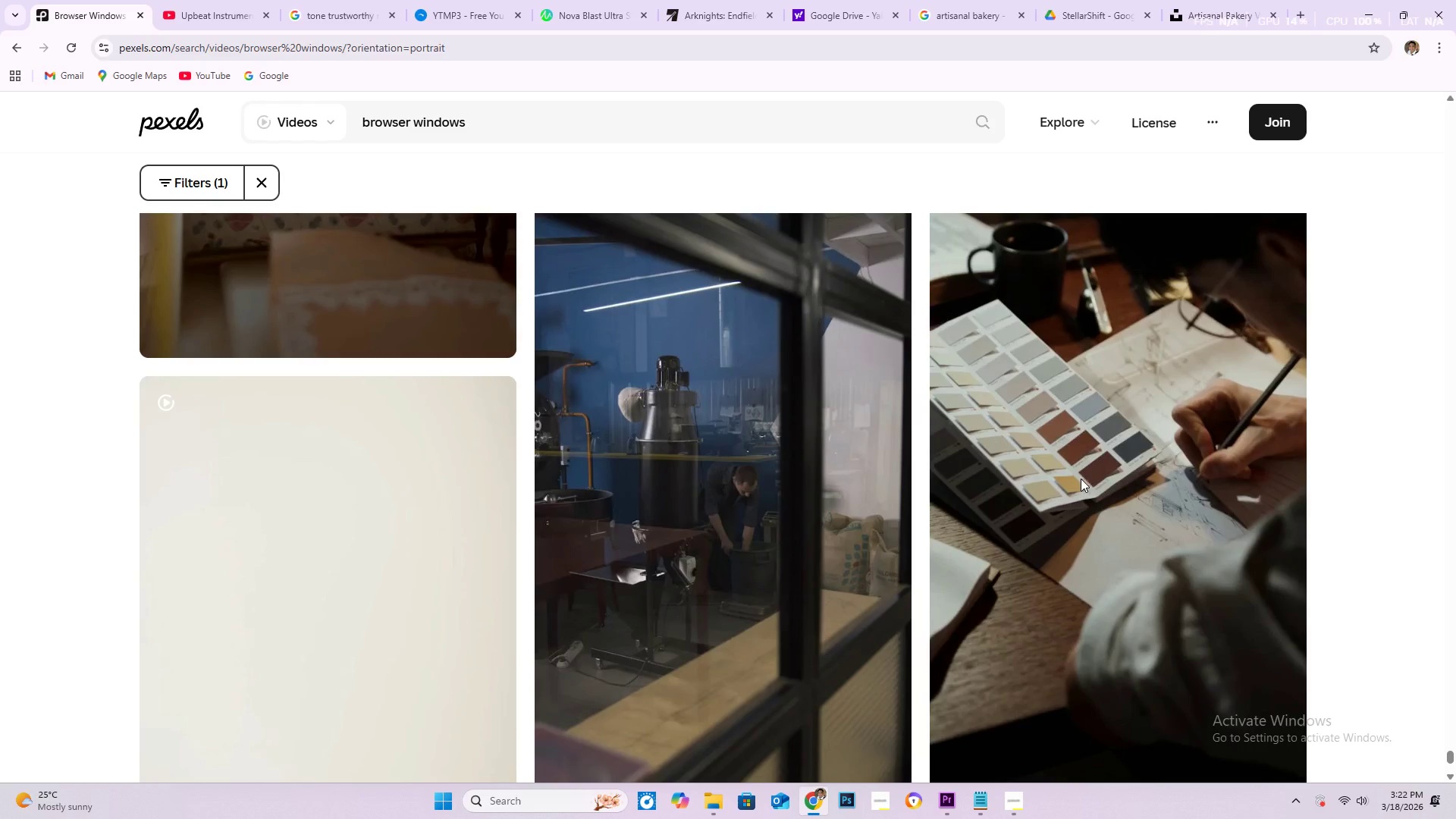 
scroll: coordinate [118, 397], scroll_direction: down, amount: 27.0
 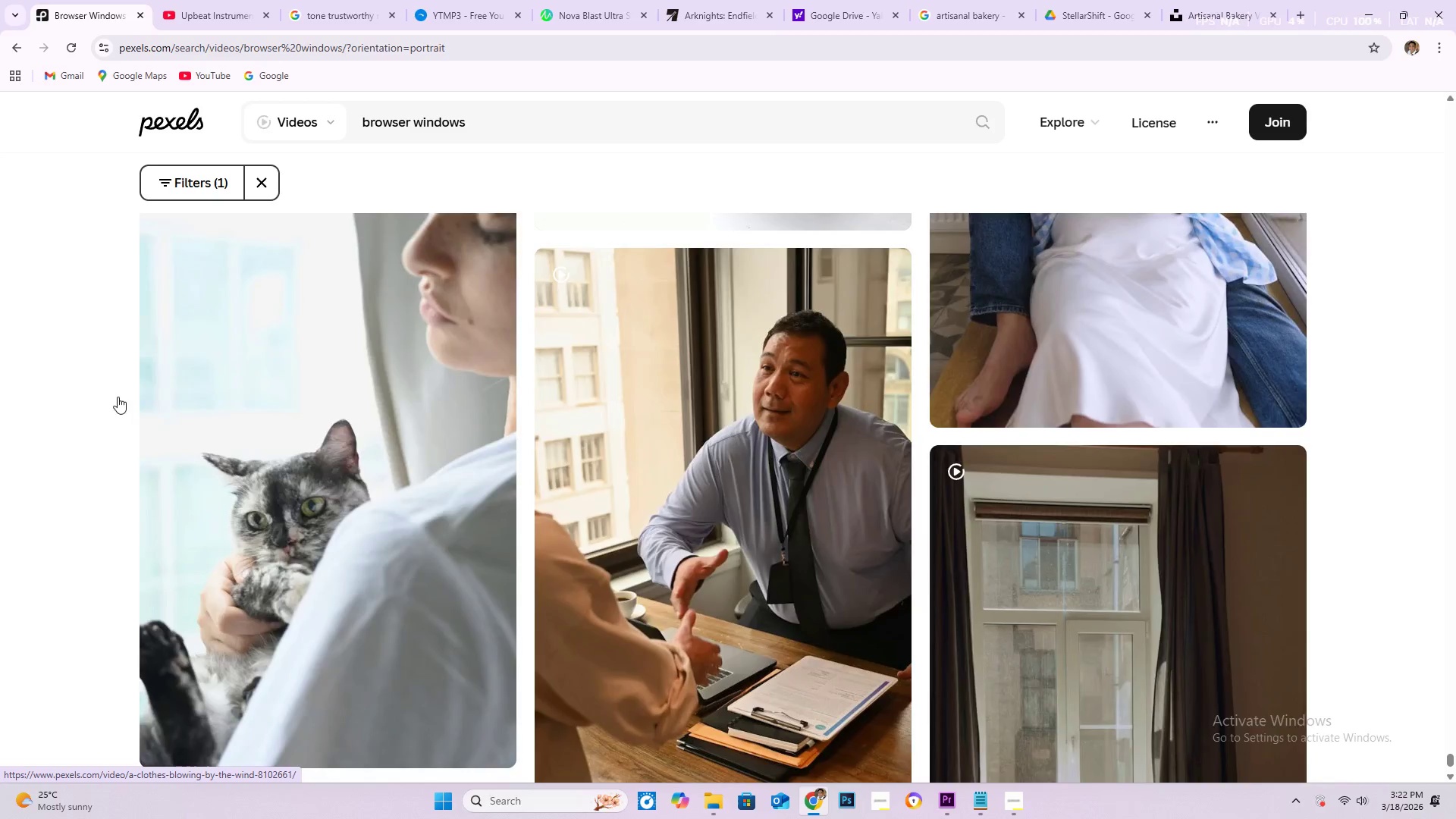 
scroll: coordinate [109, 416], scroll_direction: down, amount: 64.0
 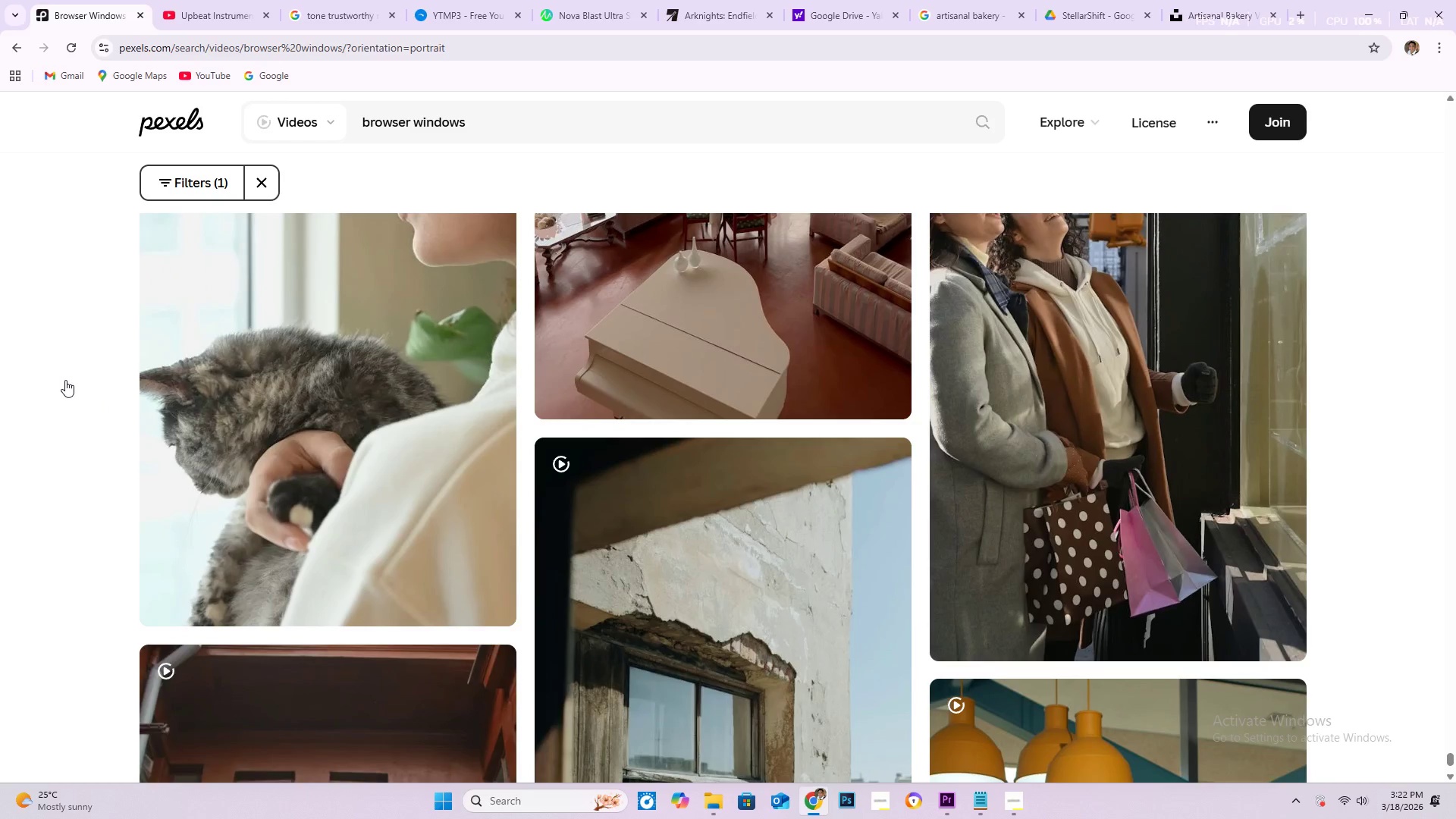 
scroll: coordinate [61, 447], scroll_direction: down, amount: 25.0
 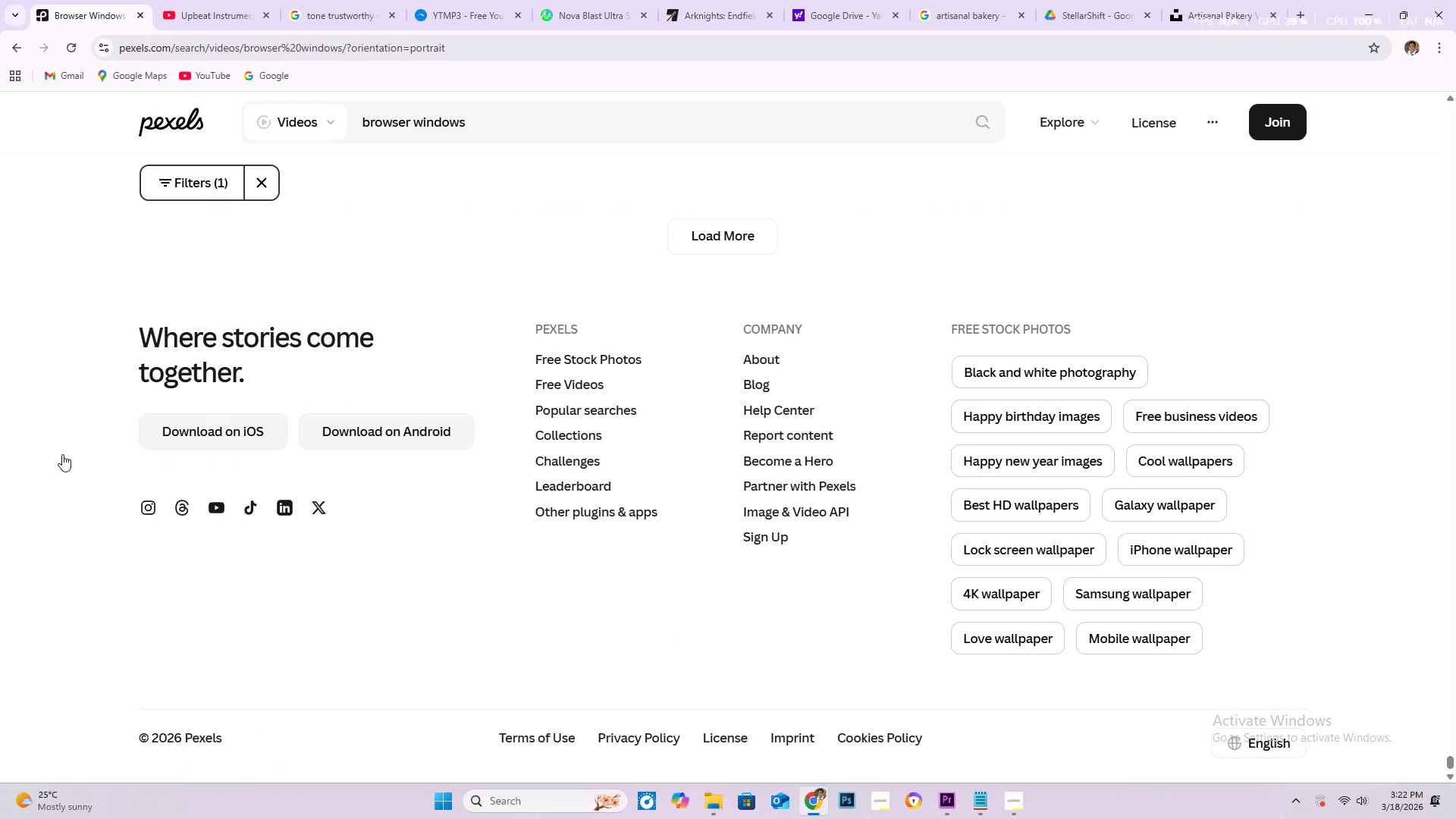 
scroll: coordinate [64, 431], scroll_direction: up, amount: 6.0
 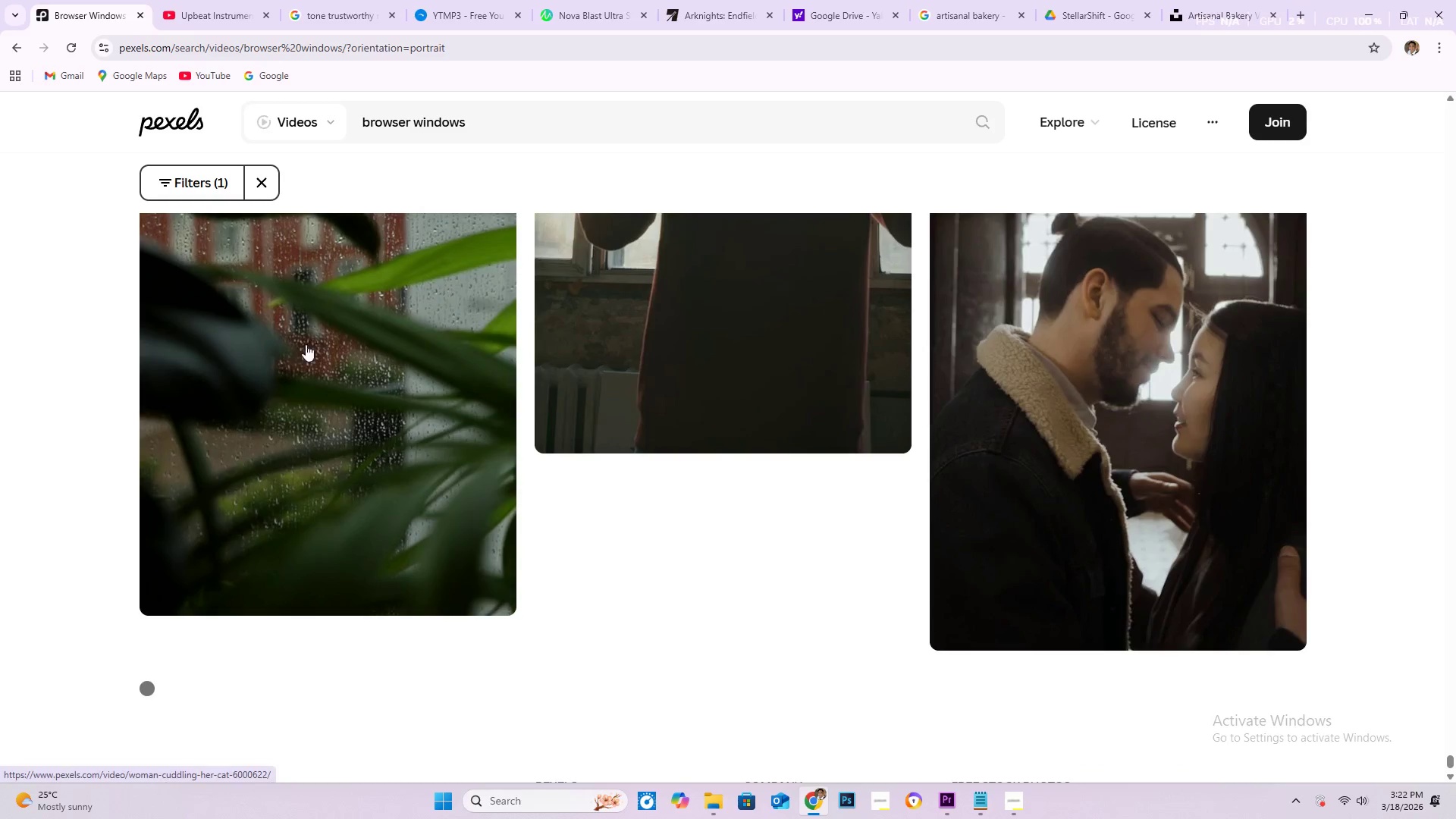 
scroll: coordinate [280, 388], scroll_direction: down, amount: 4.0
 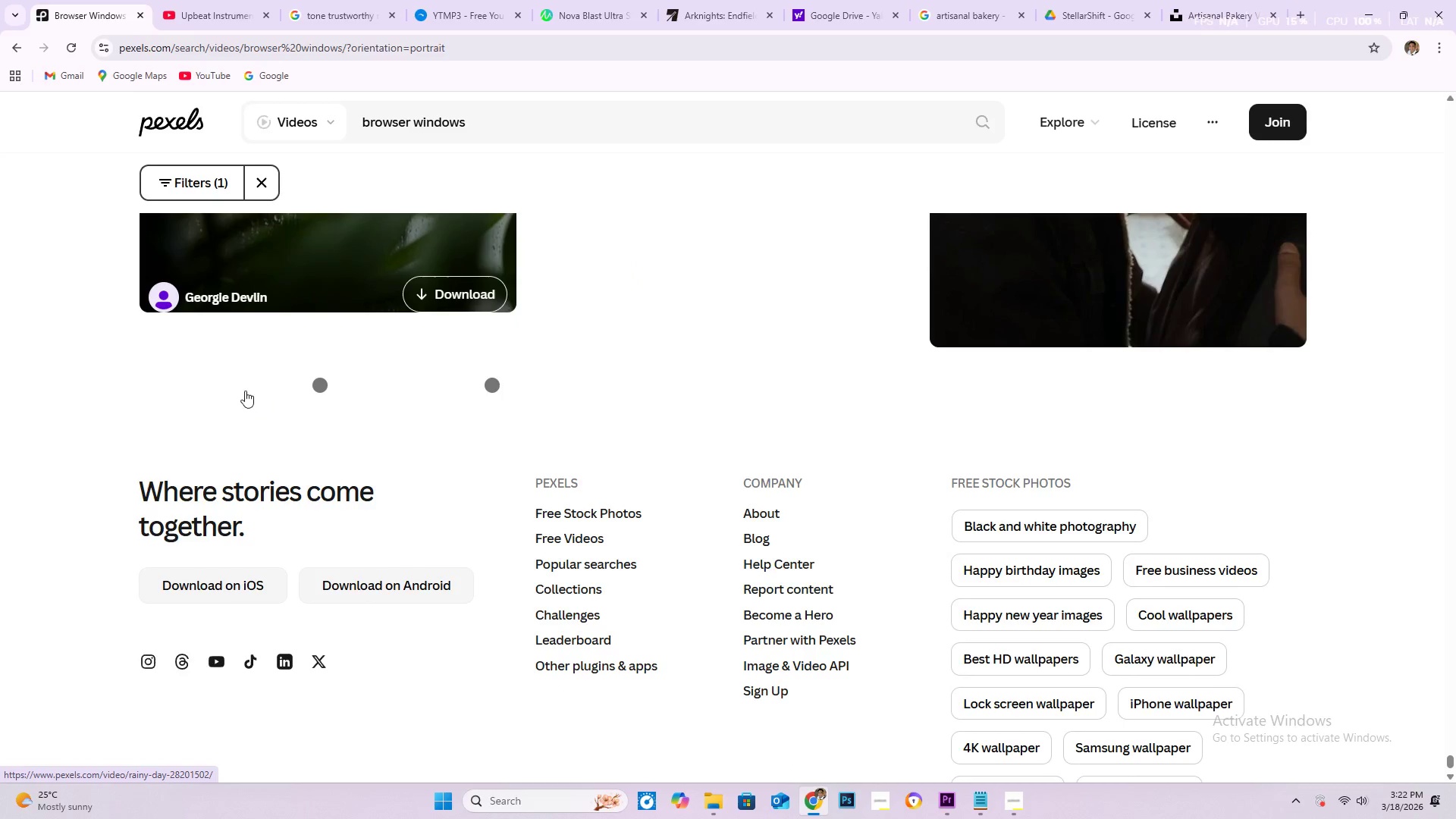 
scroll: coordinate [152, 406], scroll_direction: up, amount: 8.0
 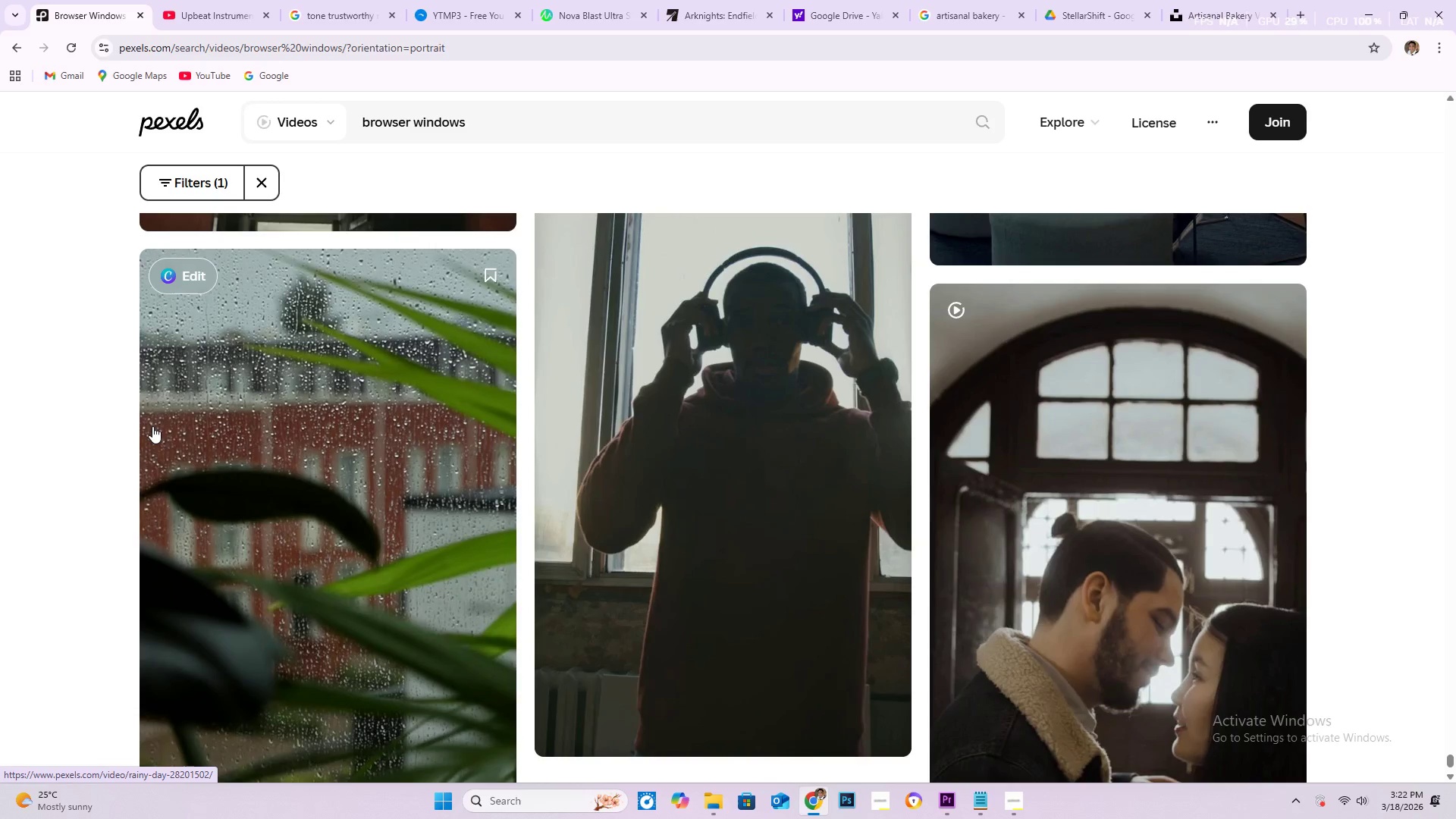 
scroll: coordinate [0, 484], scroll_direction: down, amount: 95.0
 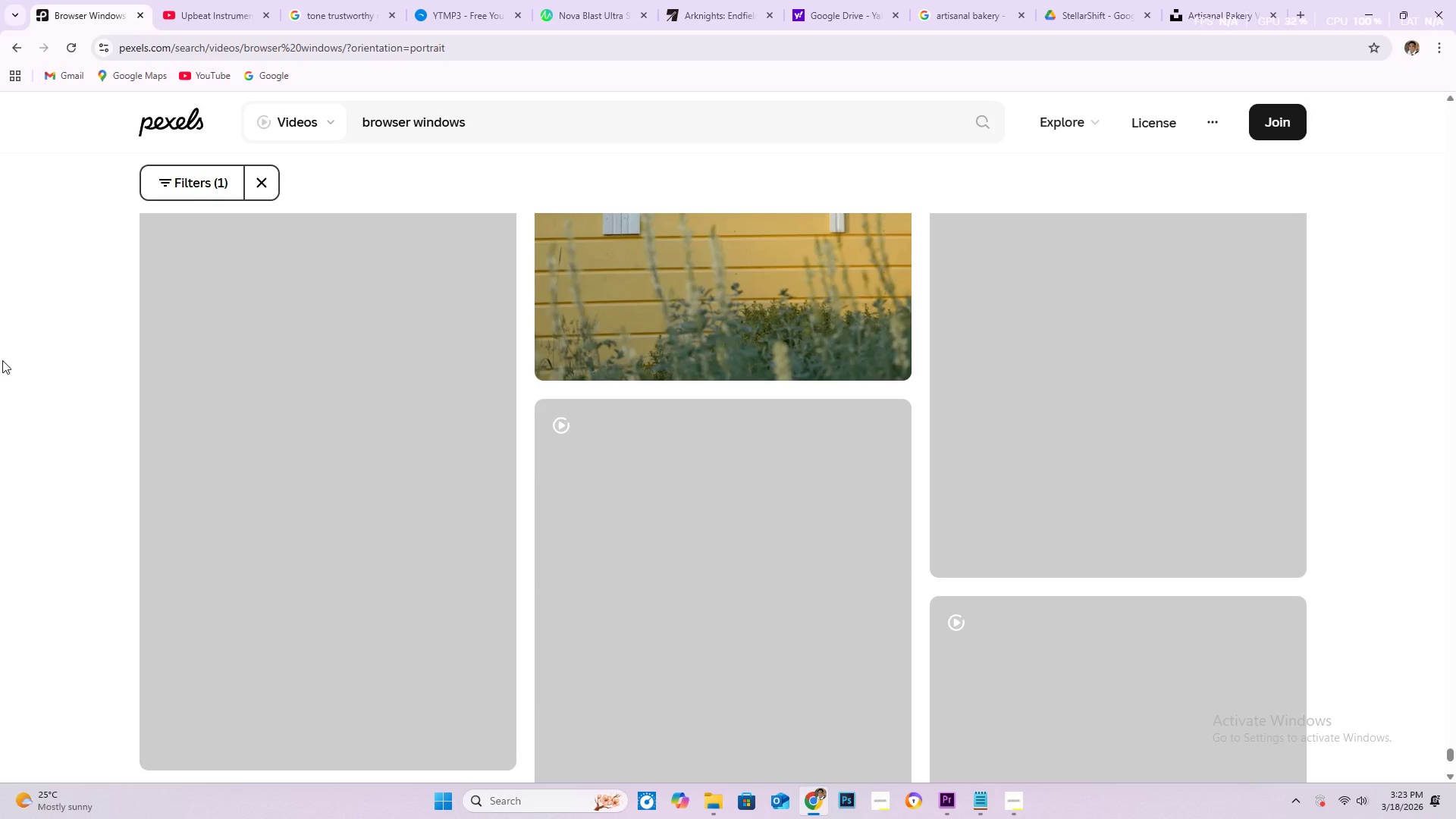 
scroll: coordinate [81, 403], scroll_direction: up, amount: 11.0
 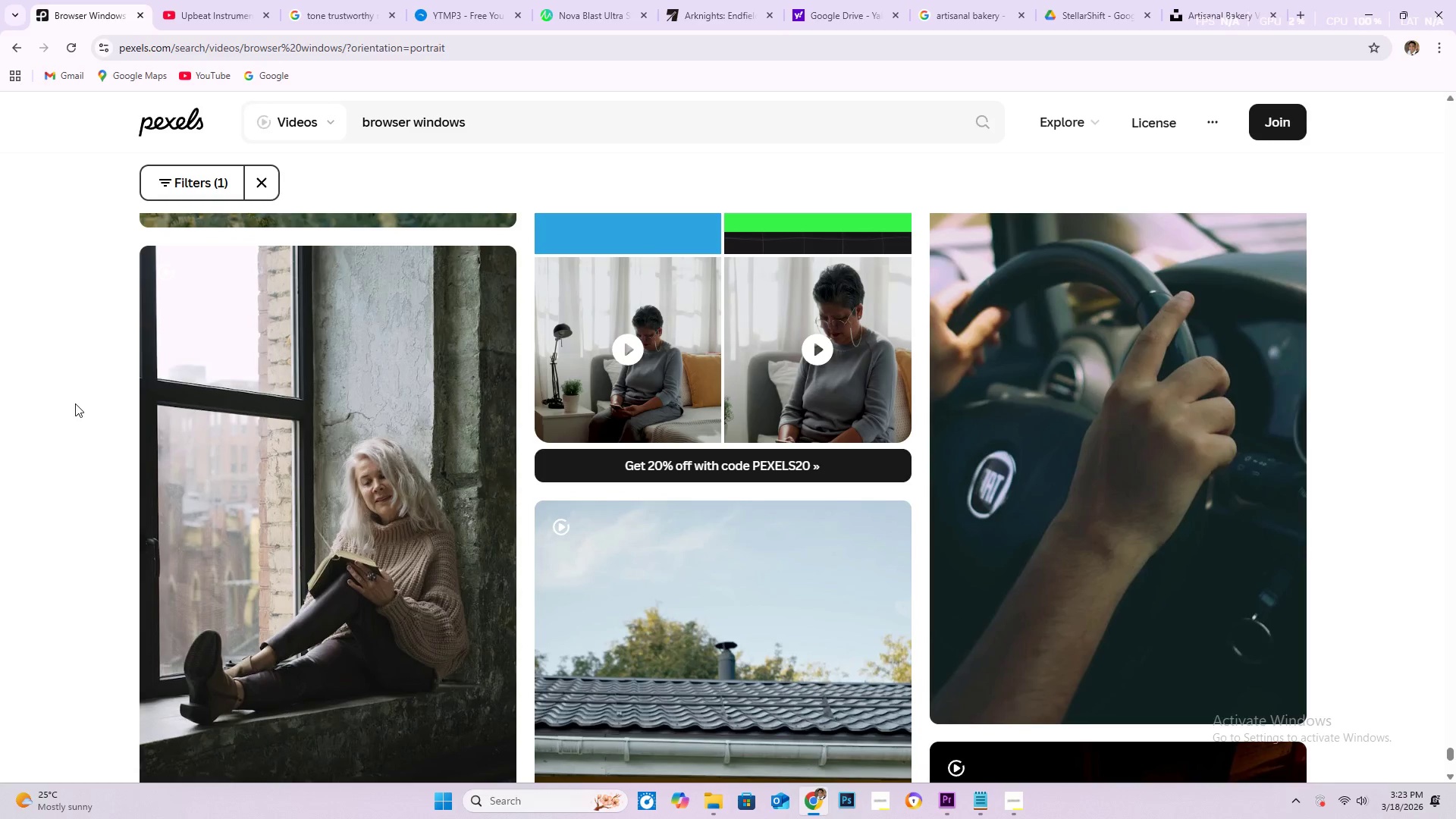 
scroll: coordinate [59, 419], scroll_direction: down, amount: 15.0
 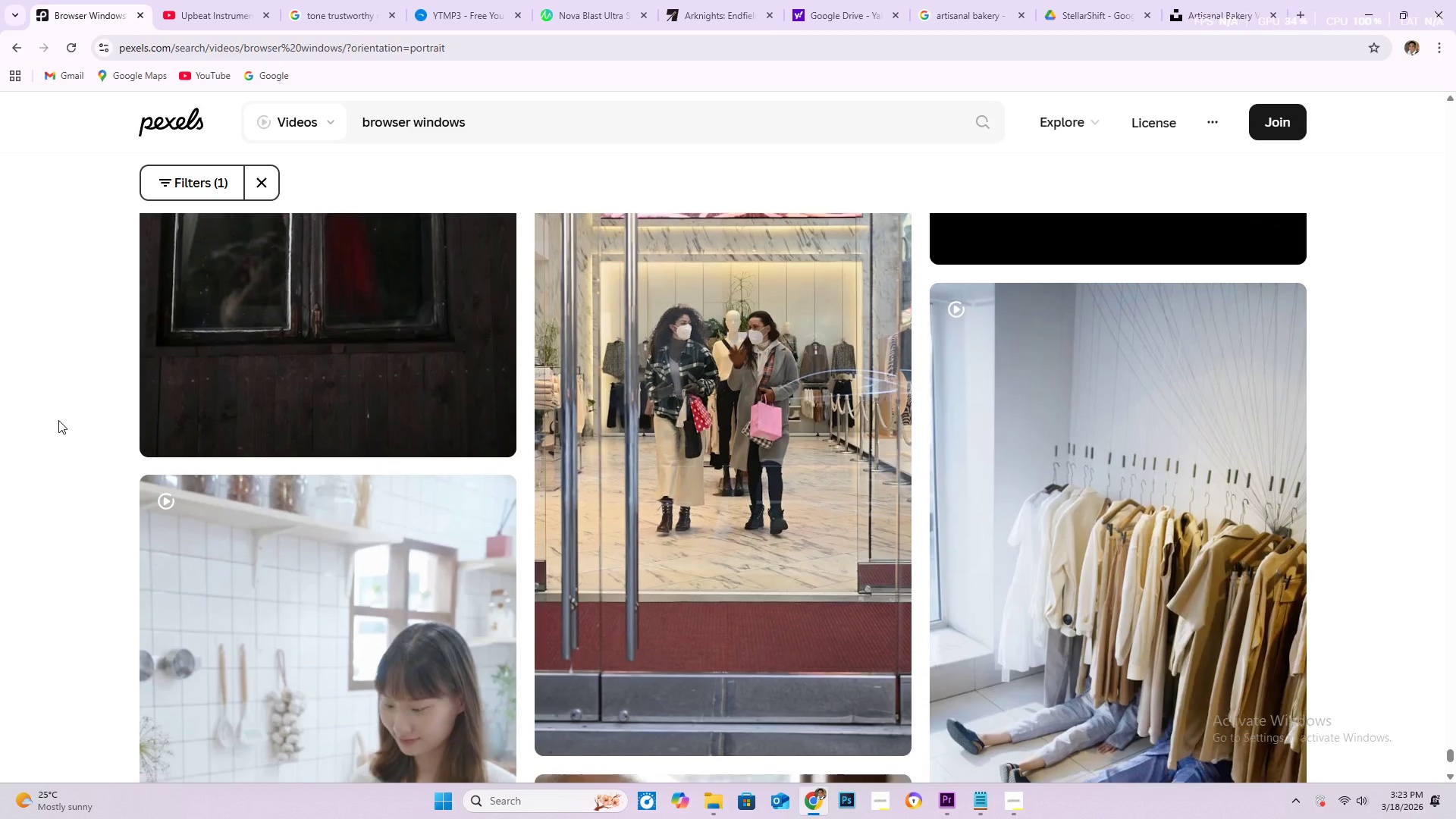 
scroll: coordinate [19, 427], scroll_direction: down, amount: 39.0
 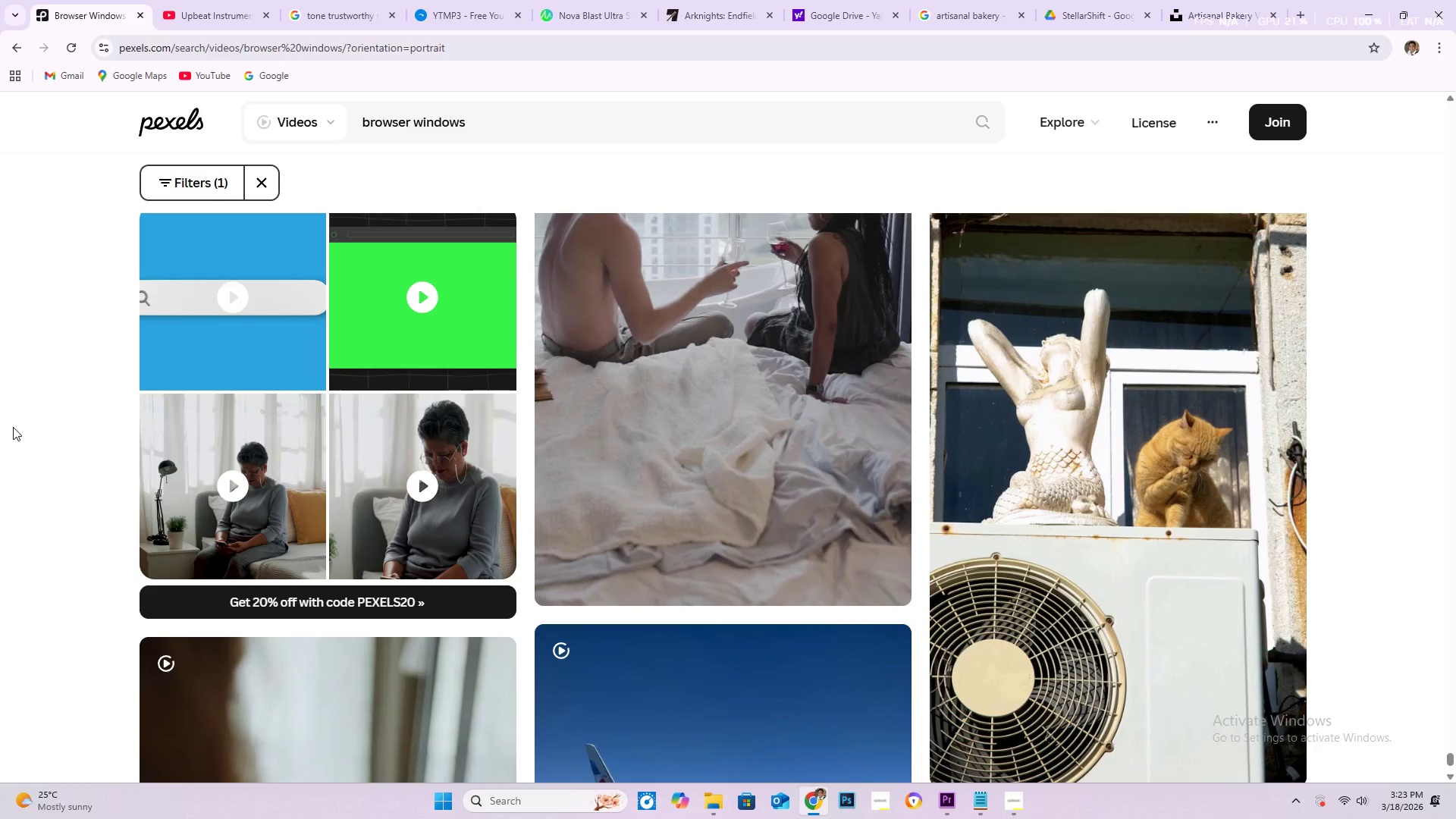 
scroll: coordinate [132, 524], scroll_direction: down, amount: 33.0
 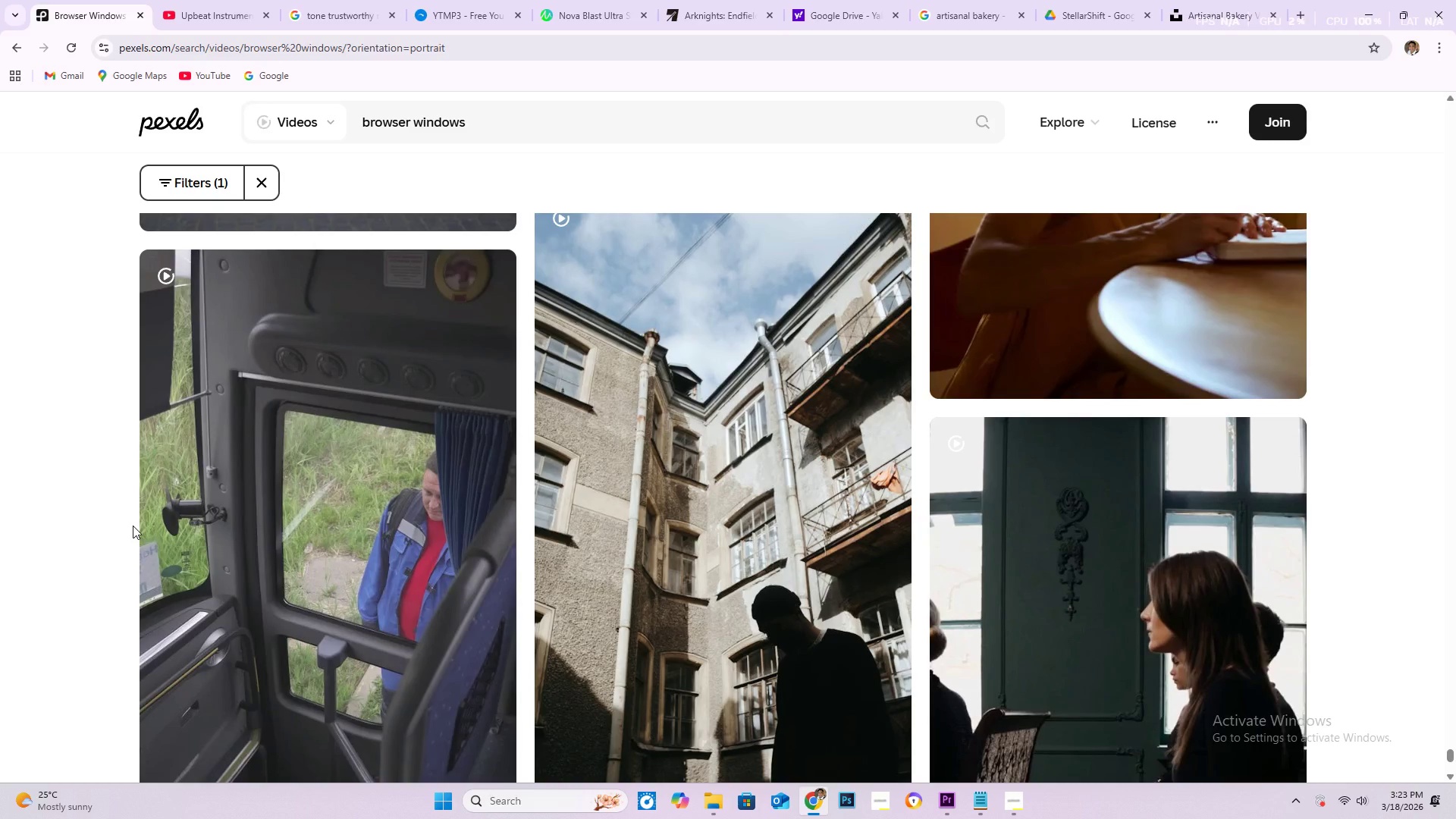 
scroll: coordinate [35, 432], scroll_direction: down, amount: 37.0
 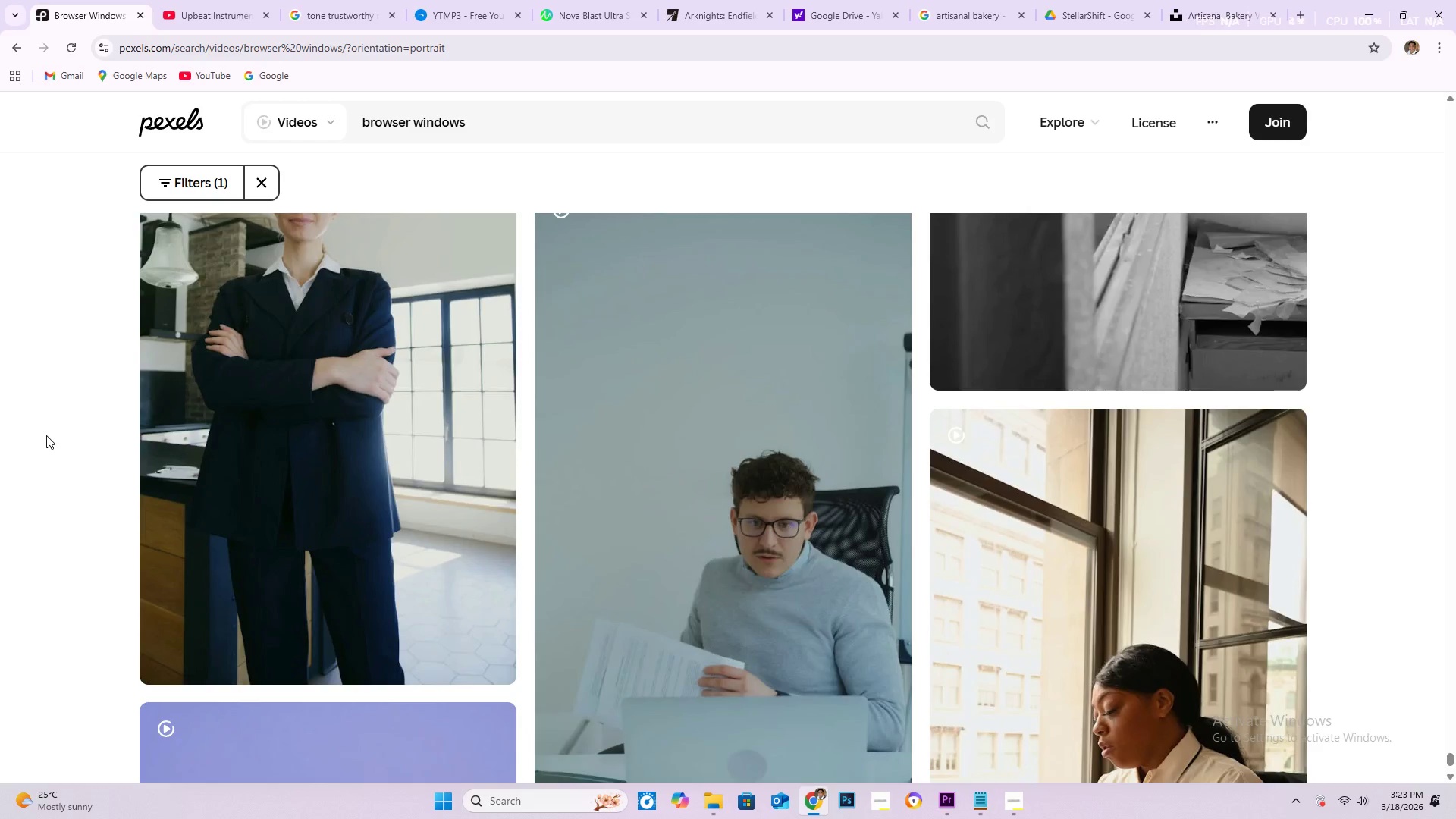 
scroll: coordinate [62, 381], scroll_direction: down, amount: 57.0
 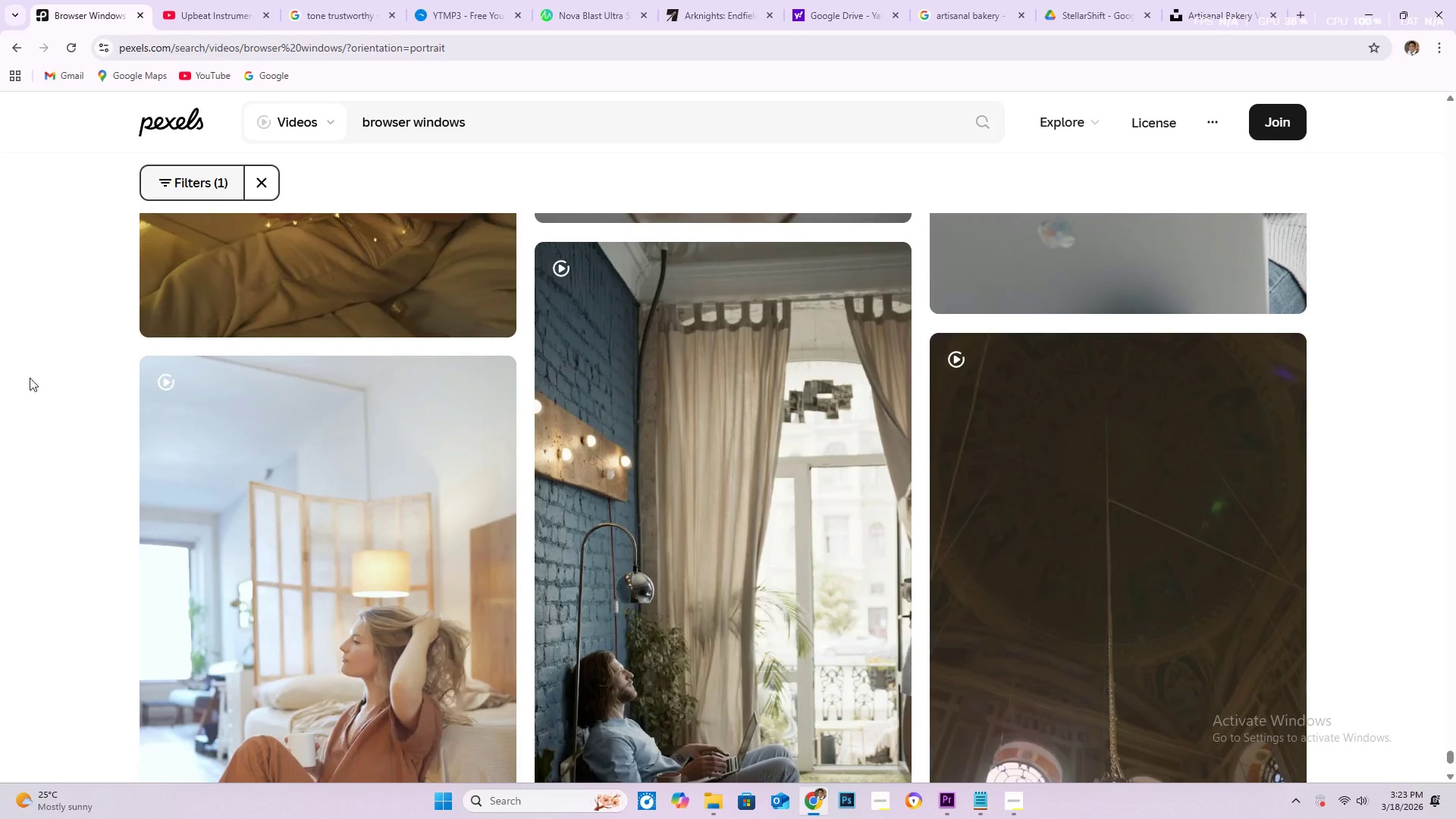 
scroll: coordinate [1455, 233], scroll_direction: down, amount: 53.0
 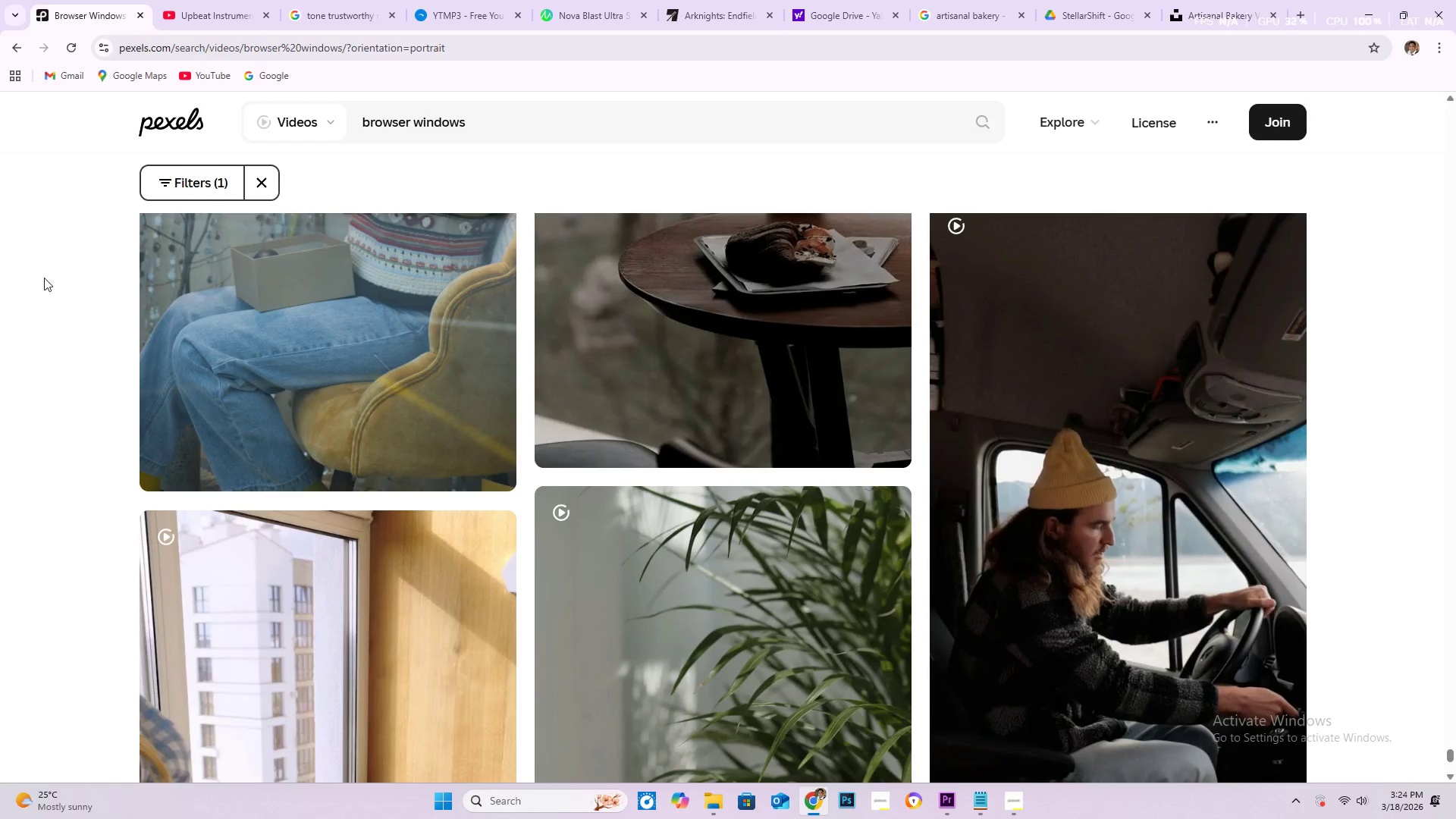 
scroll: coordinate [20, 268], scroll_direction: down, amount: 47.0
 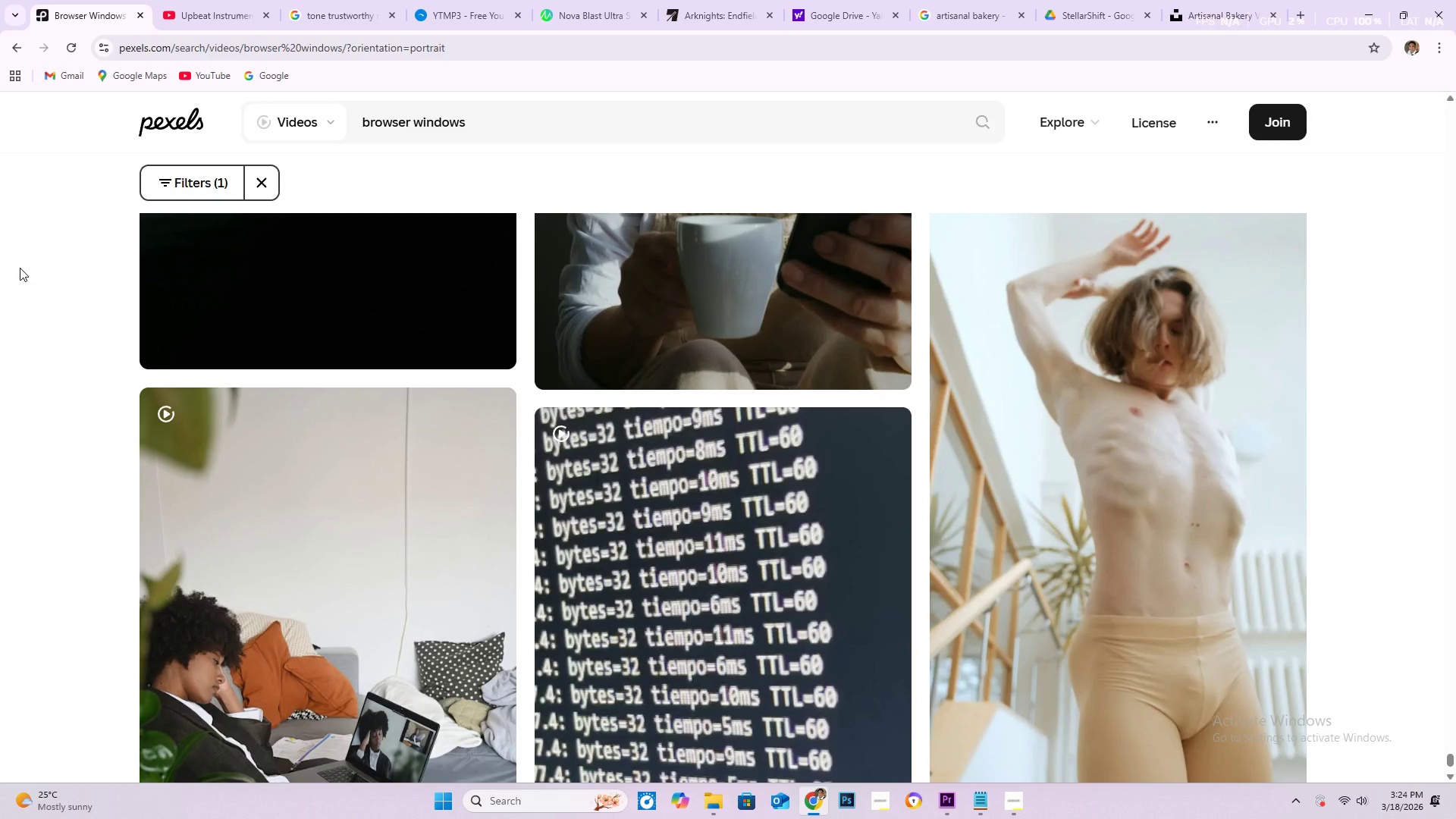 
scroll: coordinate [834, 742], scroll_direction: down, amount: 91.0
 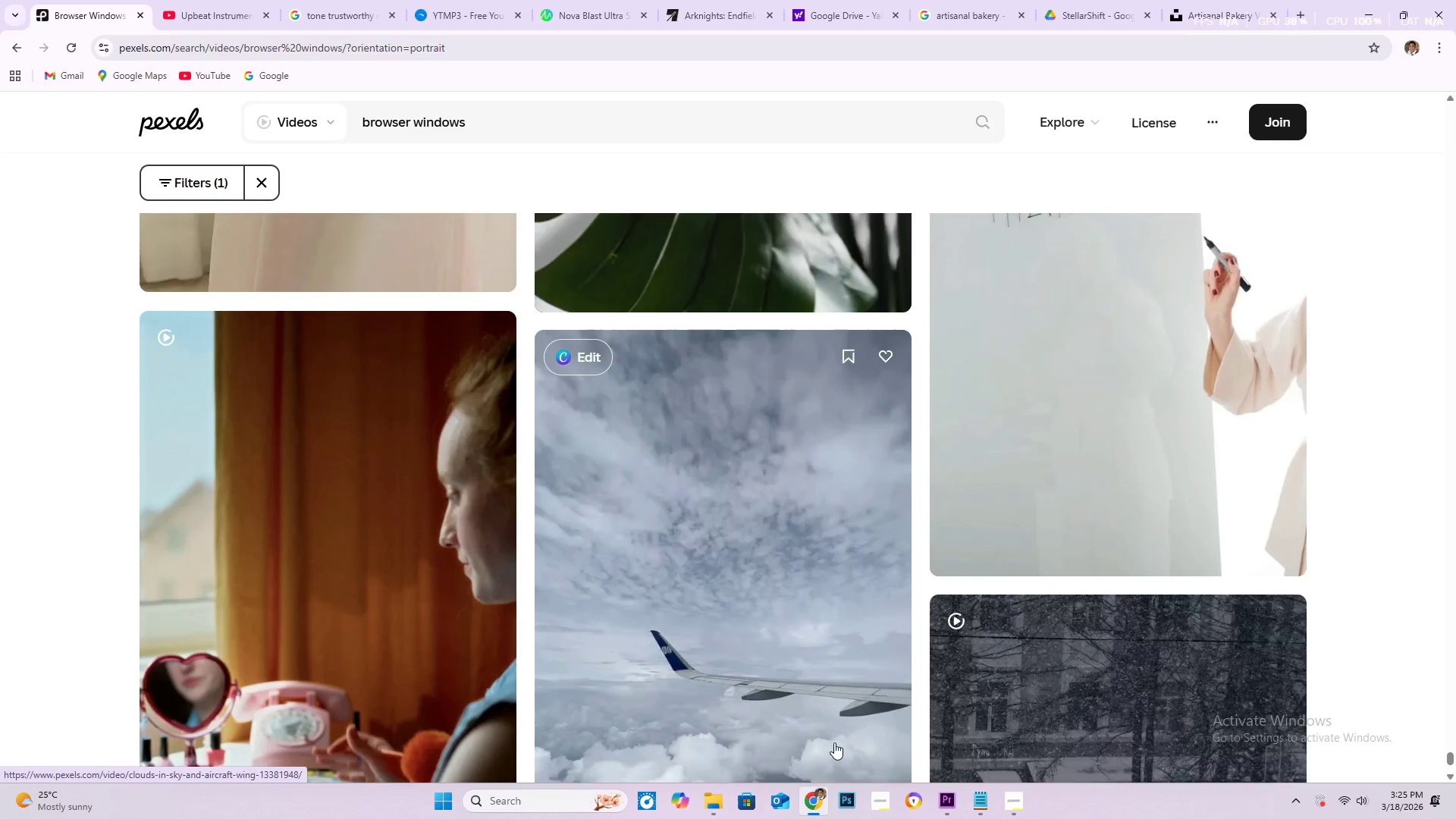 
scroll: coordinate [833, 748], scroll_direction: down, amount: 16.0
 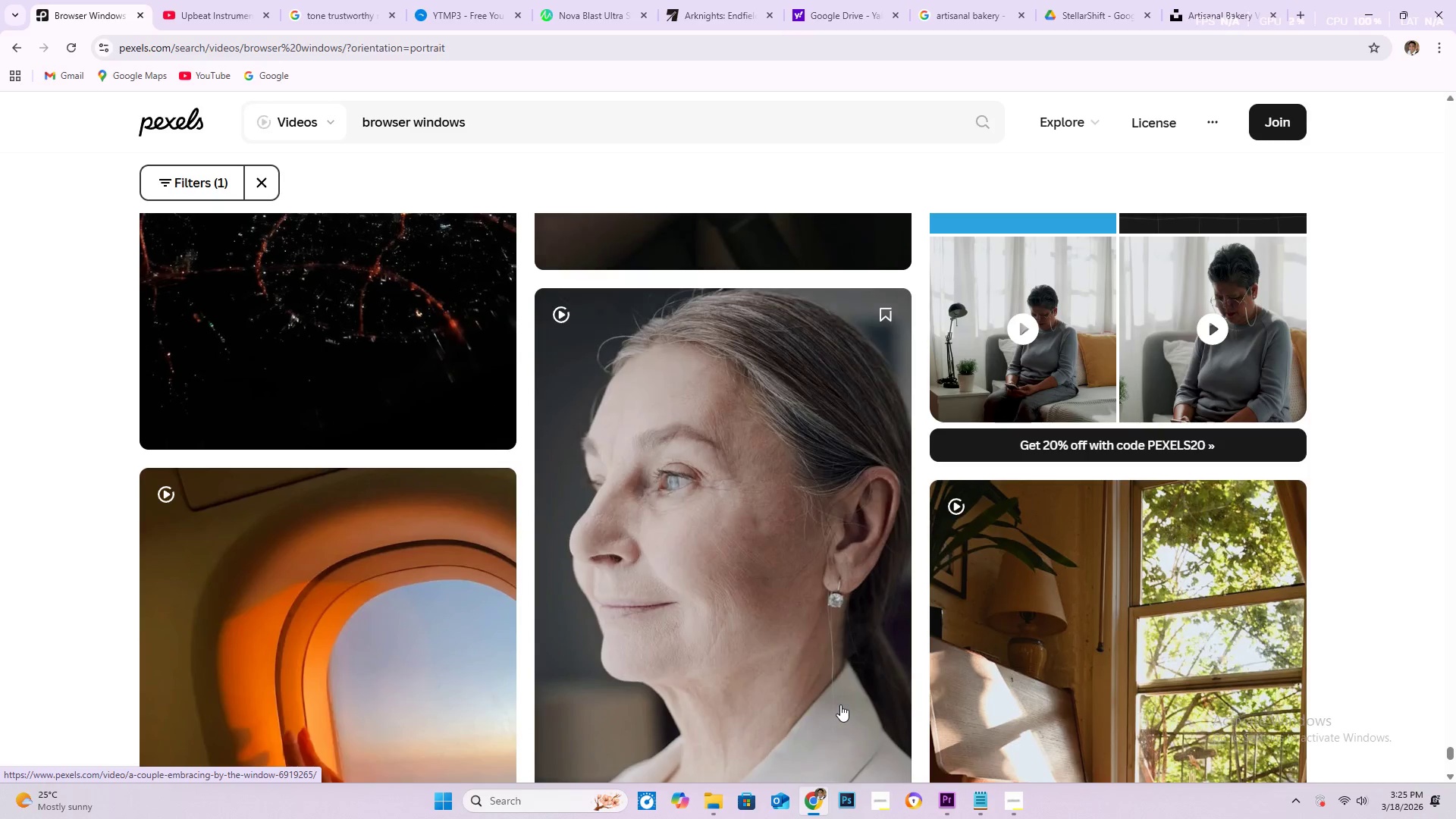 
scroll: coordinate [852, 692], scroll_direction: down, amount: 20.0
 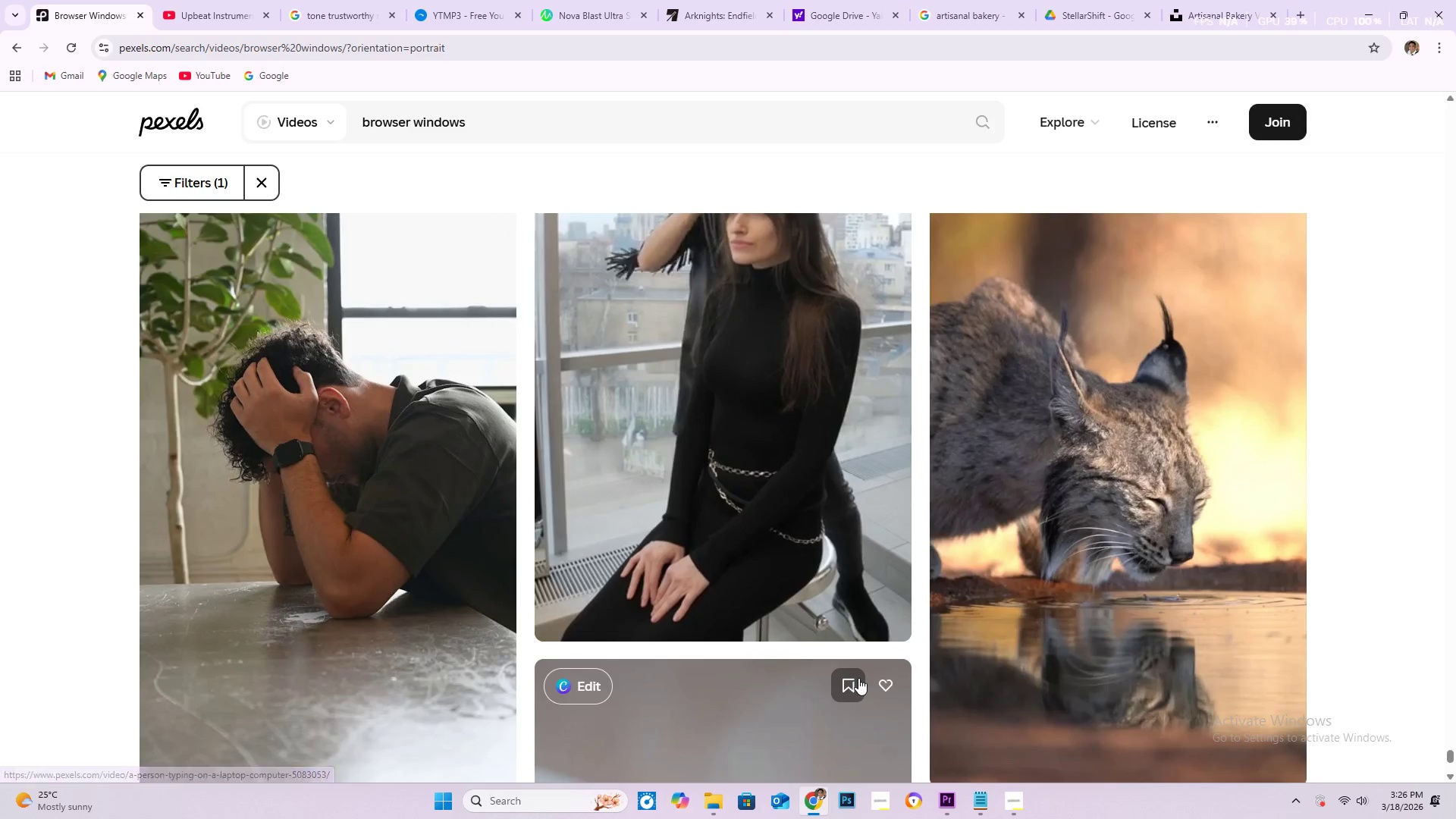 
scroll: coordinate [852, 686], scroll_direction: down, amount: 21.0
 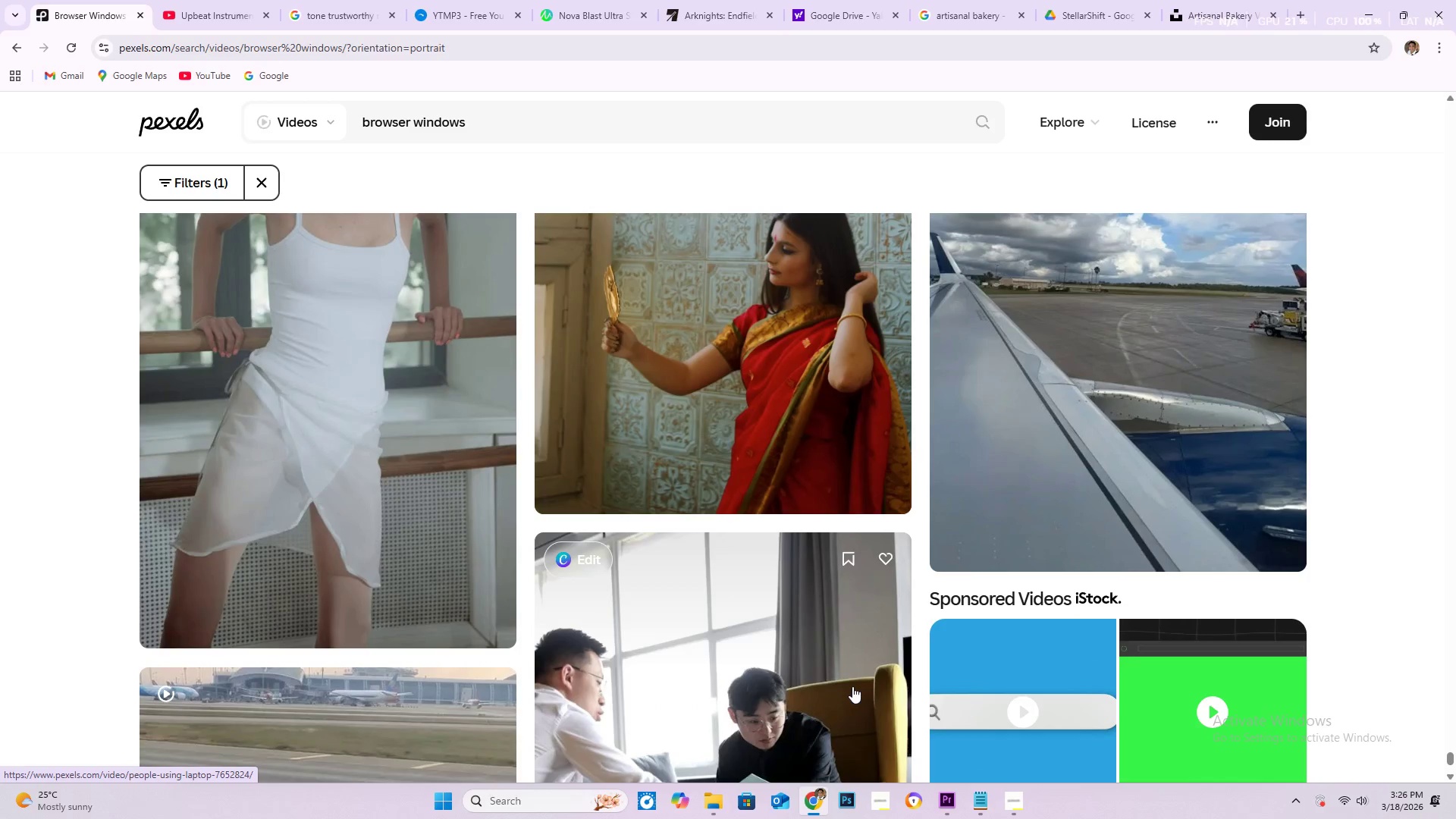 
scroll: coordinate [803, 377], scroll_direction: down, amount: 32.0
 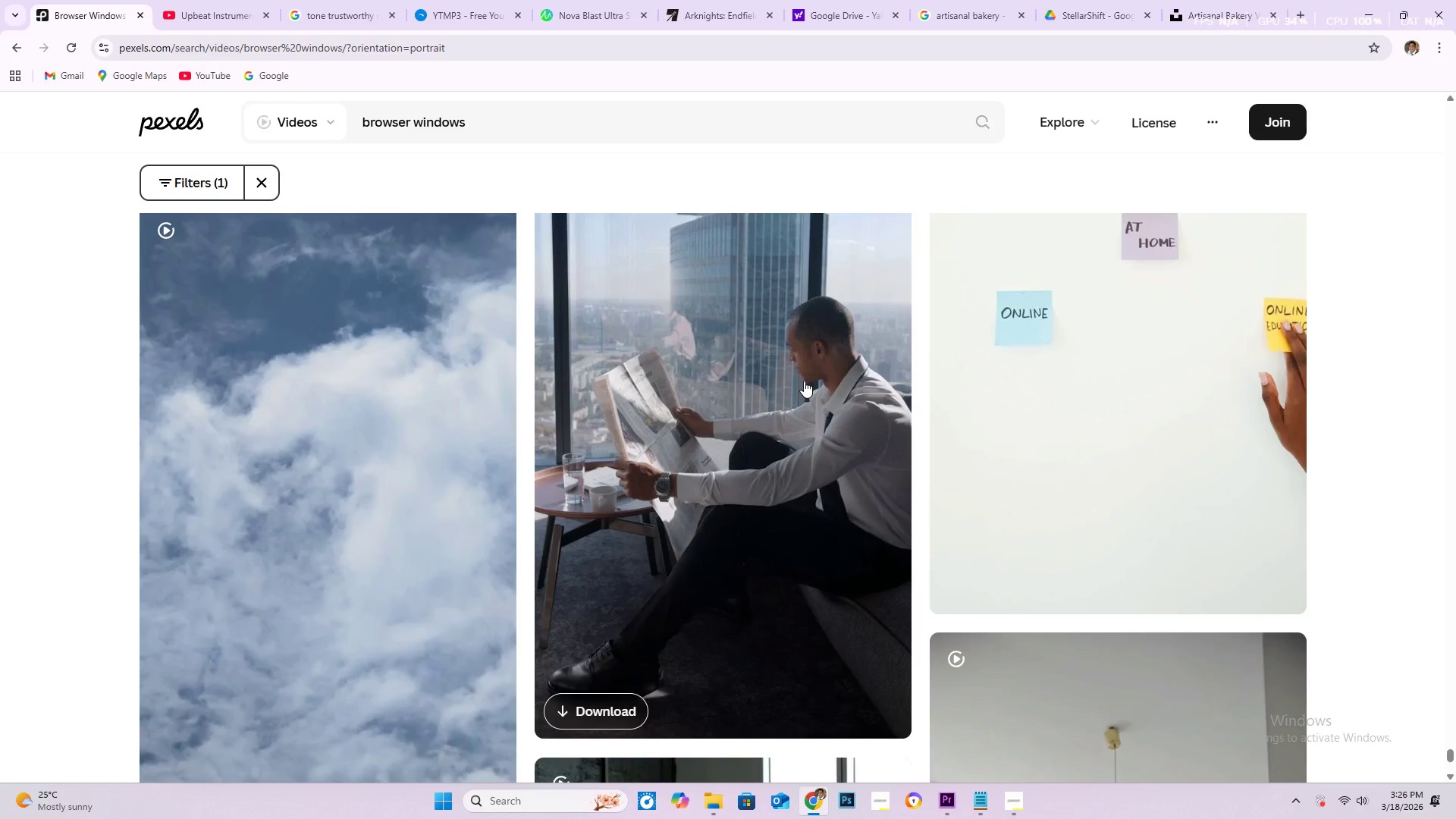 
scroll: coordinate [874, 504], scroll_direction: down, amount: 33.0
 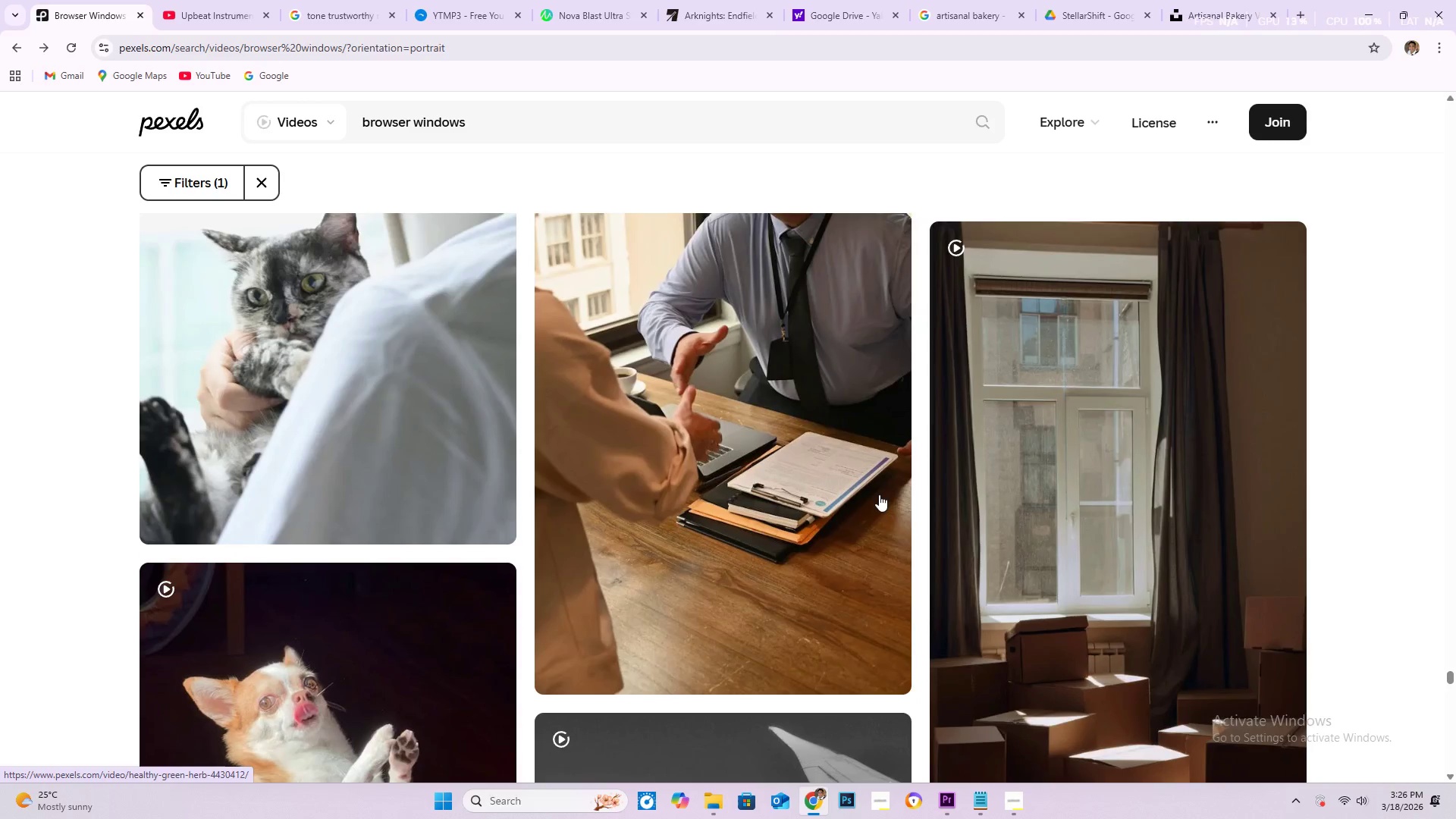 
scroll: coordinate [890, 536], scroll_direction: down, amount: 28.0
 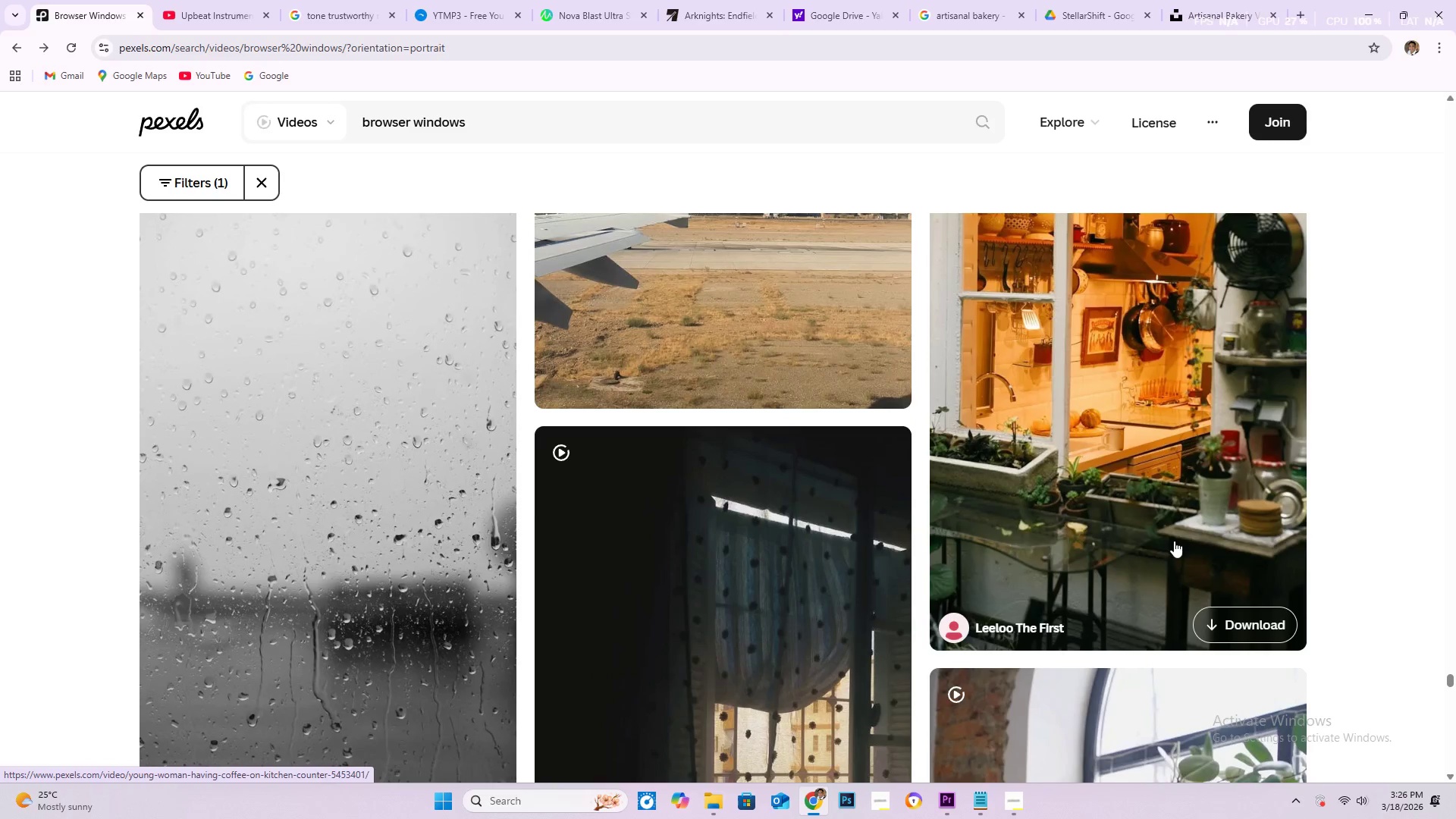 
scroll: coordinate [699, 478], scroll_direction: down, amount: 23.0
 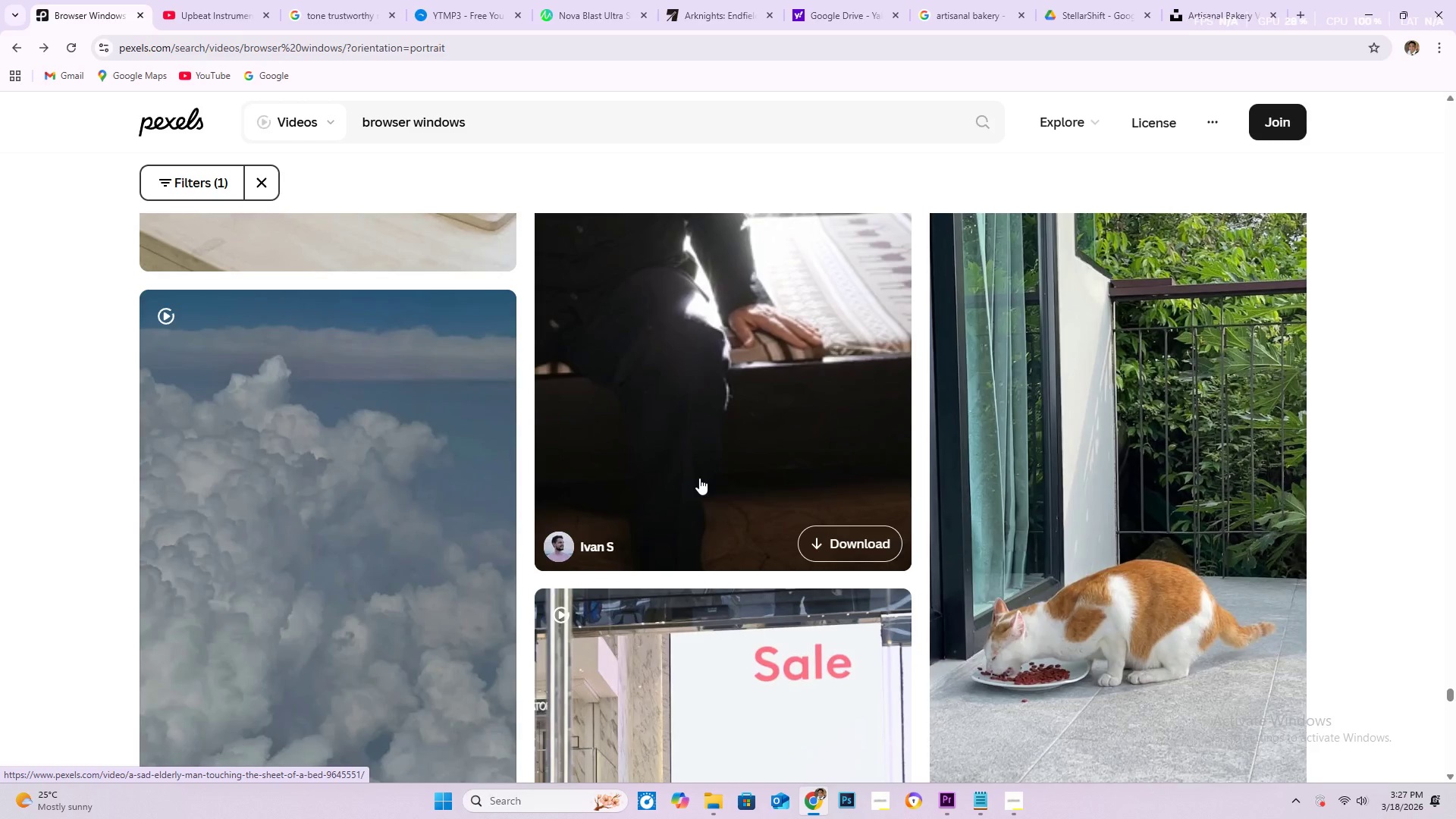 
scroll: coordinate [699, 478], scroll_direction: down, amount: 11.0
 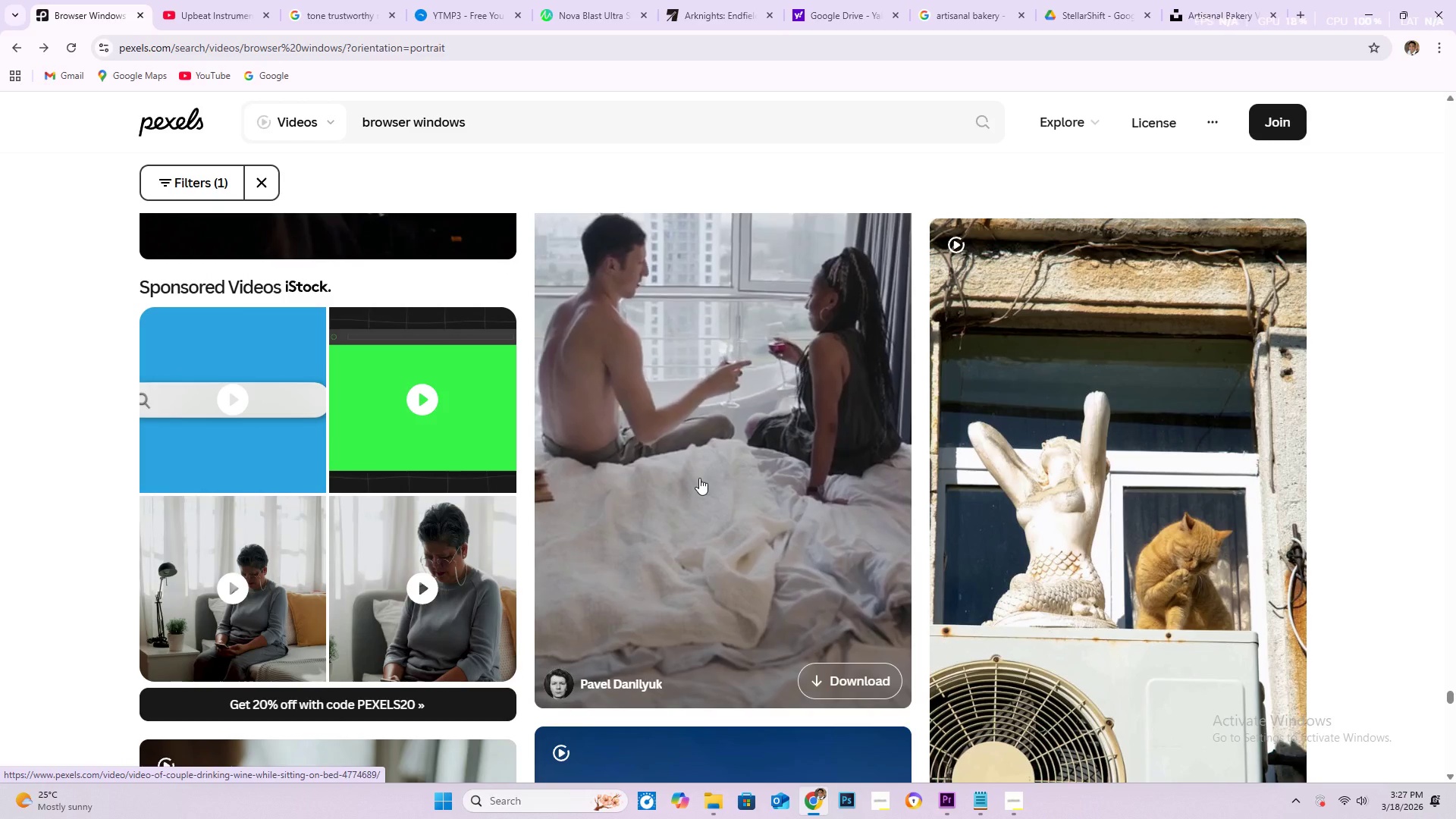 
scroll: coordinate [699, 478], scroll_direction: down, amount: 16.0
 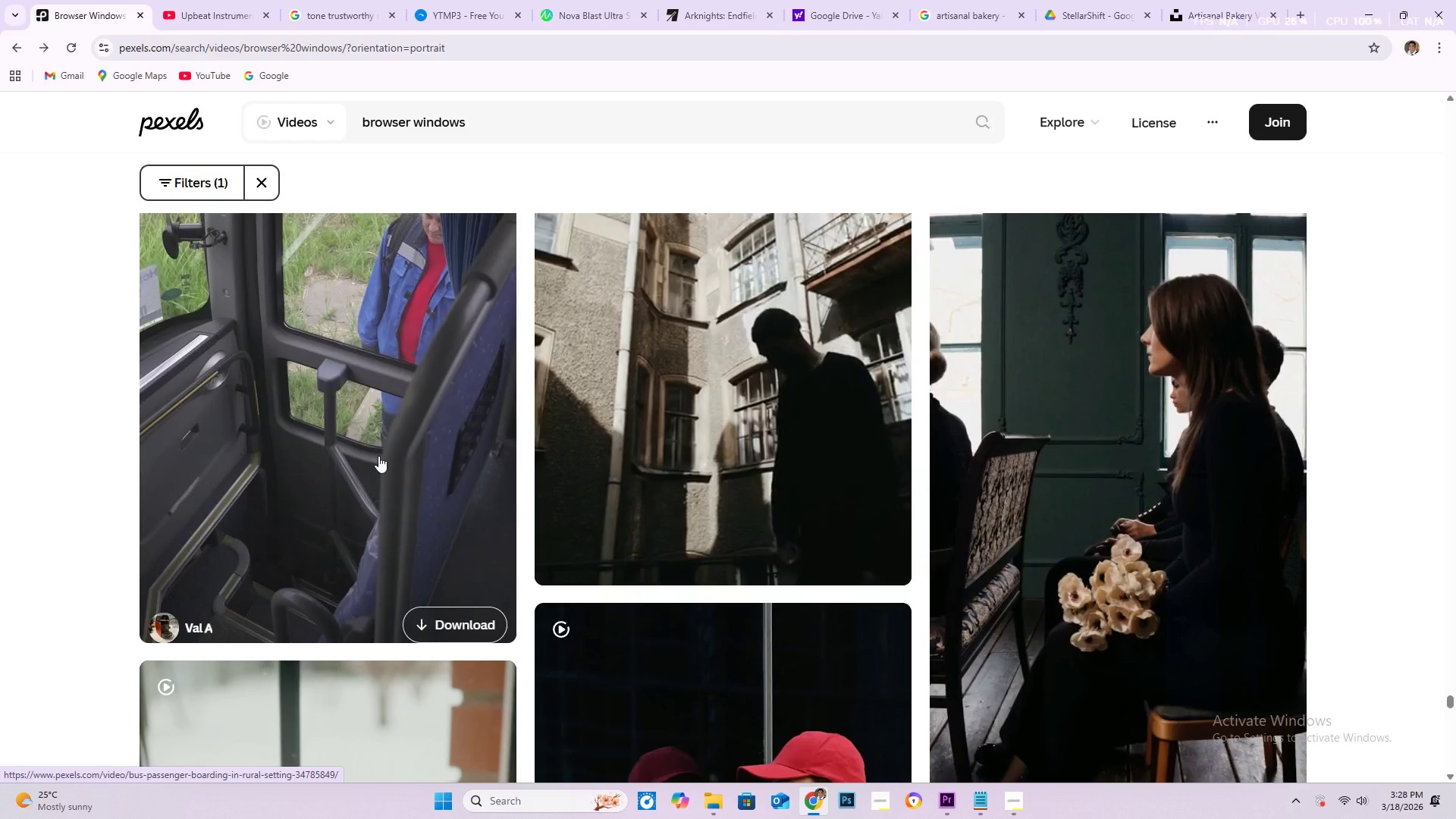 
scroll: coordinate [607, 475], scroll_direction: down, amount: 31.0
 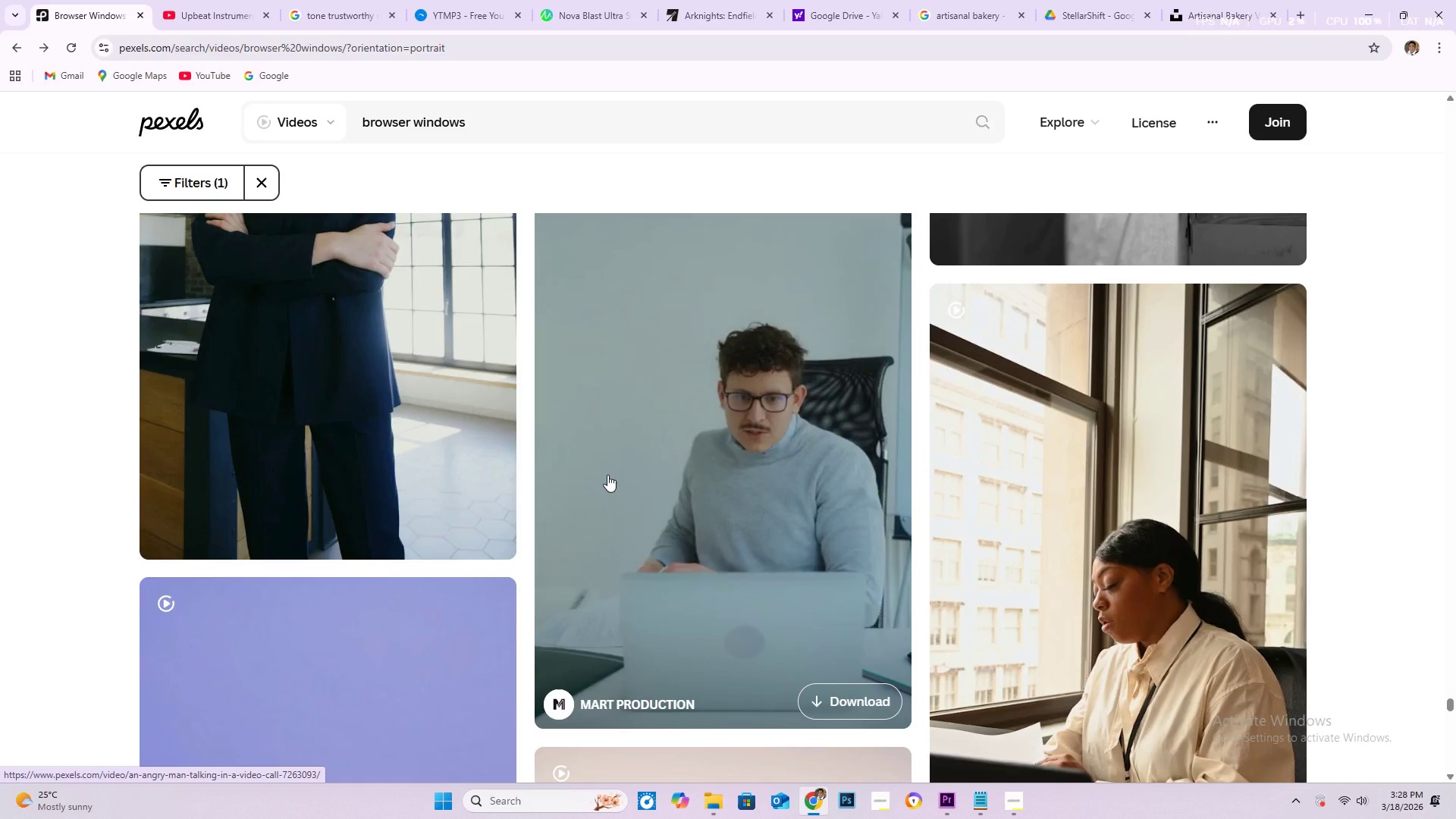 
scroll: coordinate [393, 522], scroll_direction: down, amount: 27.0
 